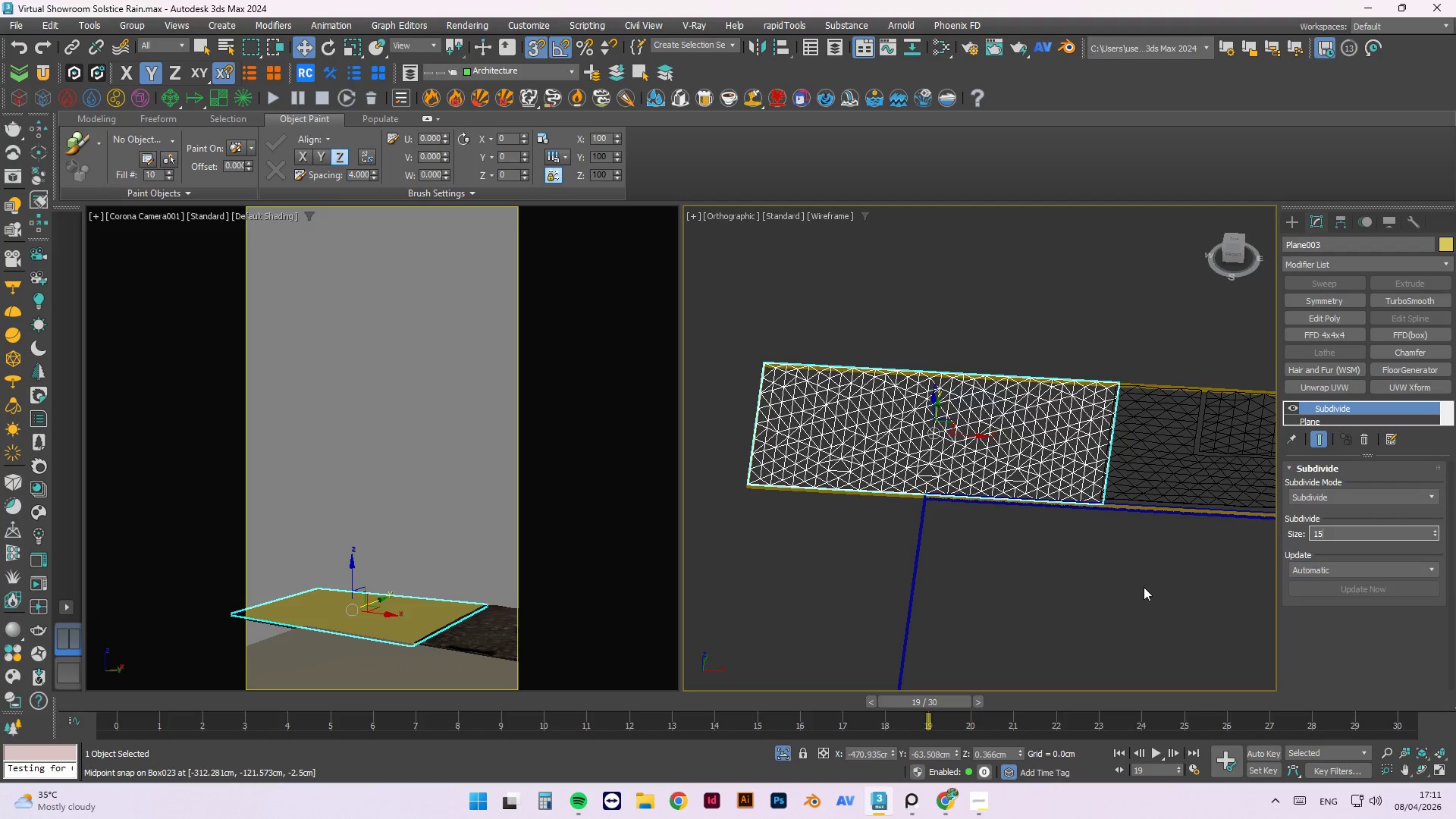 
key(NumpadEnter)
 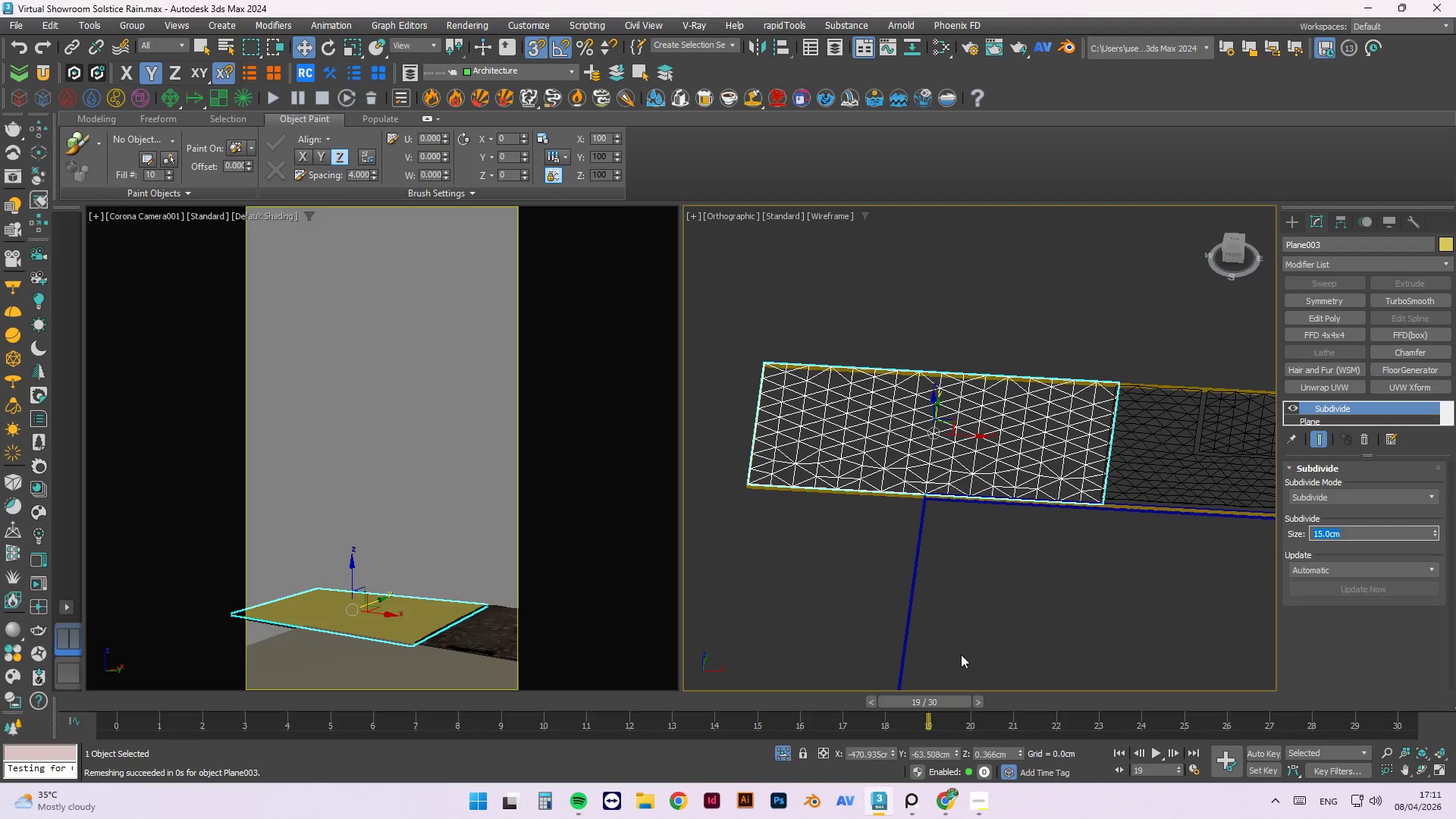 
wait(7.91)
 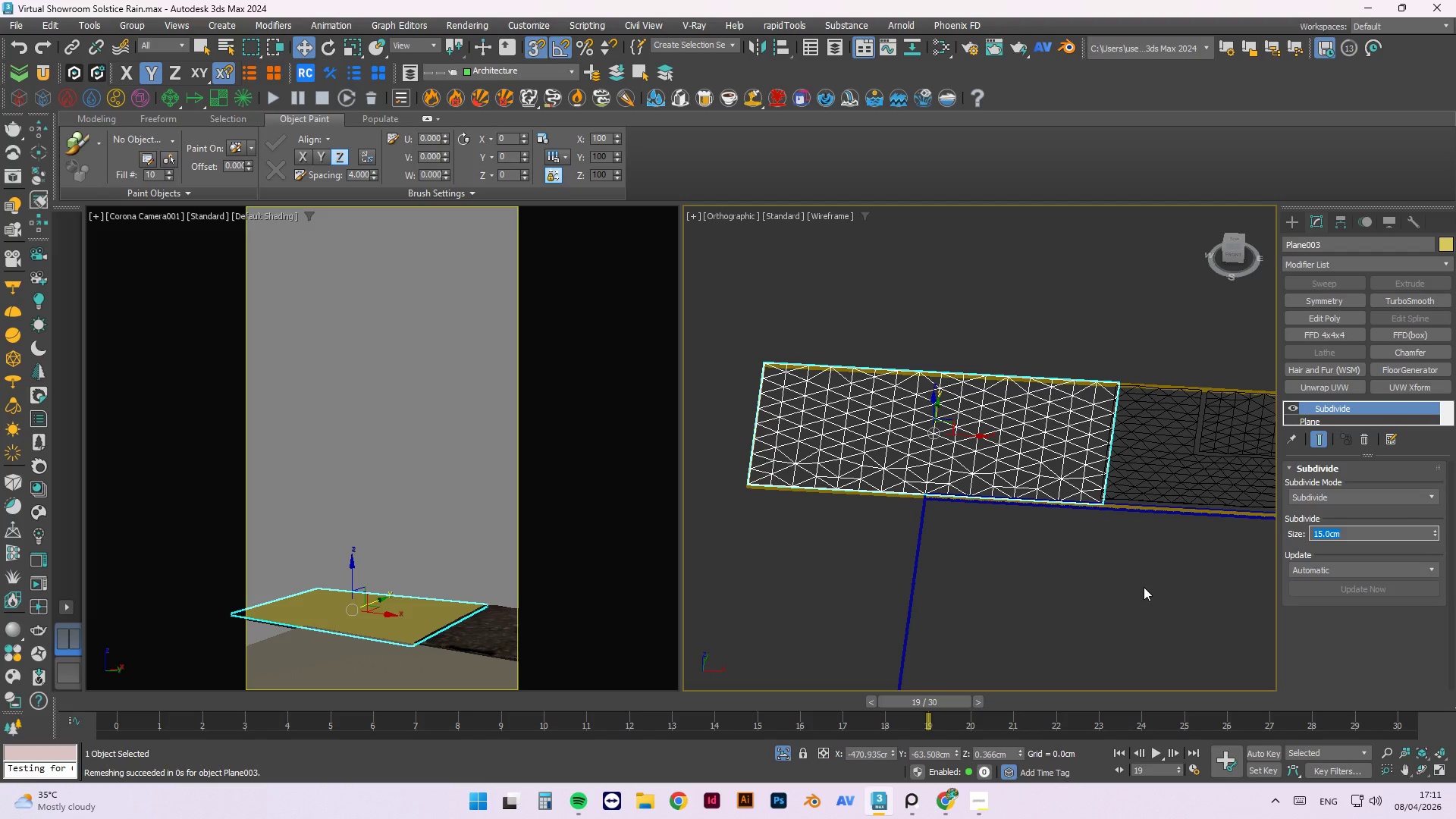 
key(Numpad2)
 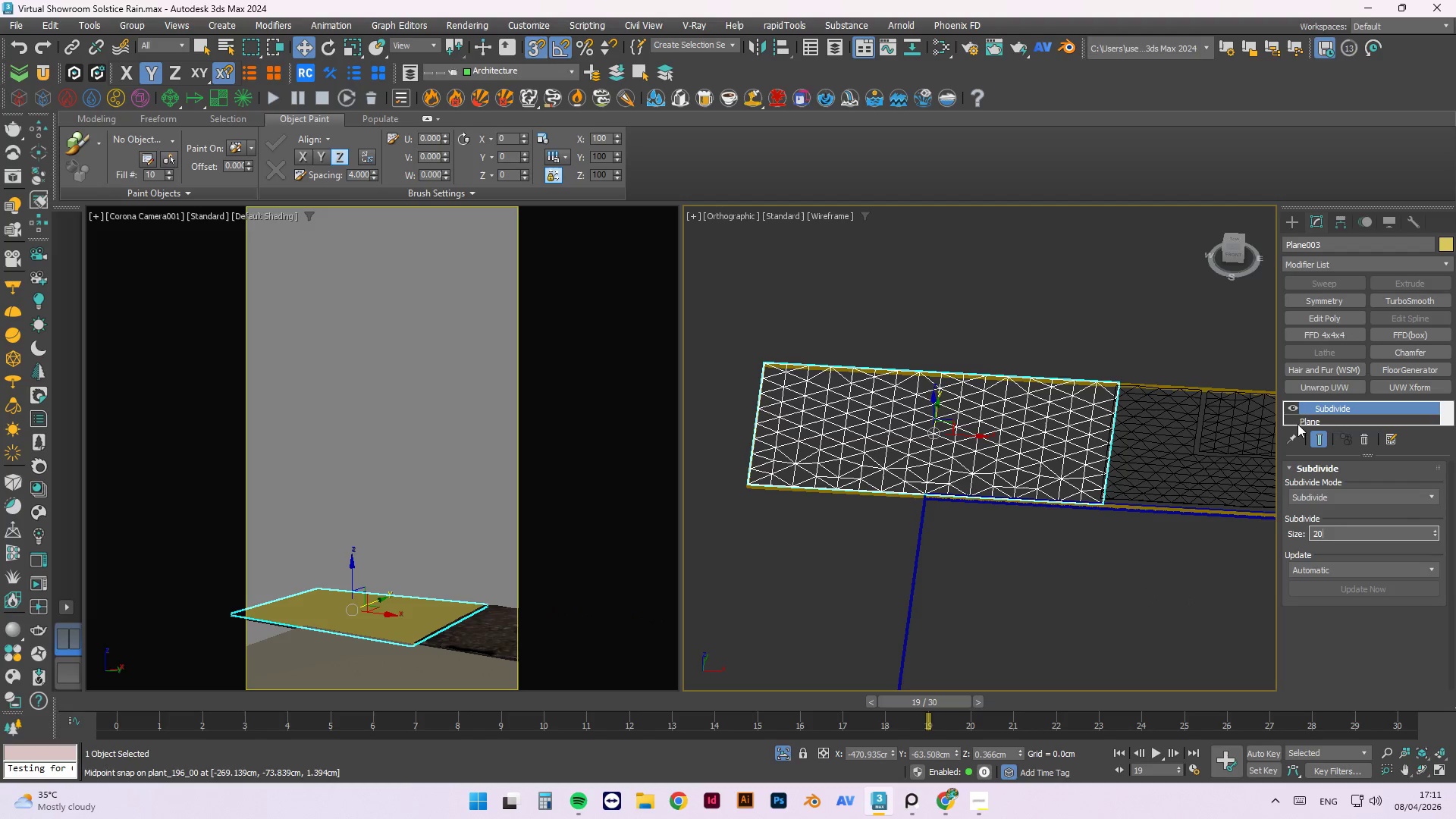 
key(Numpad0)
 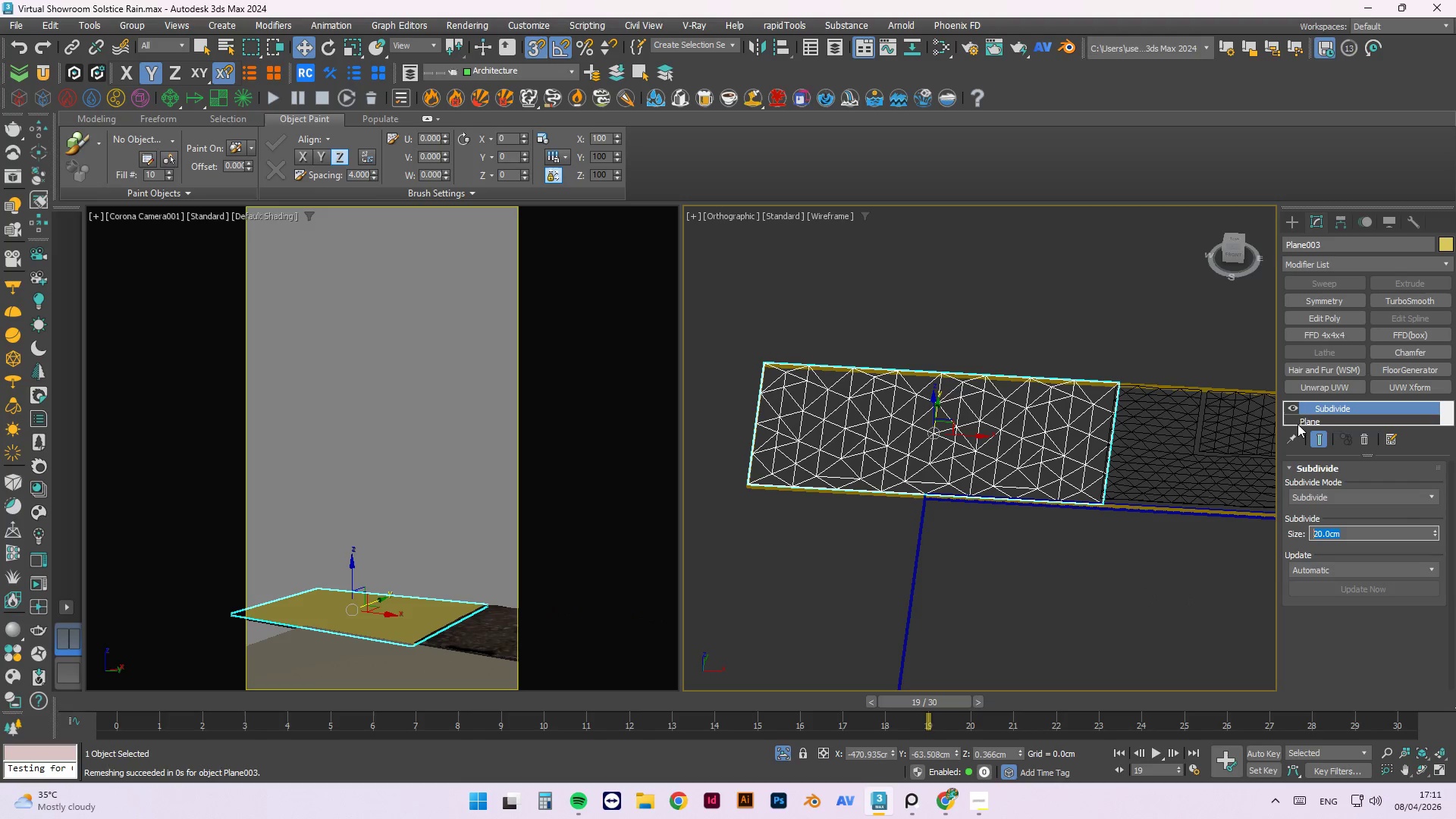 
key(NumpadEnter)
 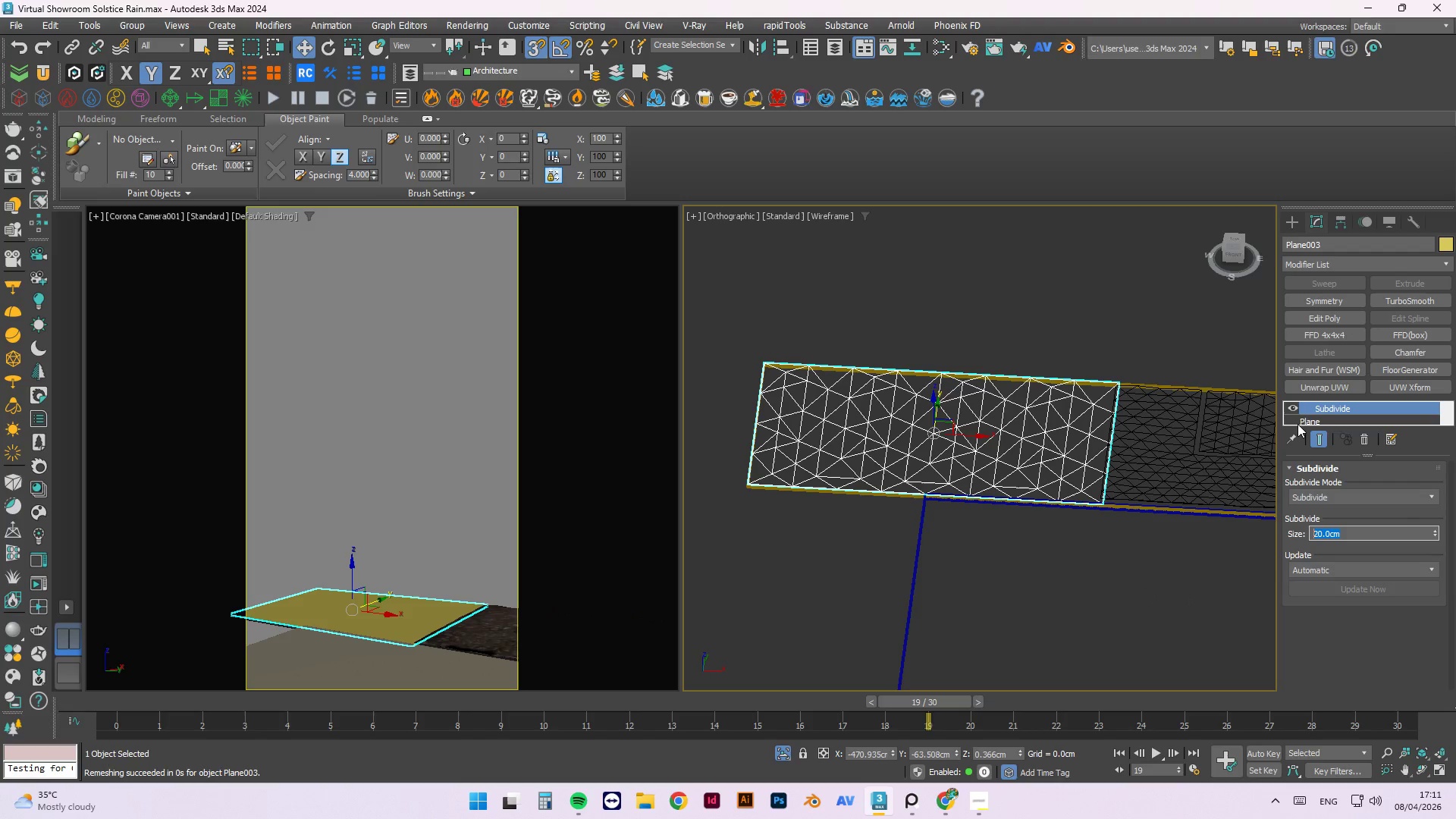 
key(Numpad1)
 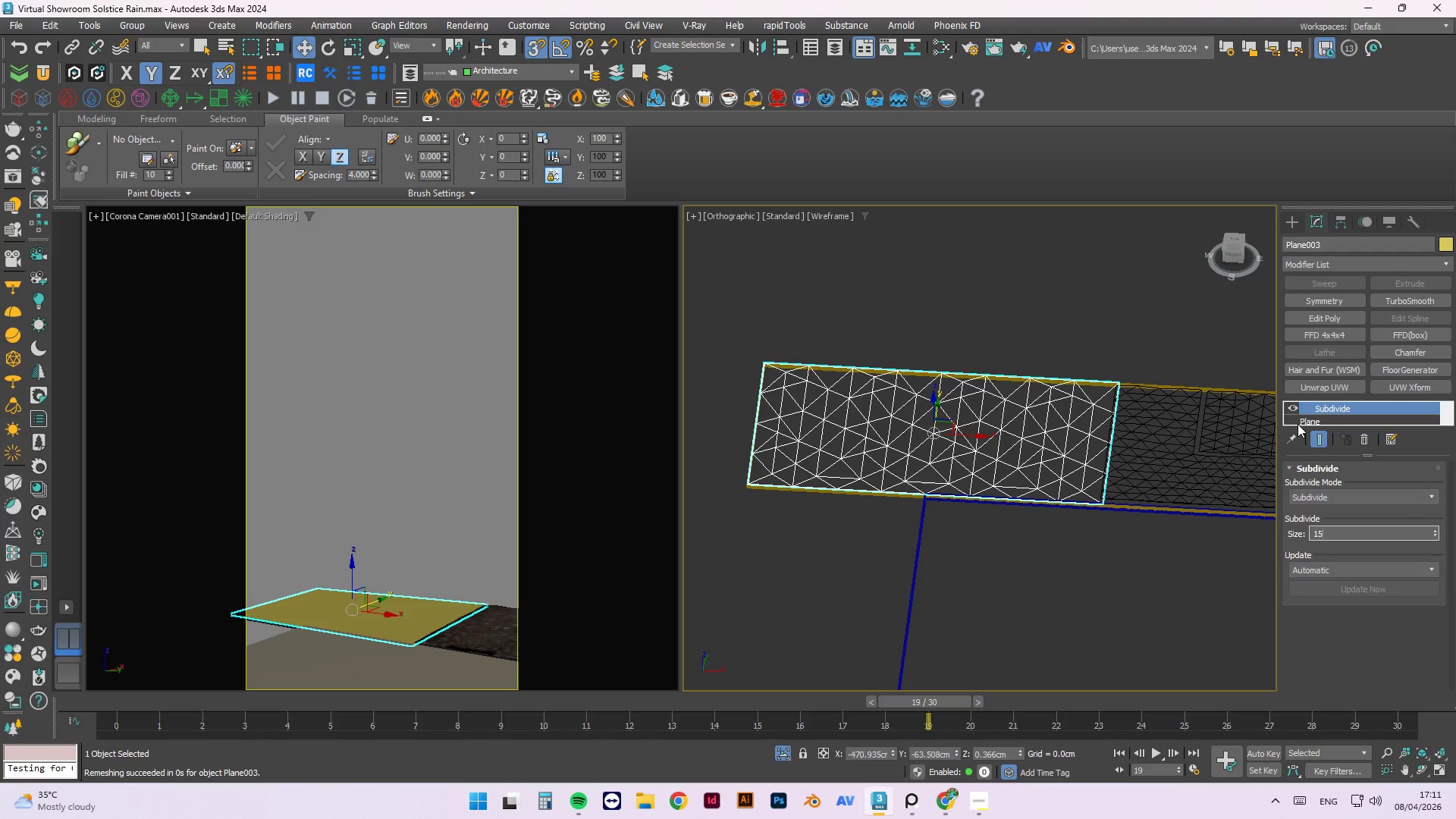 
key(Numpad5)
 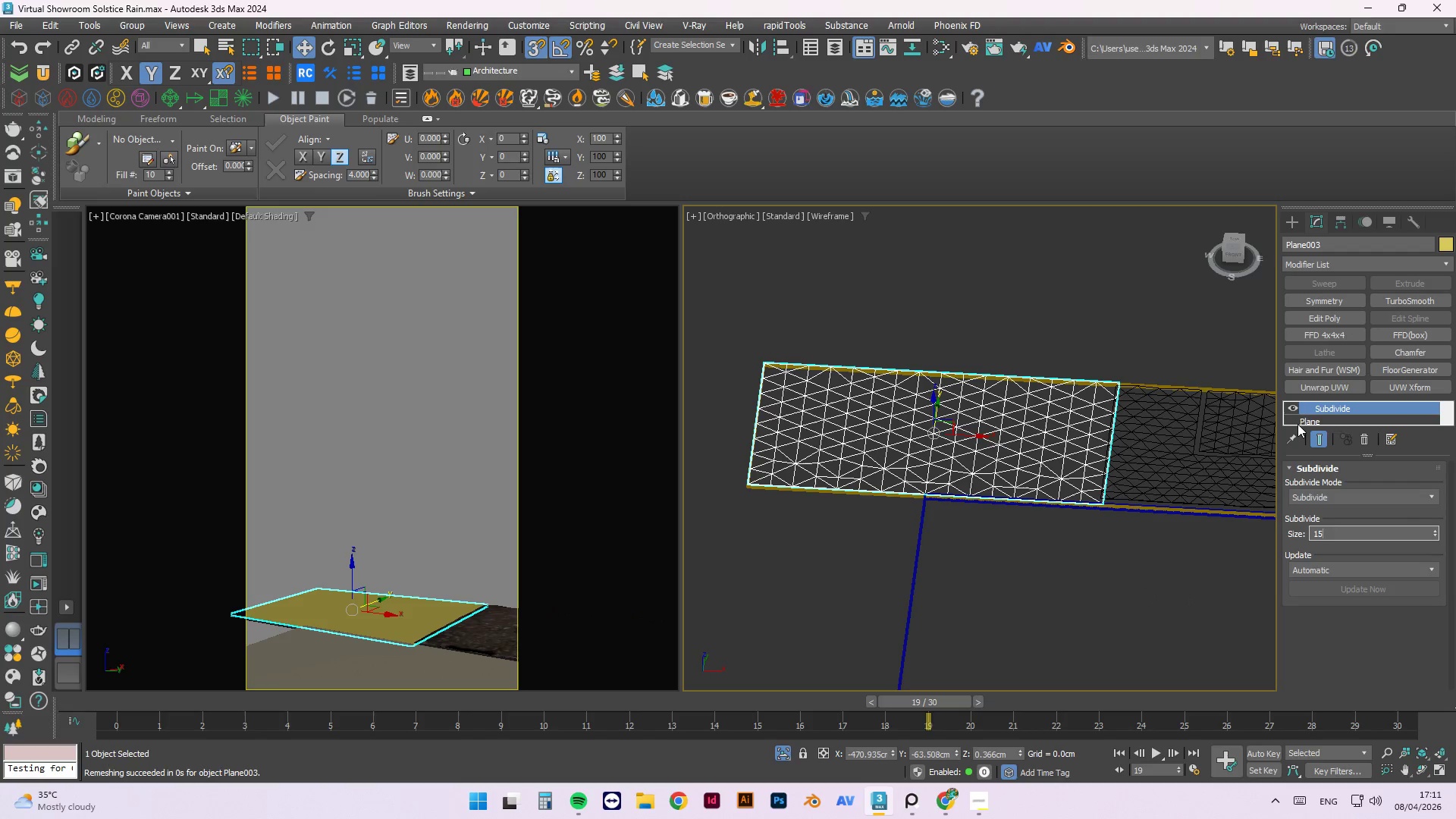 
key(NumpadEnter)
 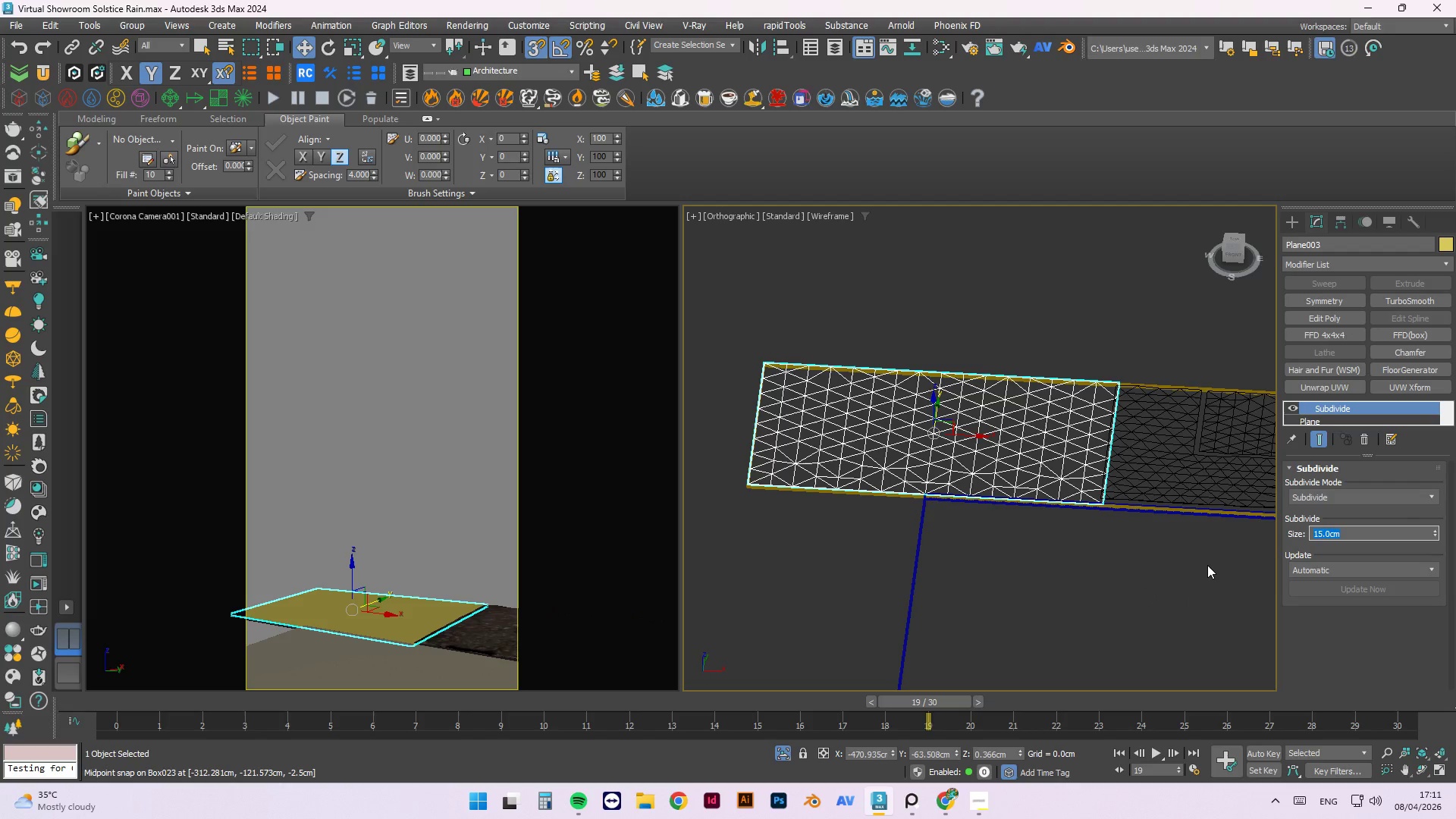 
right_click([1337, 405])
 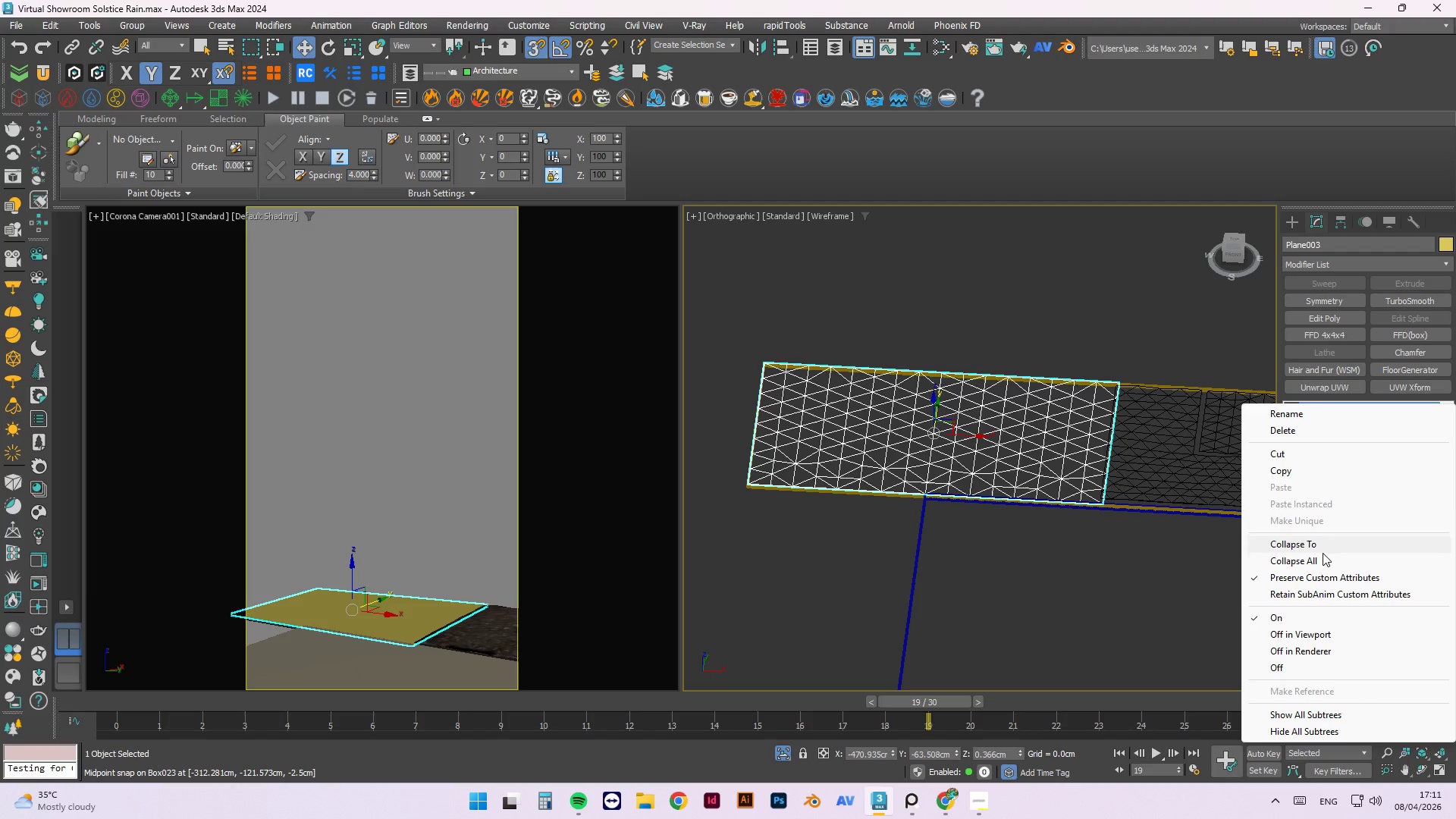 
left_click([1321, 560])
 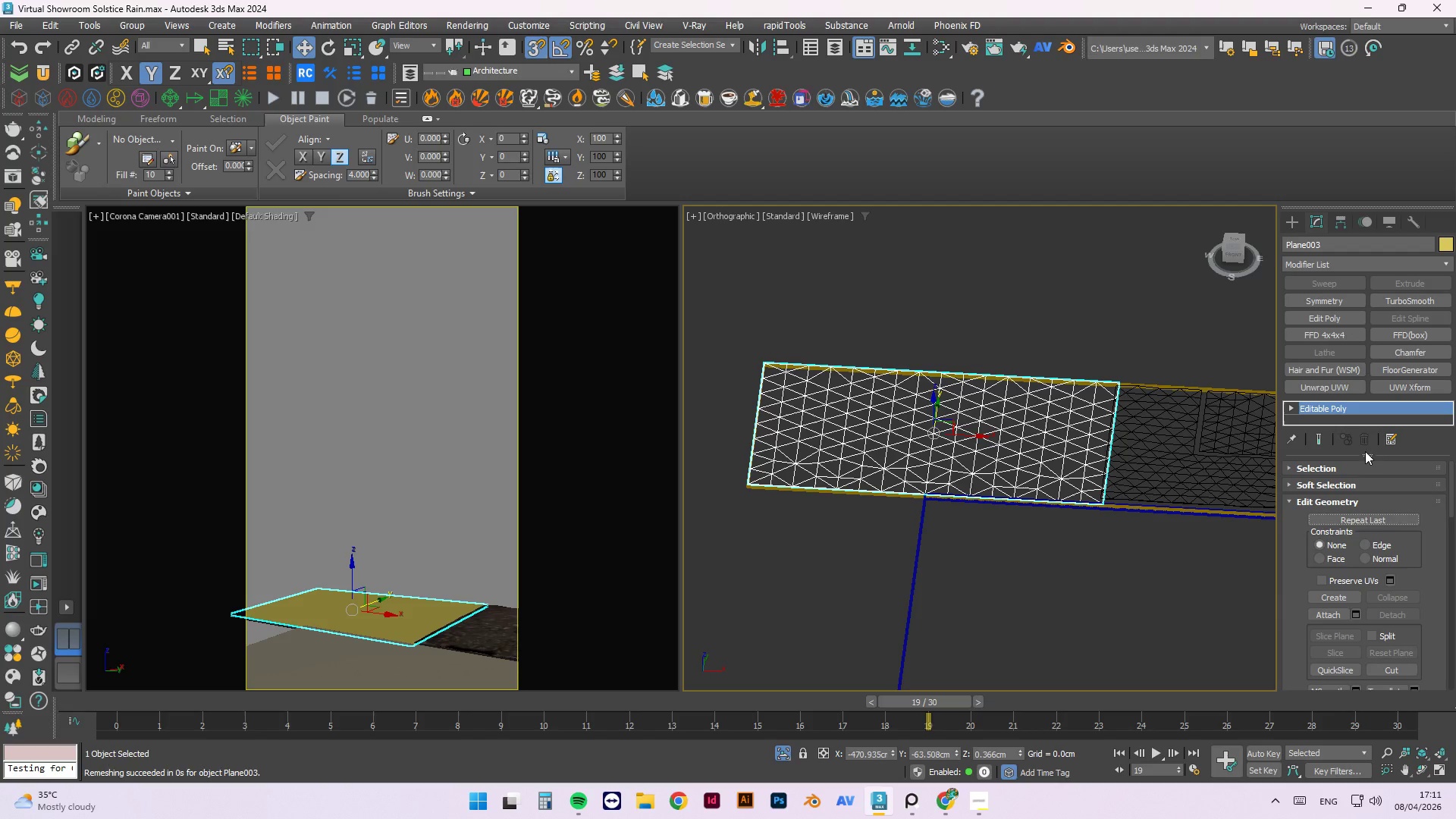 
left_click_drag(start_coordinate=[1367, 456], to_coordinate=[1370, 491])
 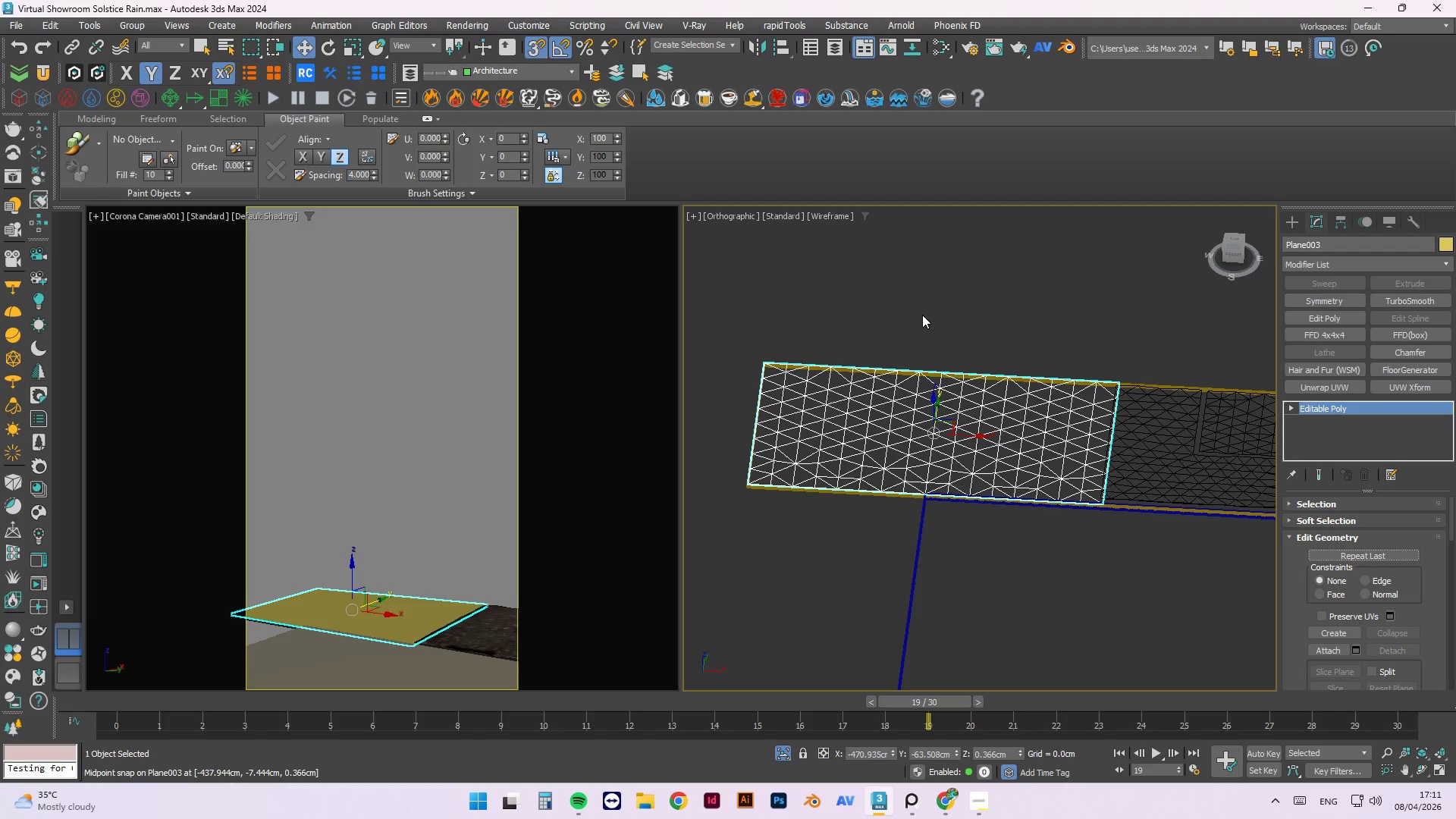 
left_click([930, 307])
 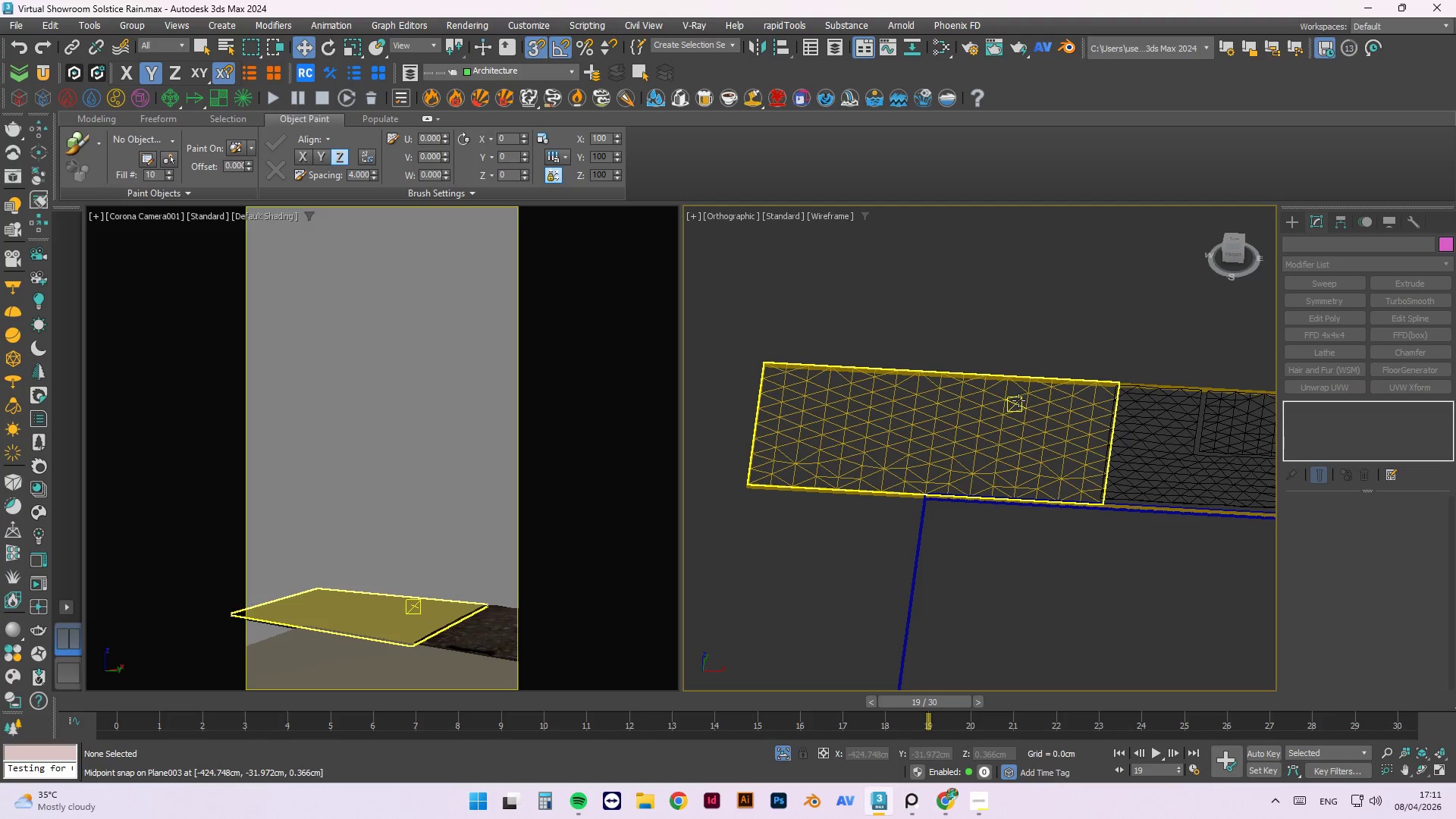 
left_click([1018, 400])
 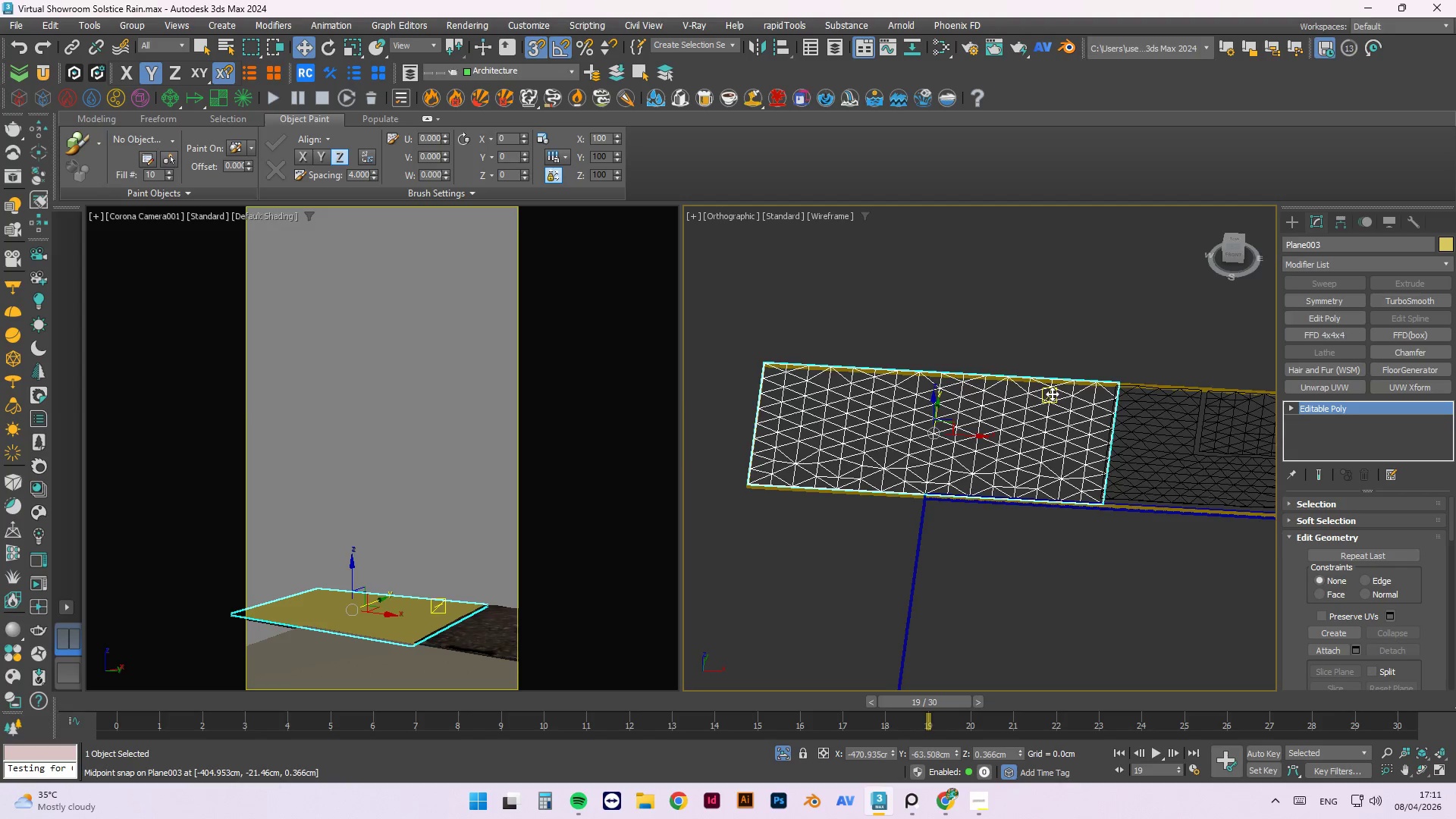 
scroll: coordinate [1052, 394], scroll_direction: up, amount: 1.0
 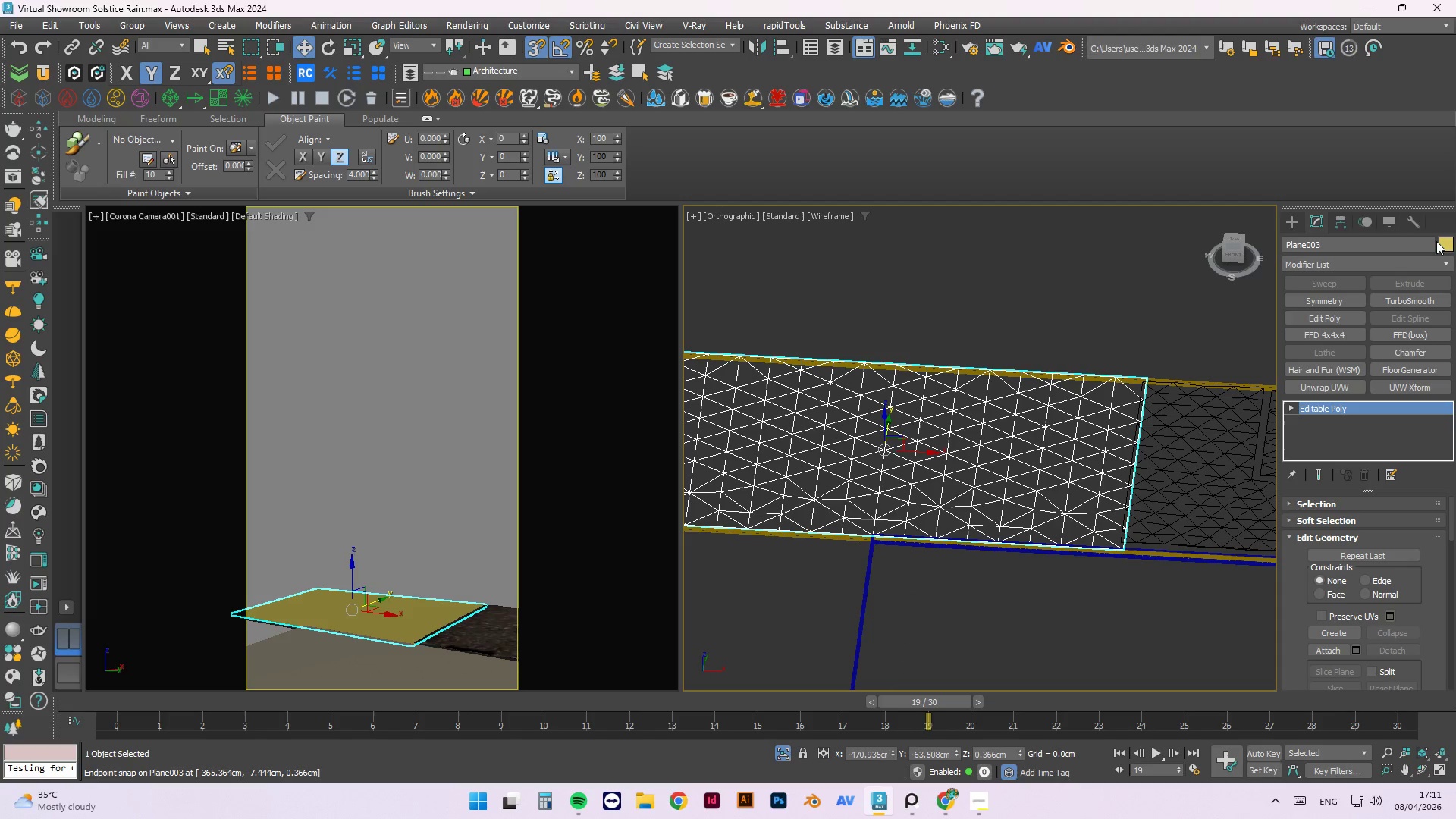 
left_click([1388, 257])
 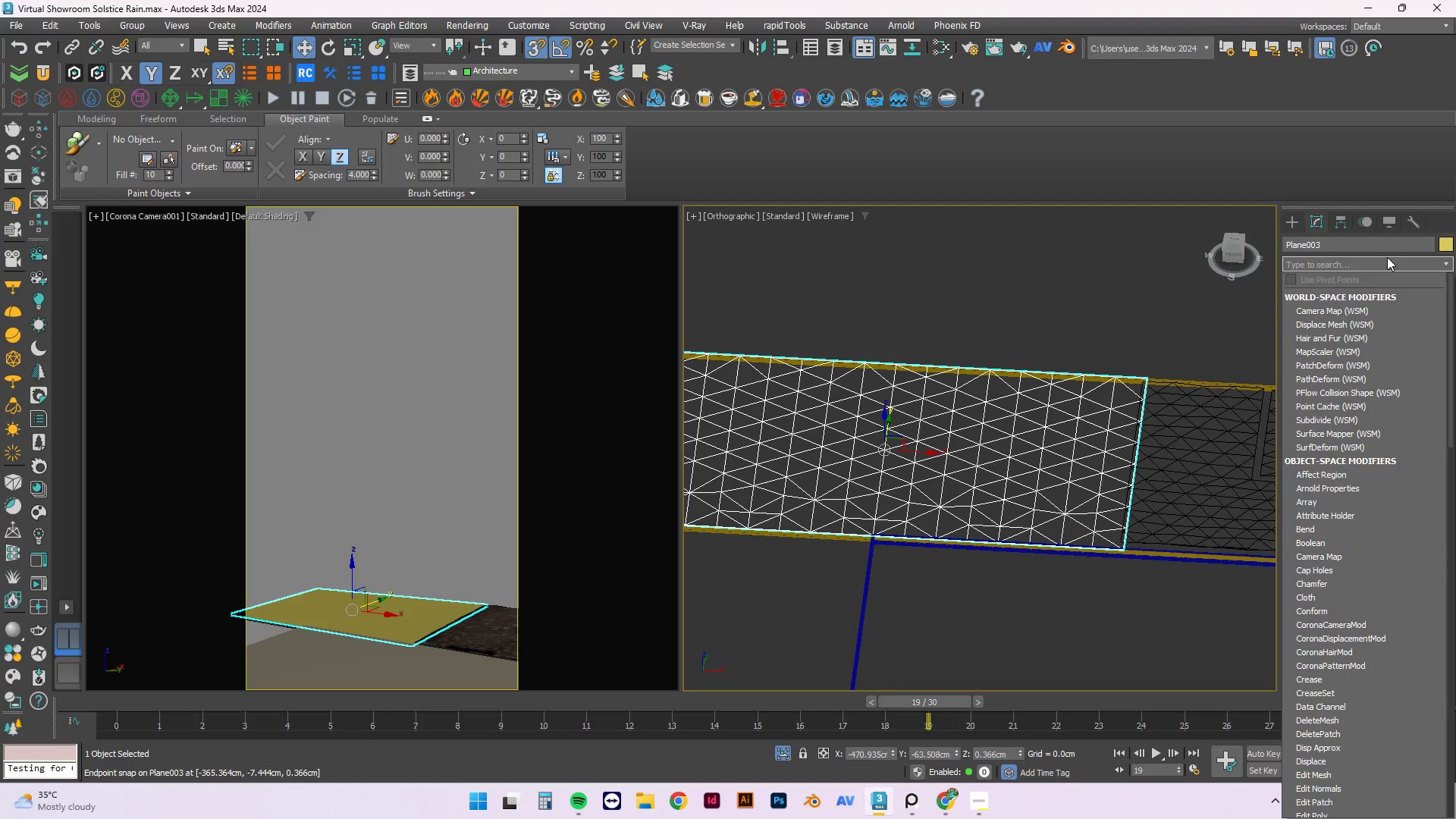 
type(displ)
 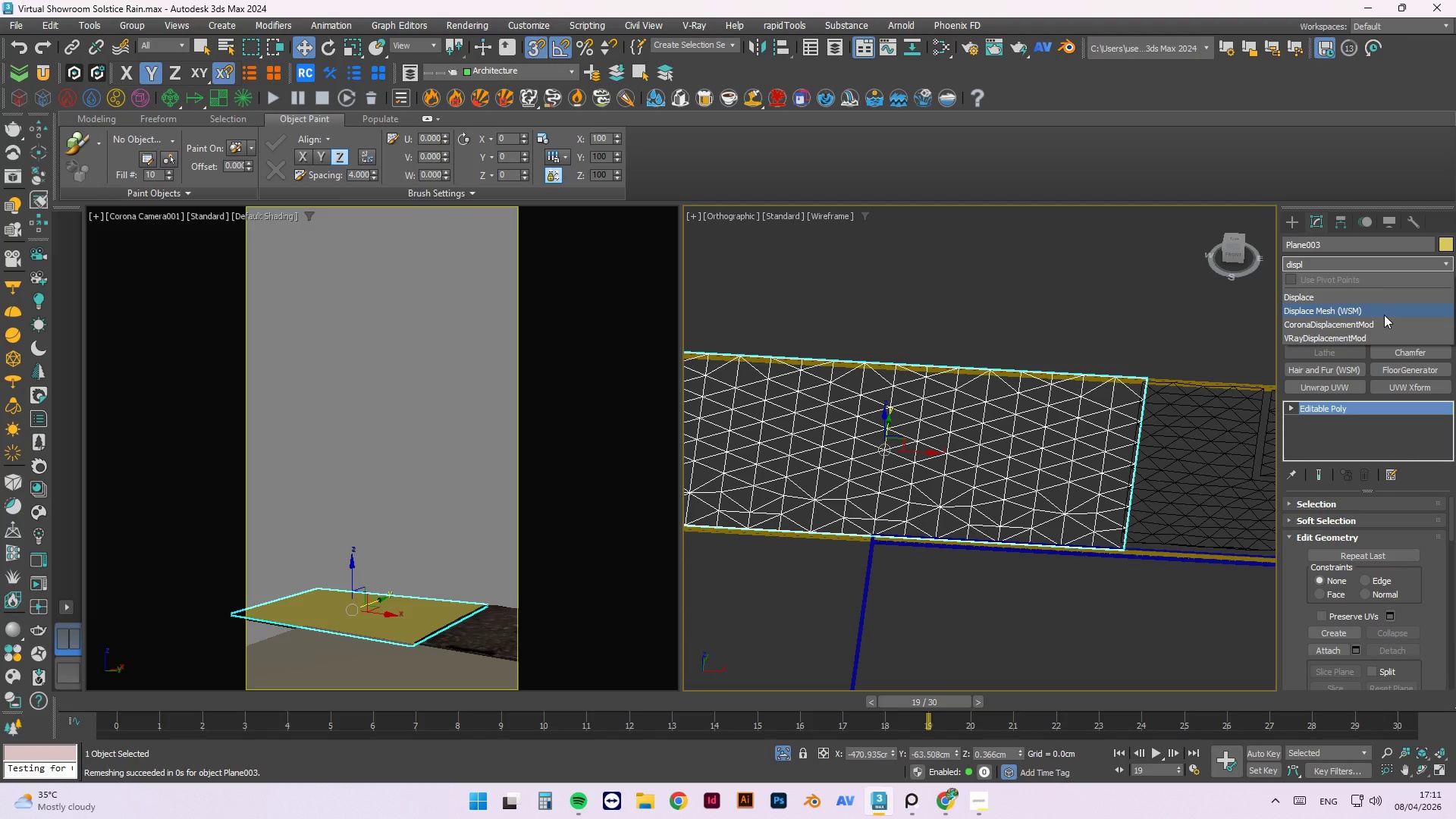 
wait(10.05)
 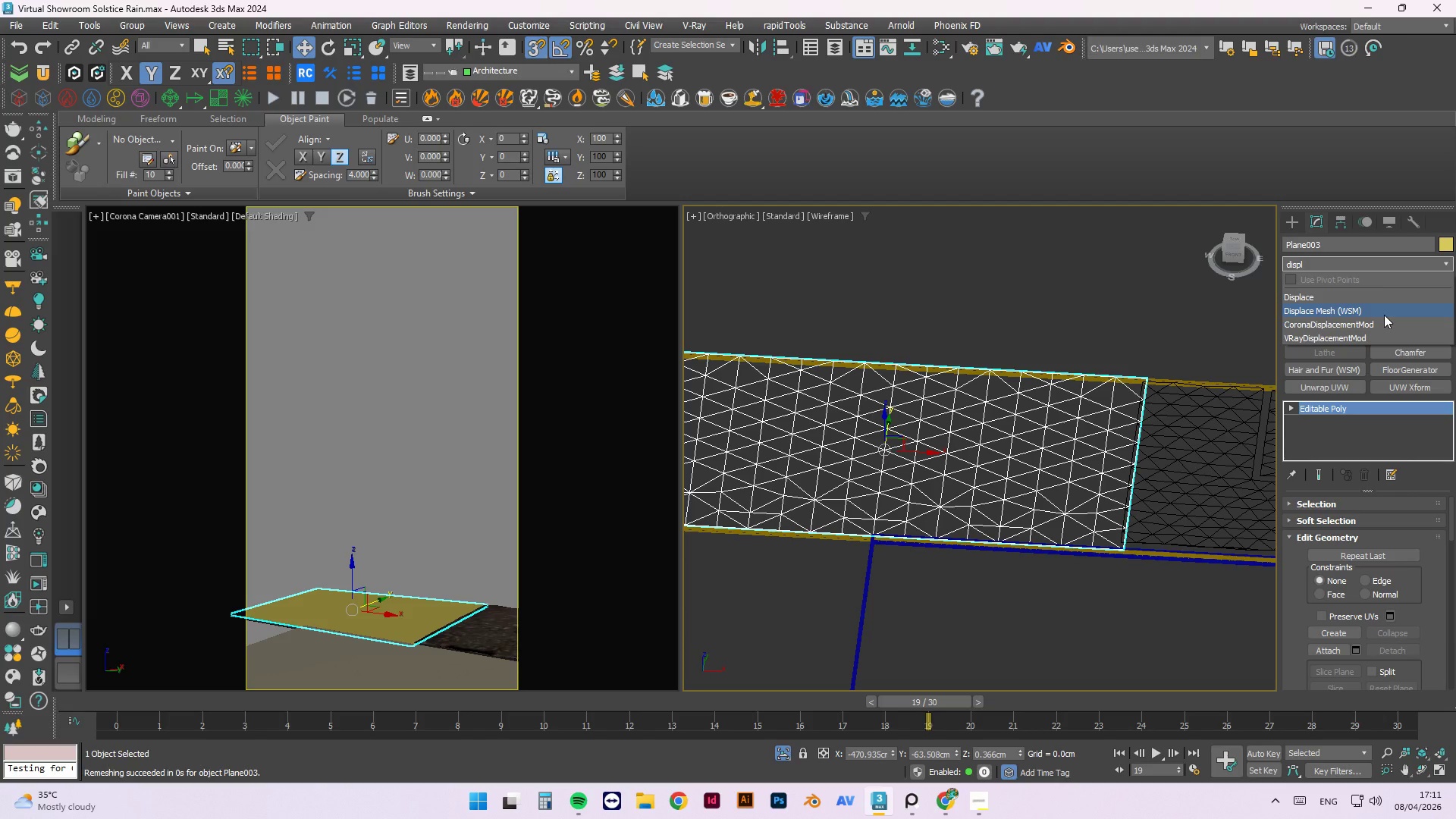 
left_click([1347, 297])
 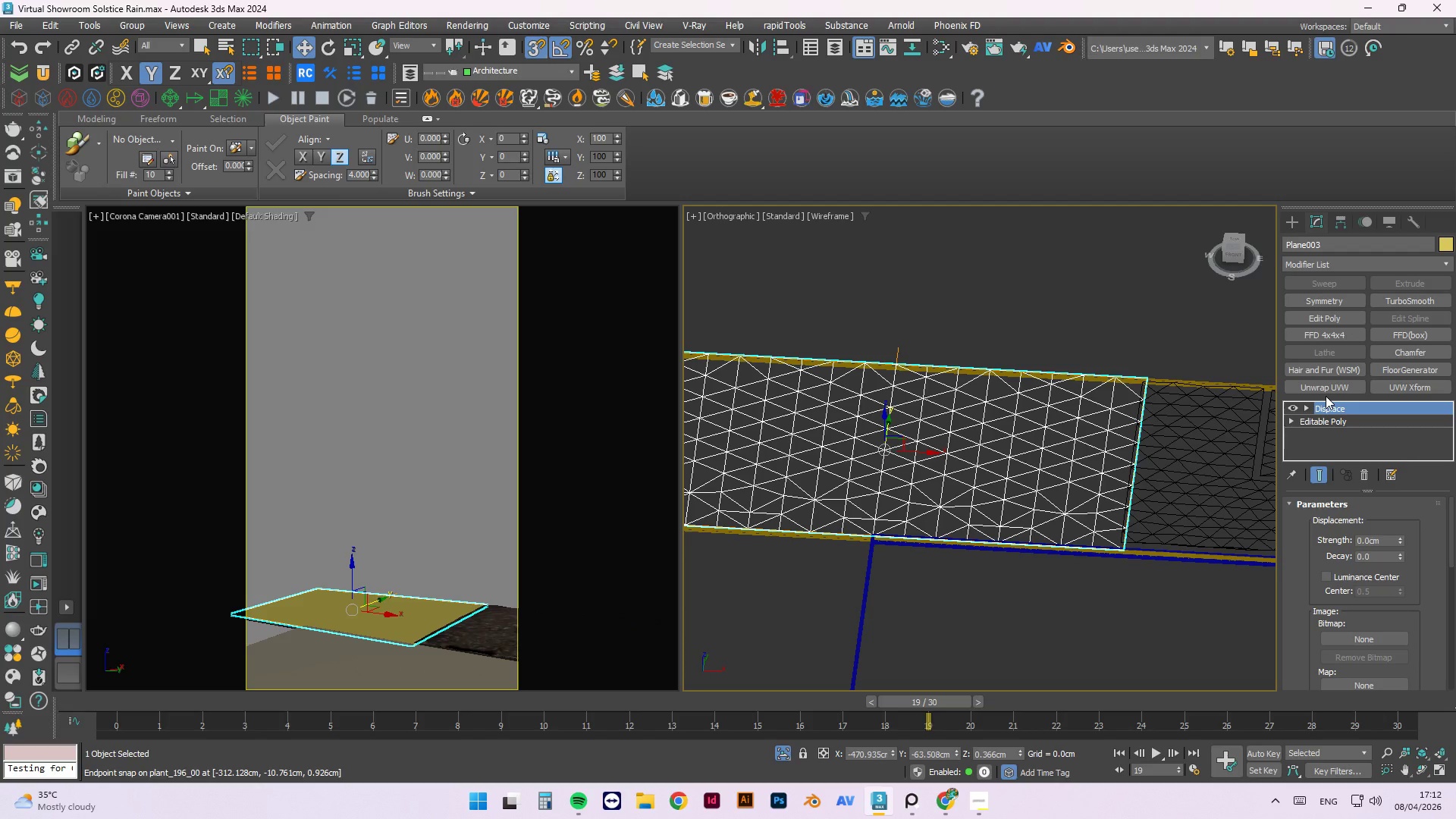 
key(M)
 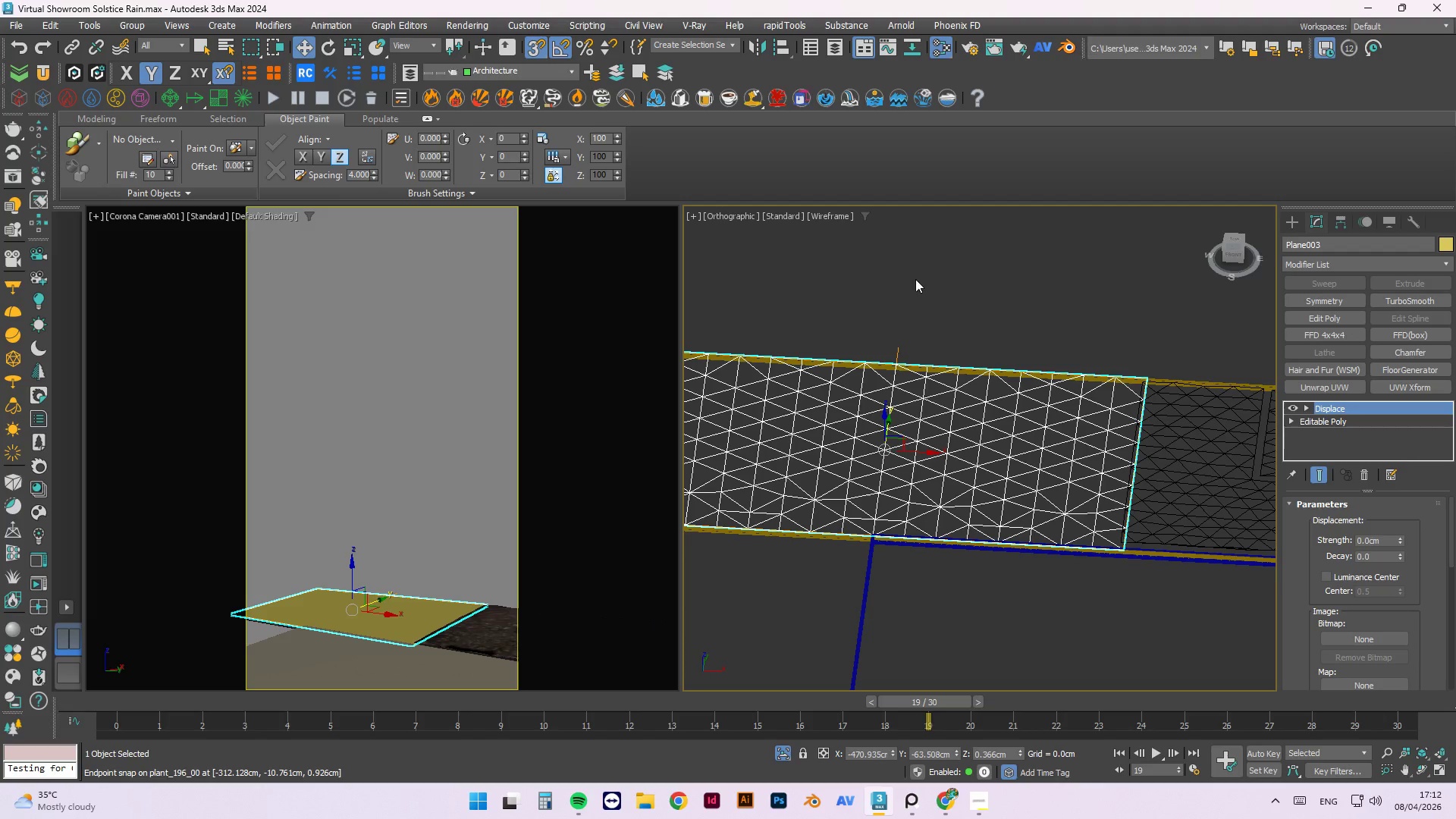 
left_click([915, 279])
 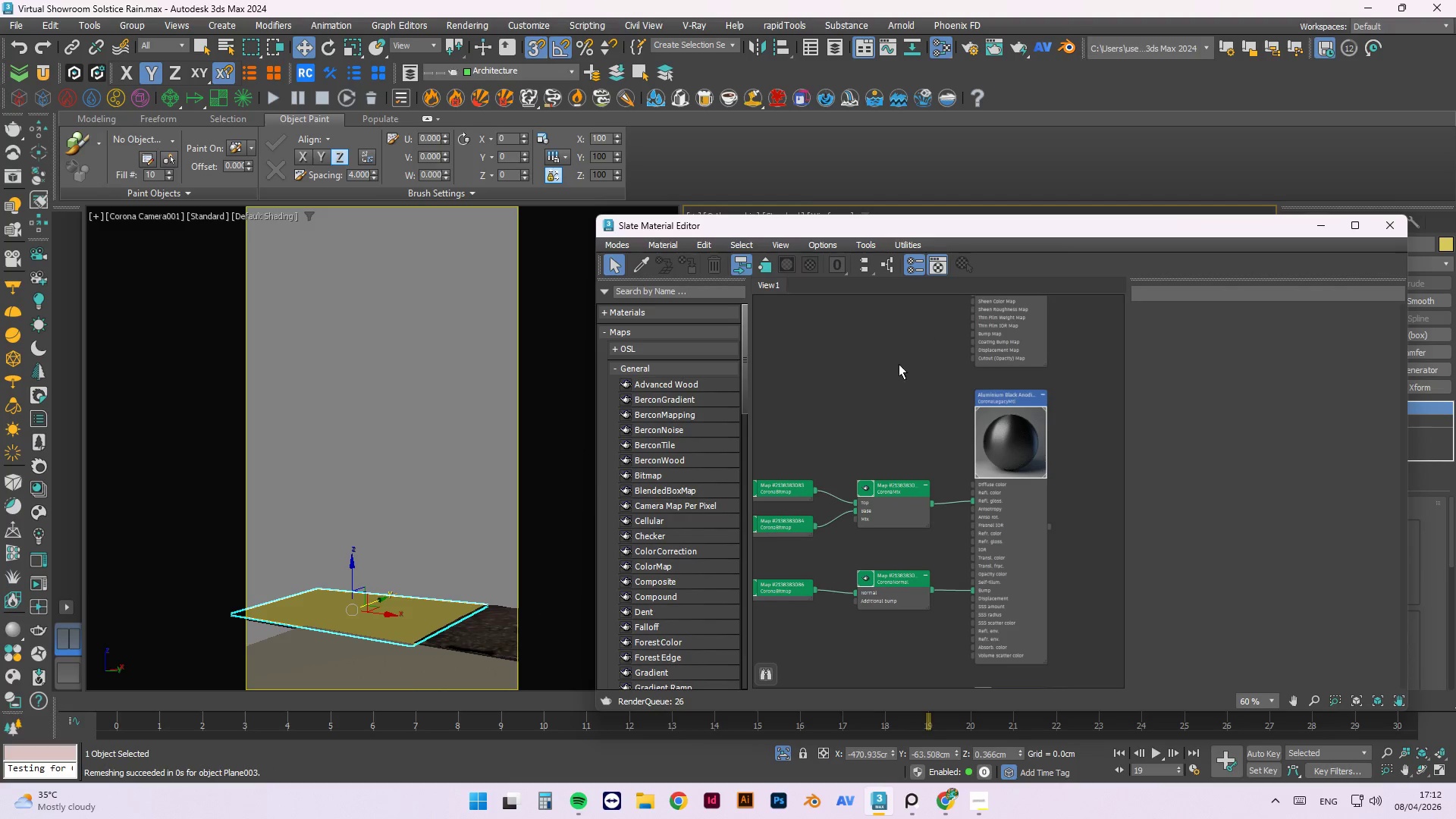 
left_click([934, 368])
 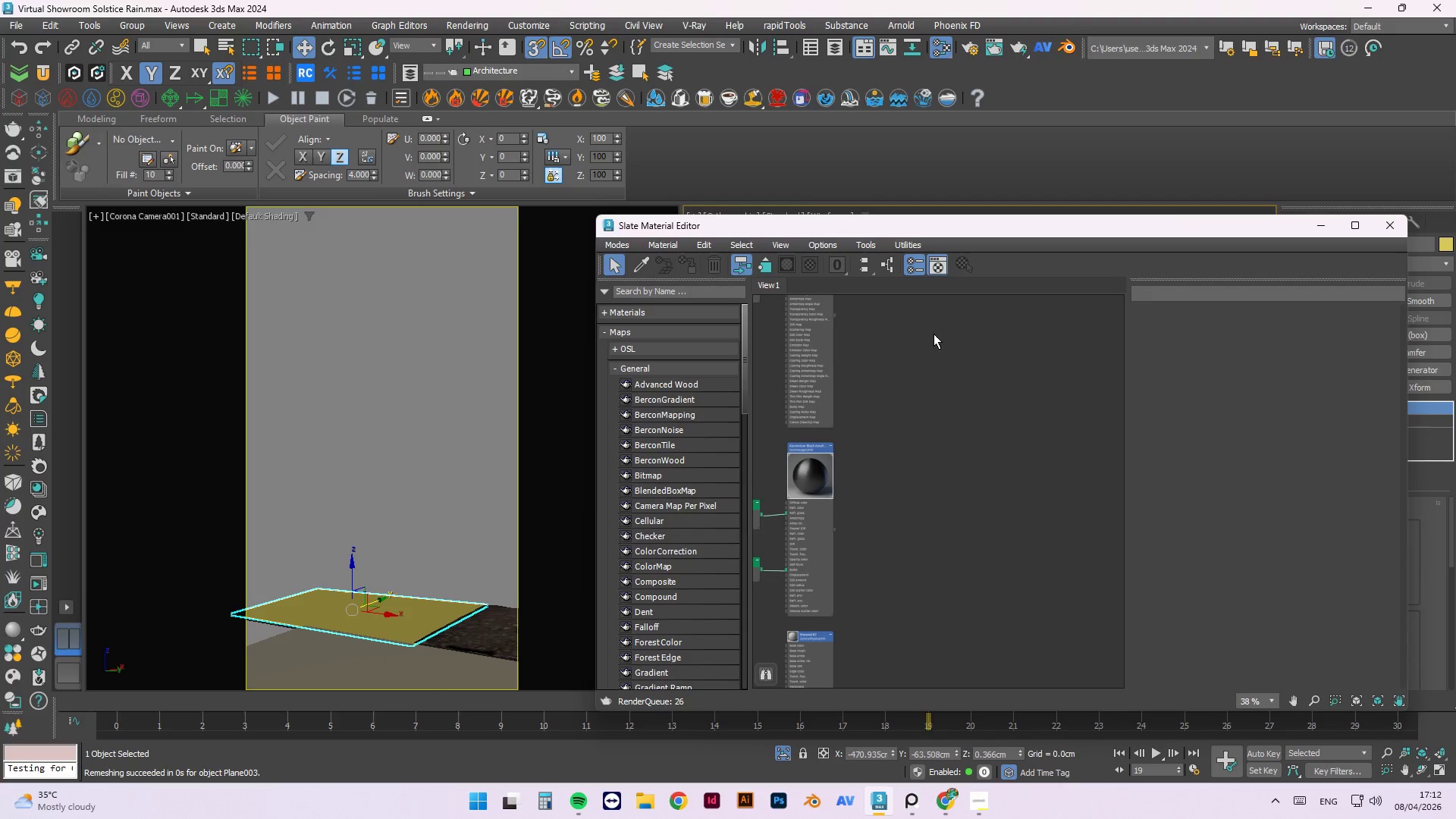 
scroll: coordinate [949, 392], scroll_direction: down, amount: 2.0
 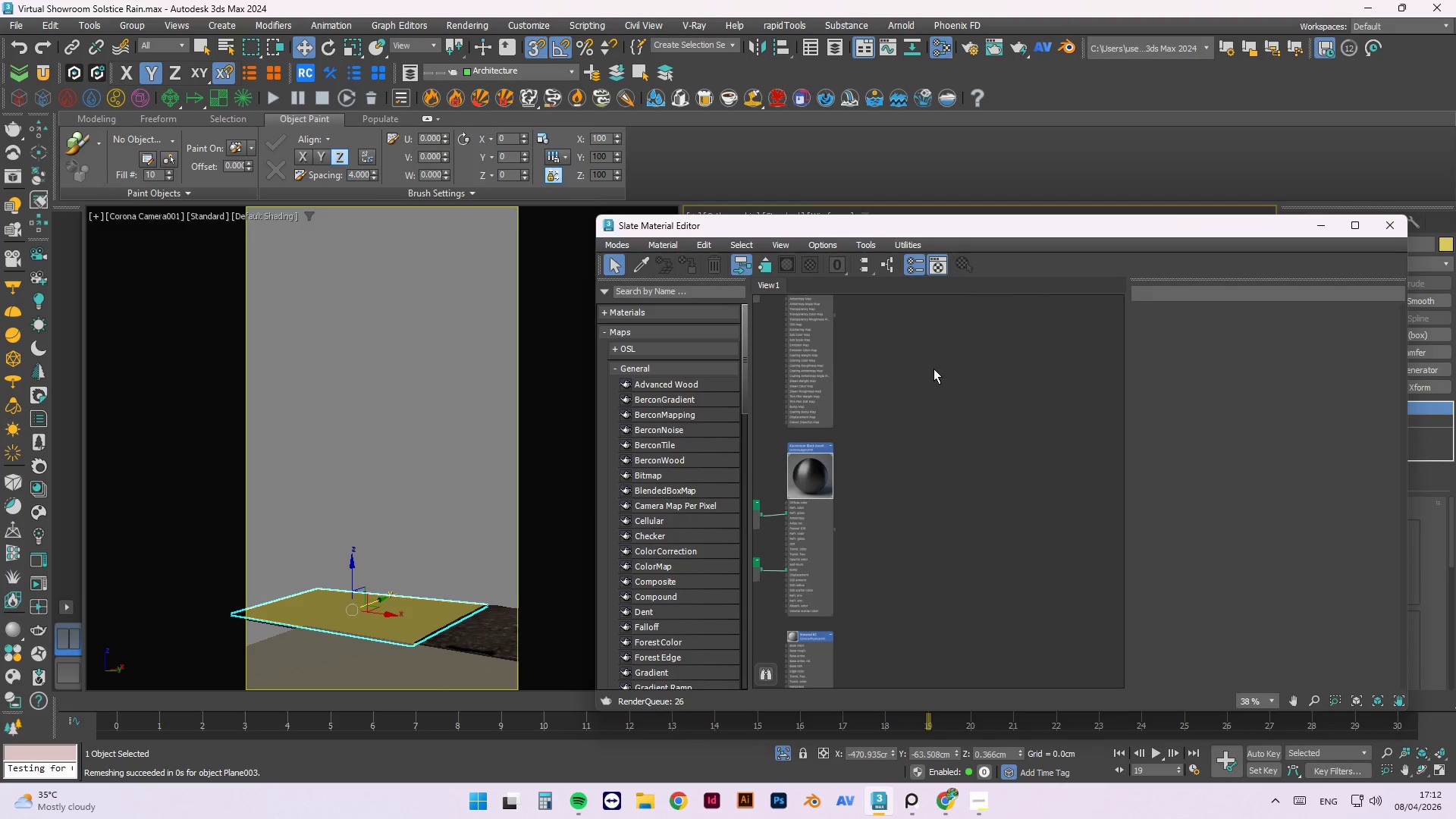 
right_click([934, 334])
 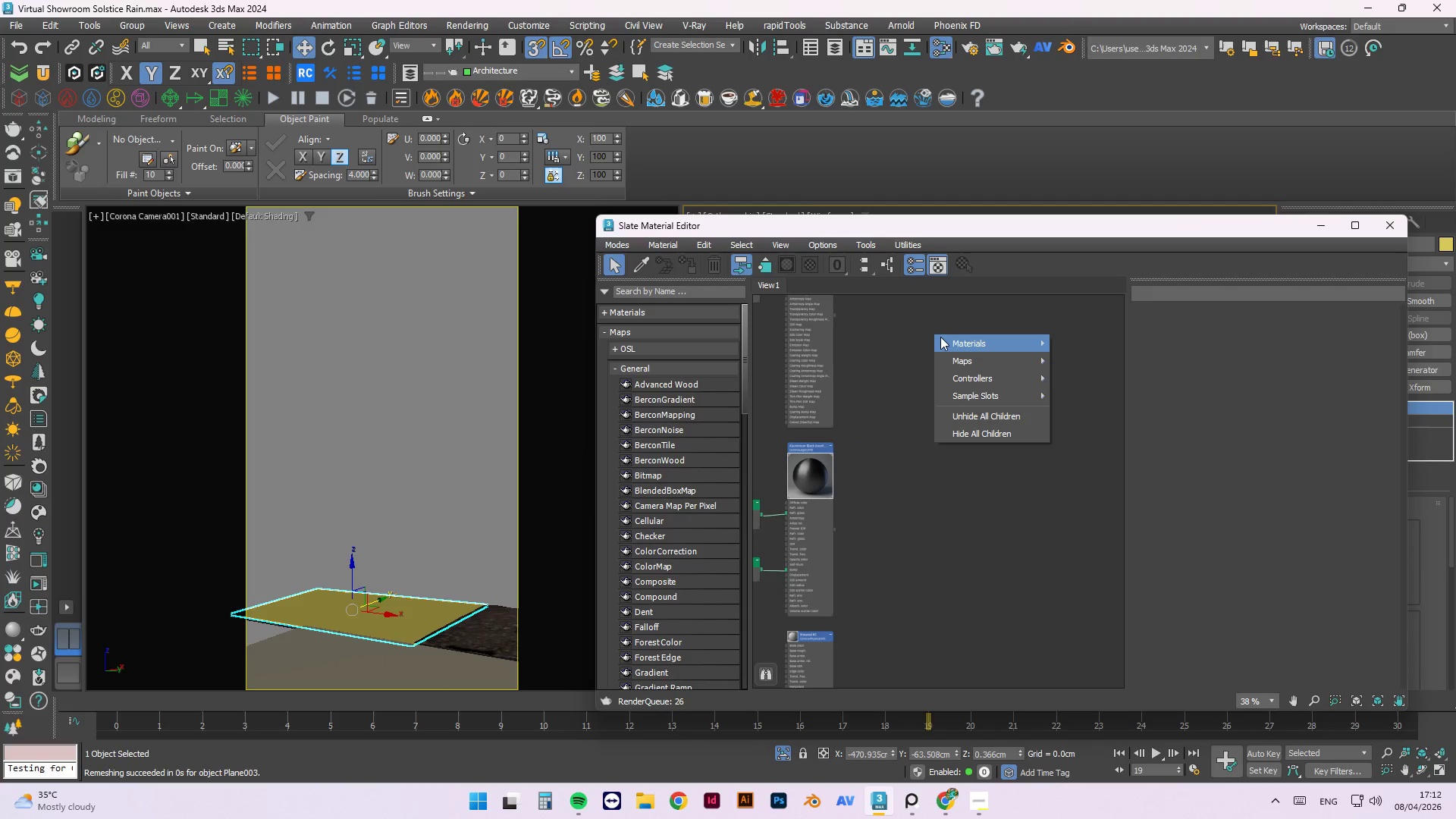 
left_click([946, 339])
 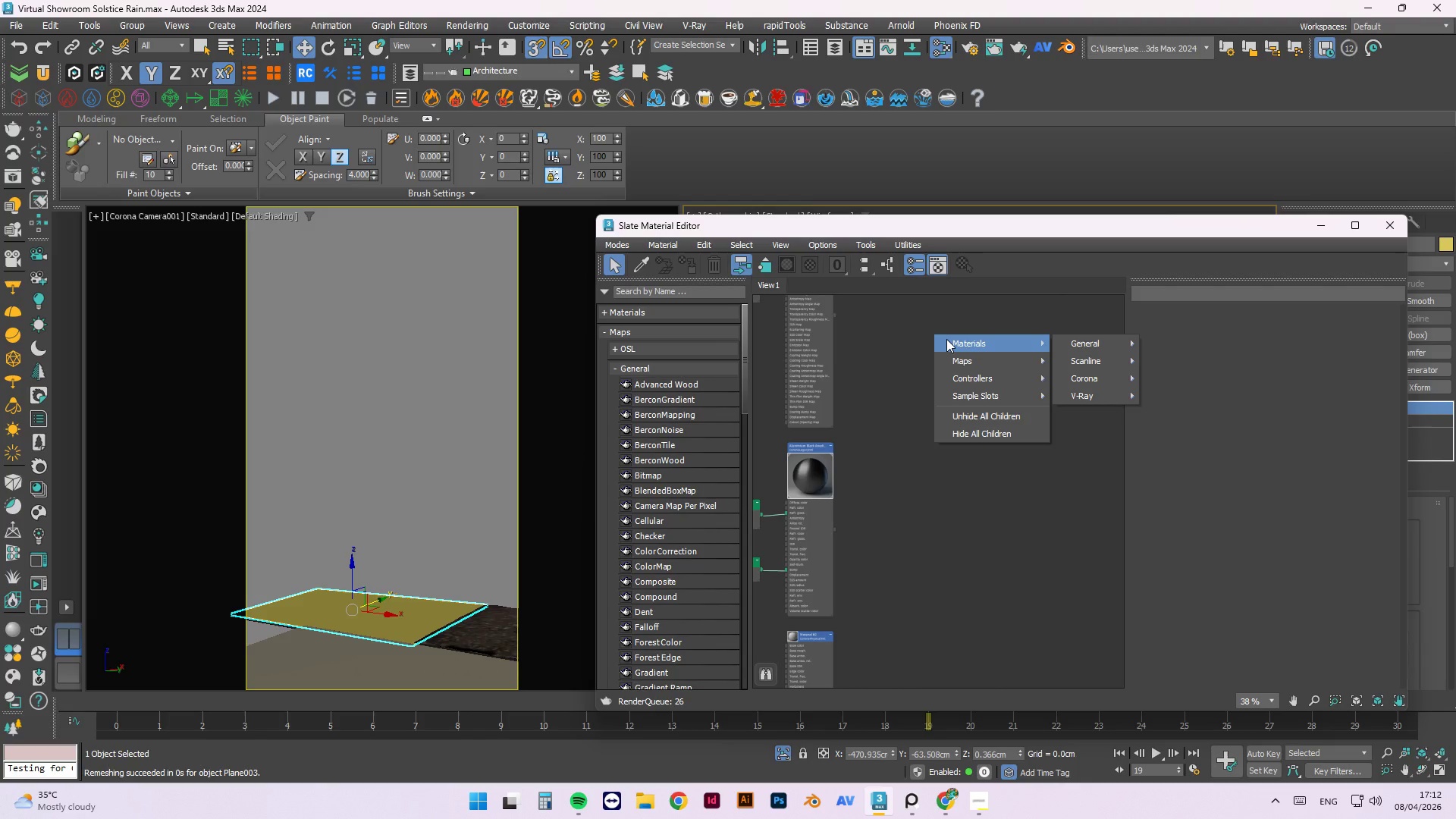 
wait(7.8)
 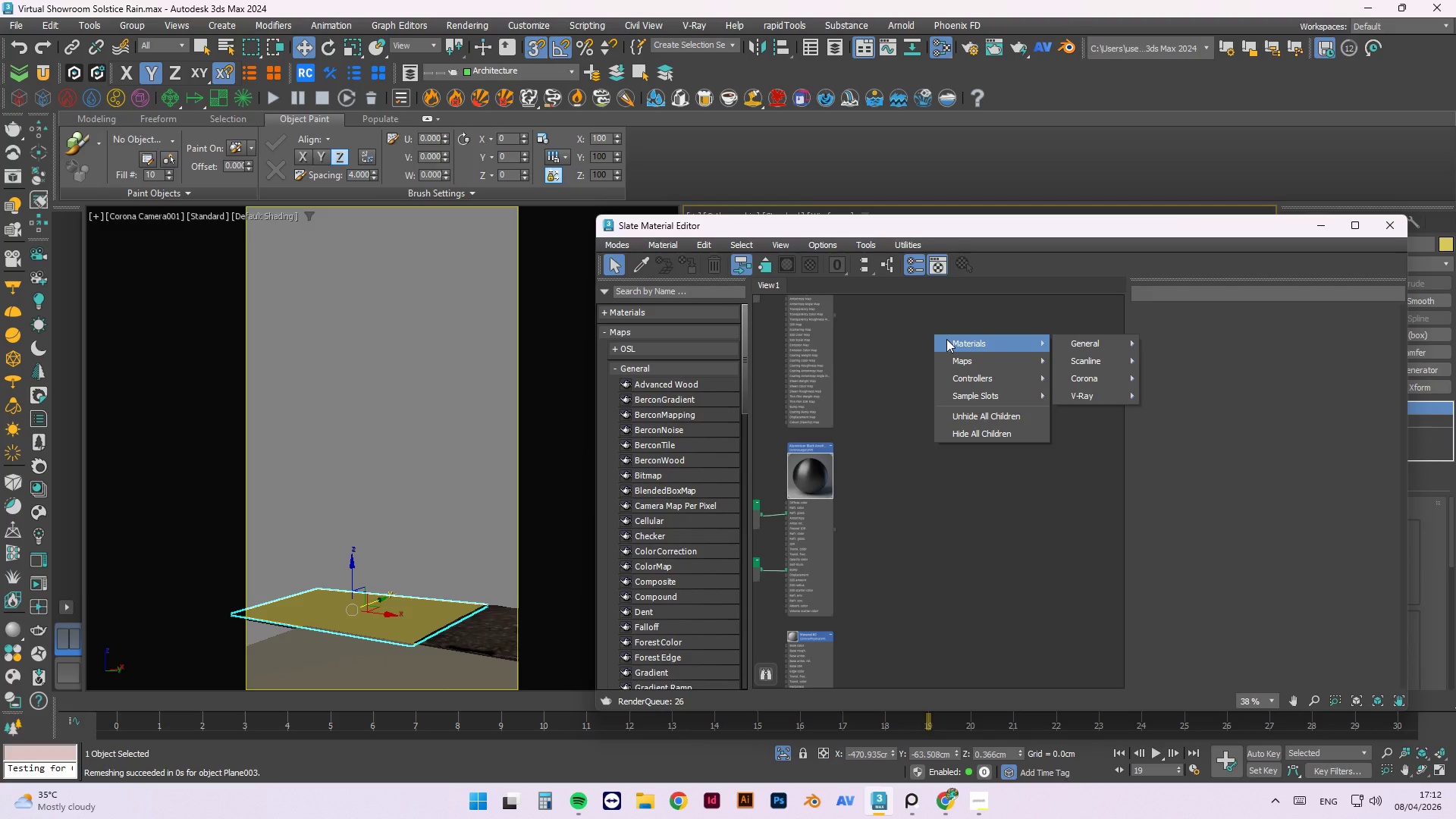 
left_click([1084, 372])
 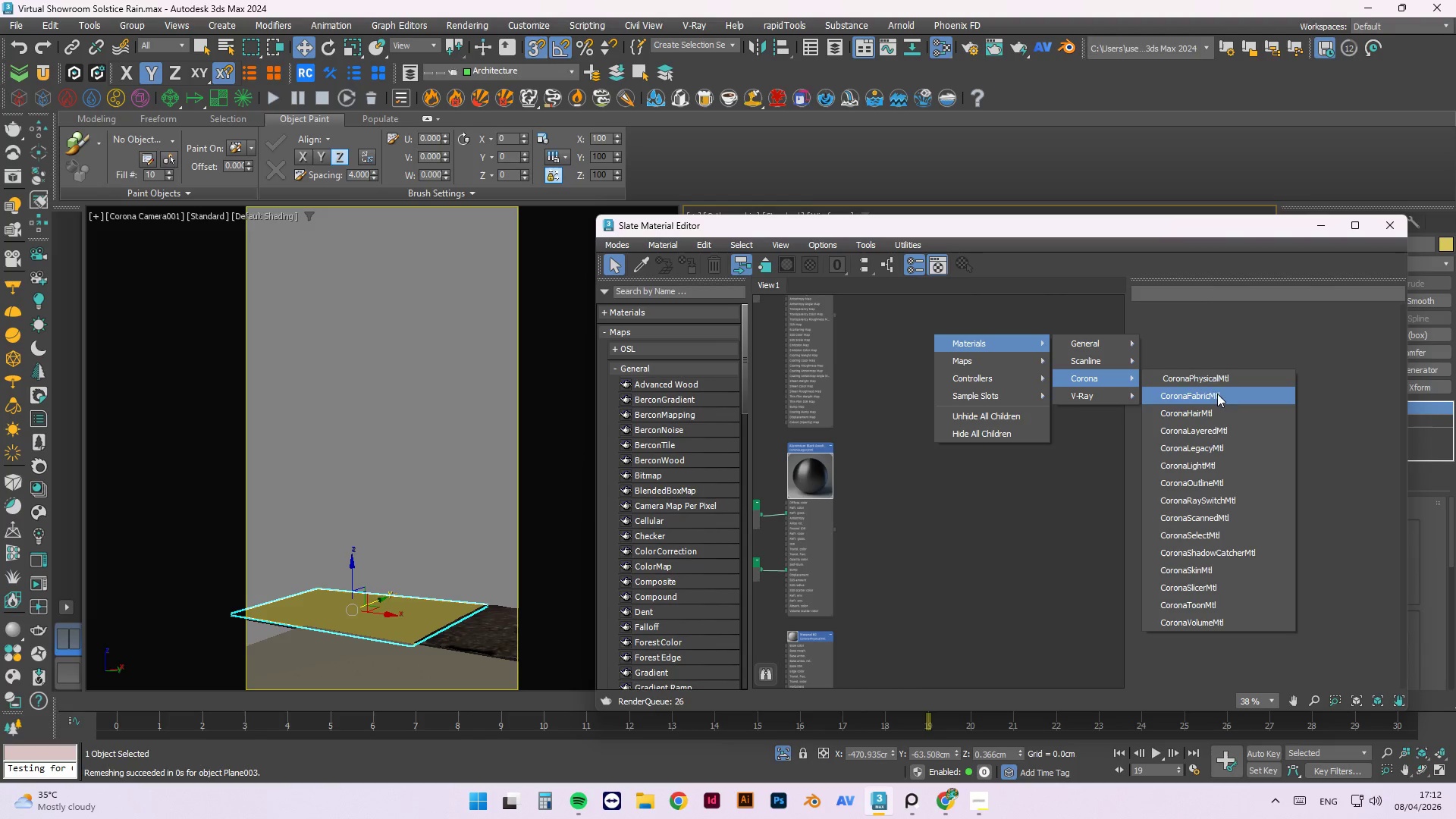 
left_click([1216, 376])
 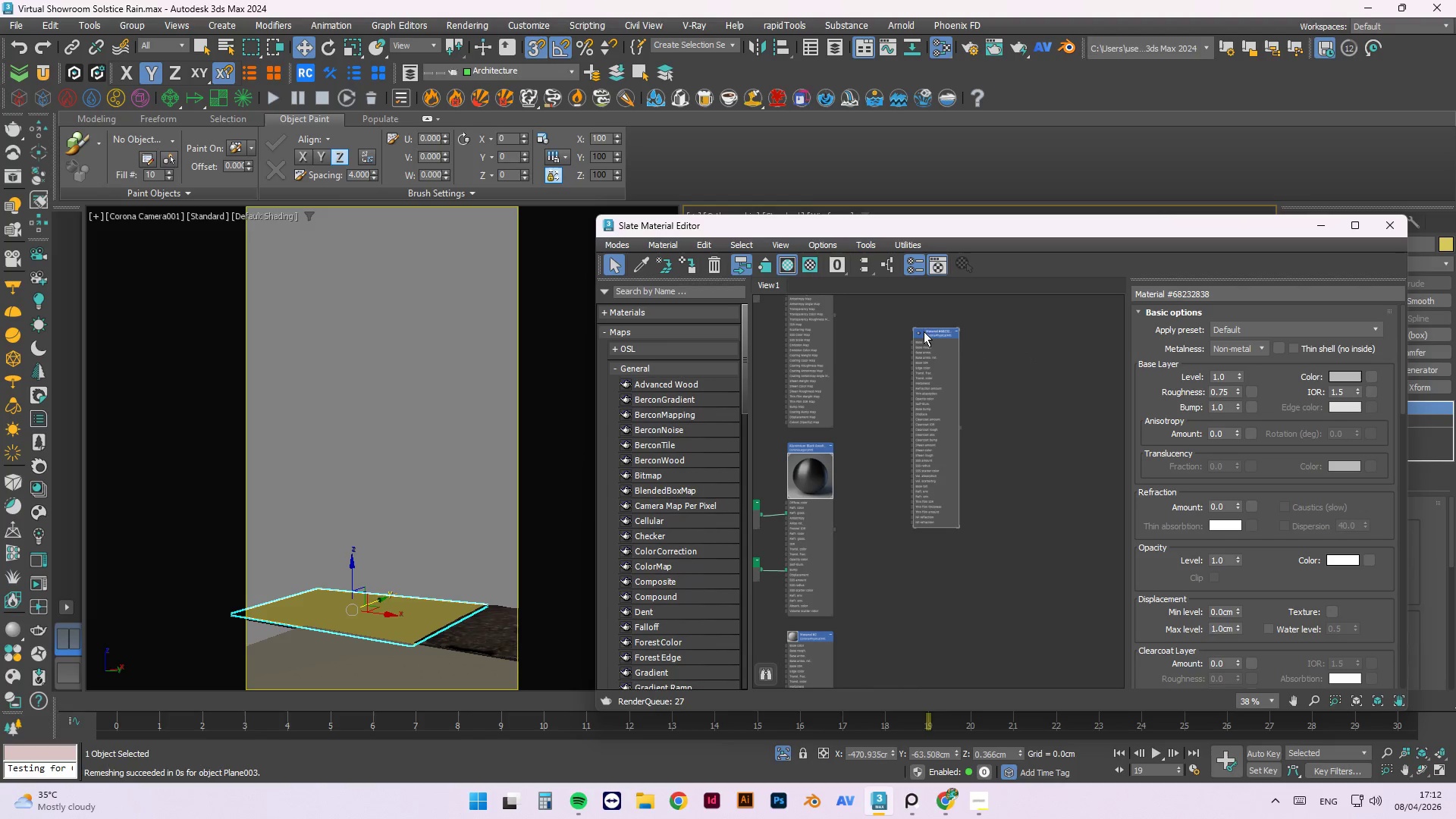 
double_click([917, 331])
 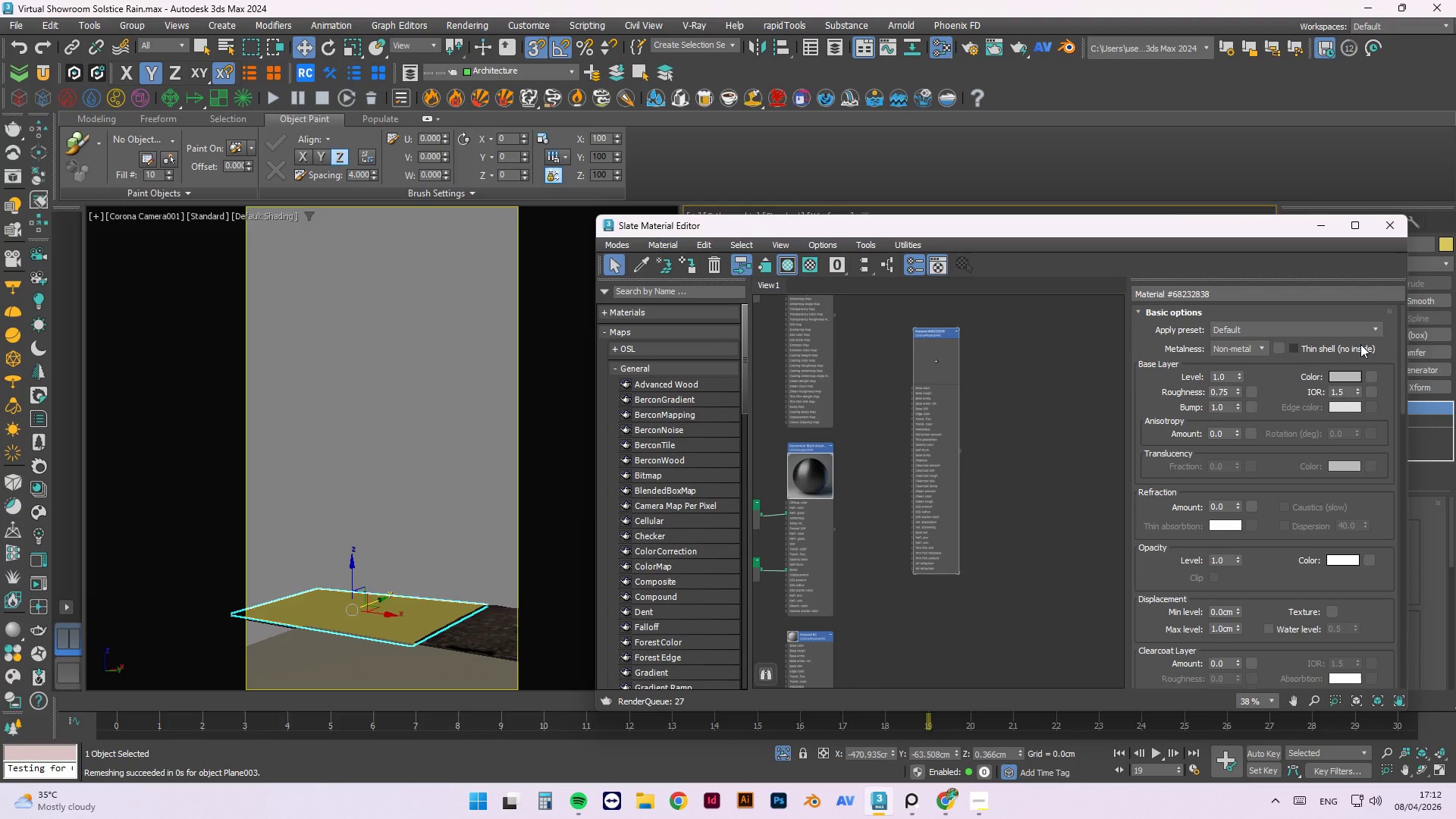 
left_click([1357, 330])
 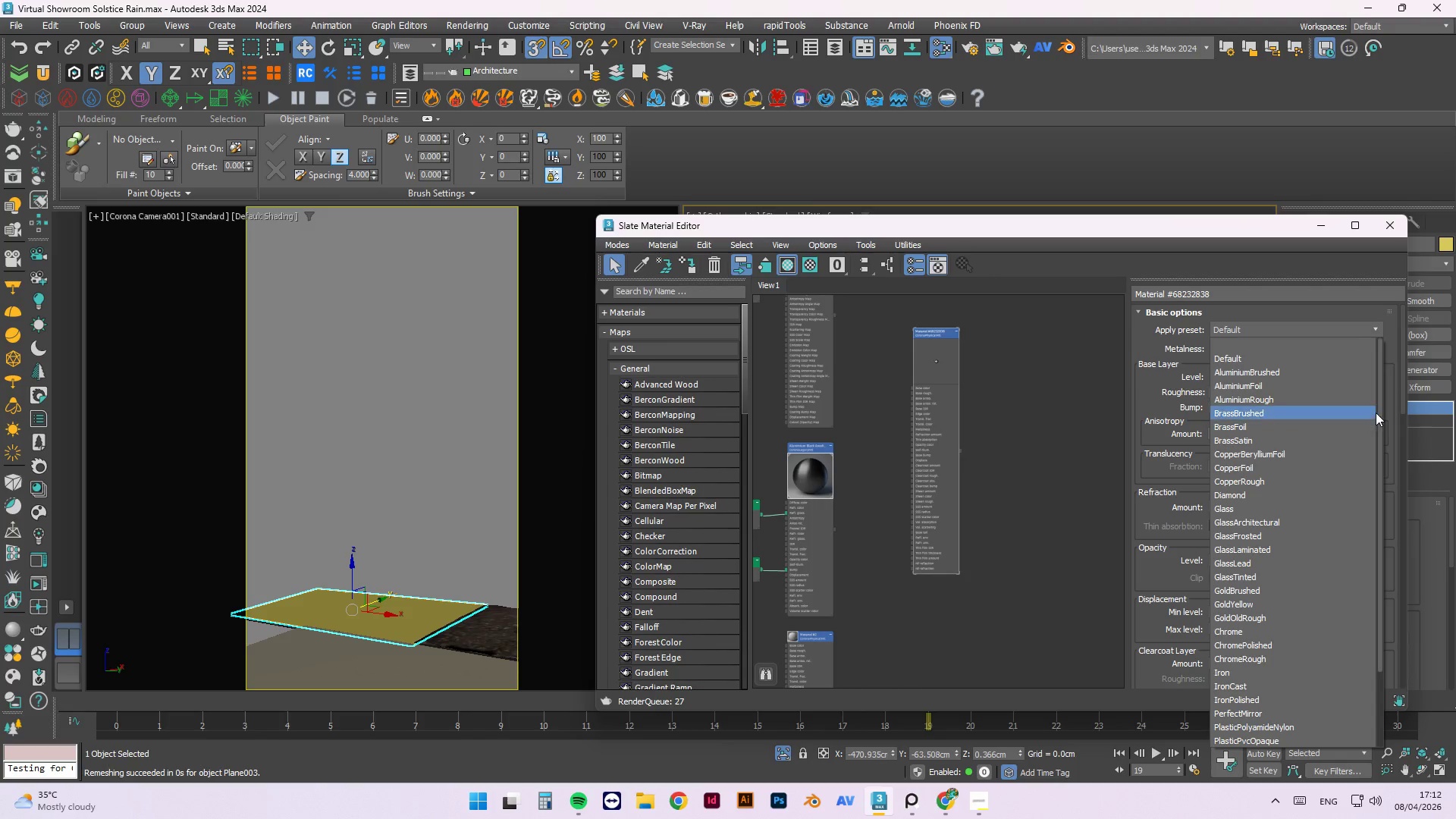 
left_click_drag(start_coordinate=[1376, 413], to_coordinate=[1384, 613])
 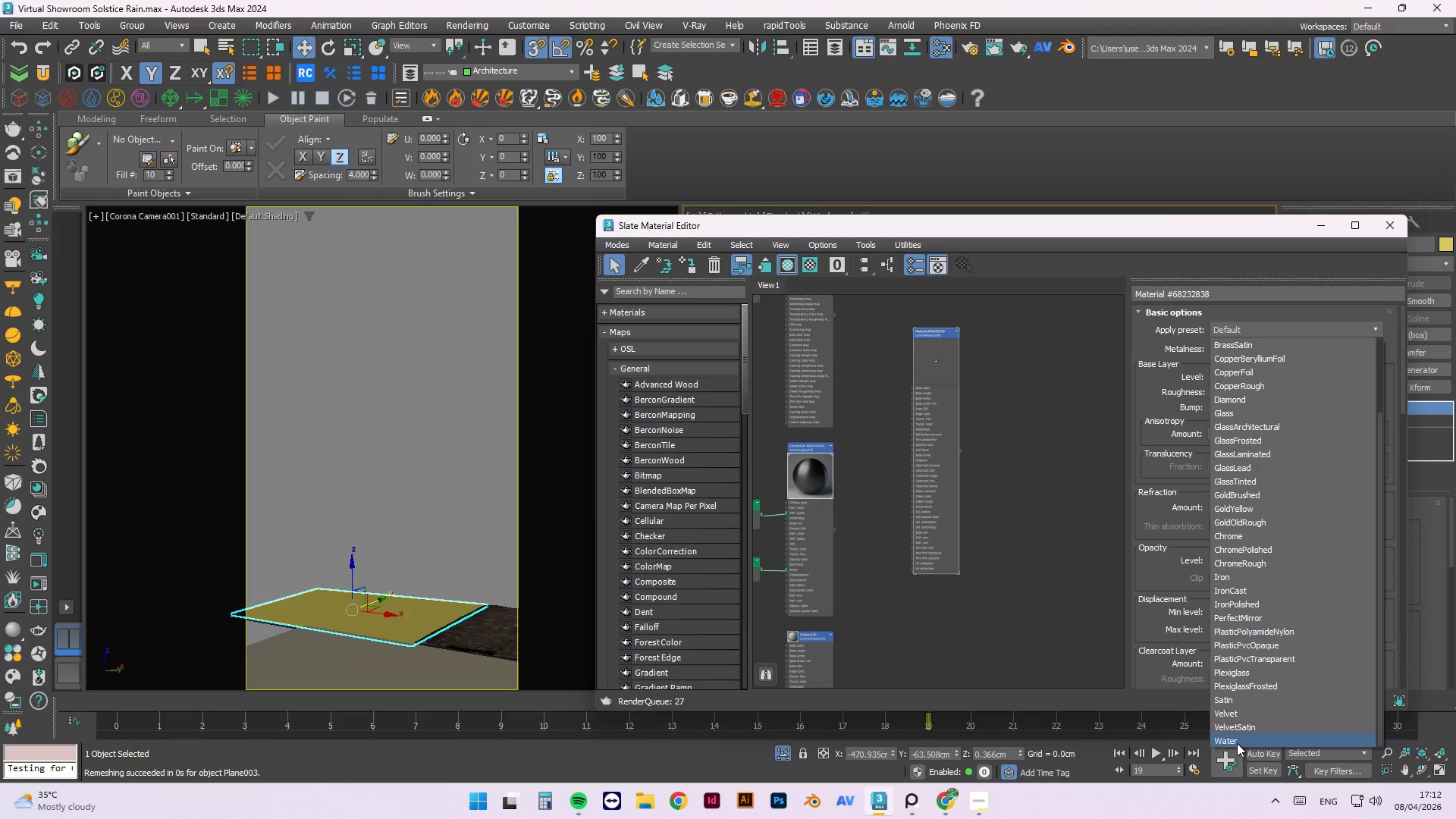 
left_click([1237, 742])
 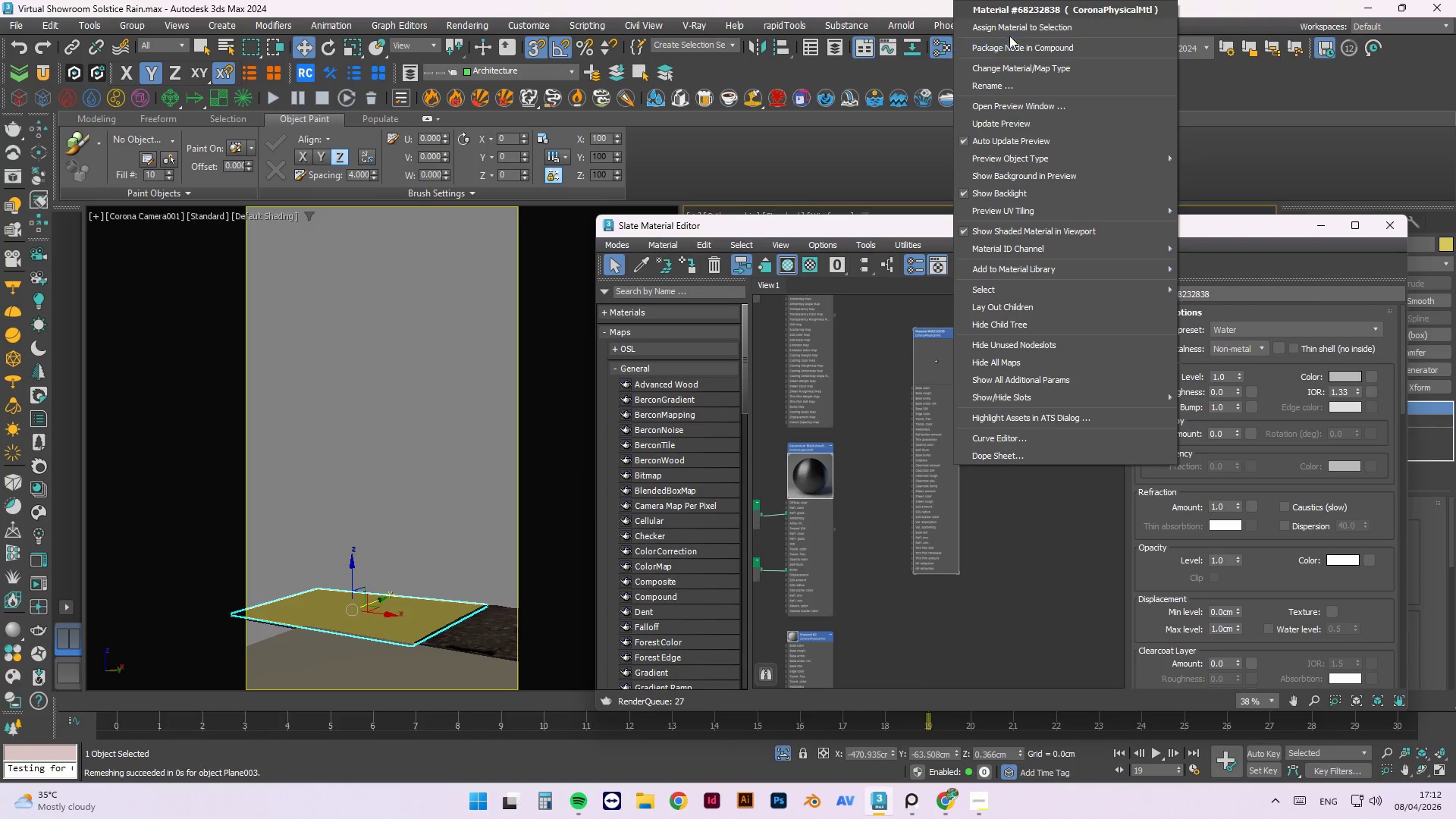 
left_click([1011, 29])
 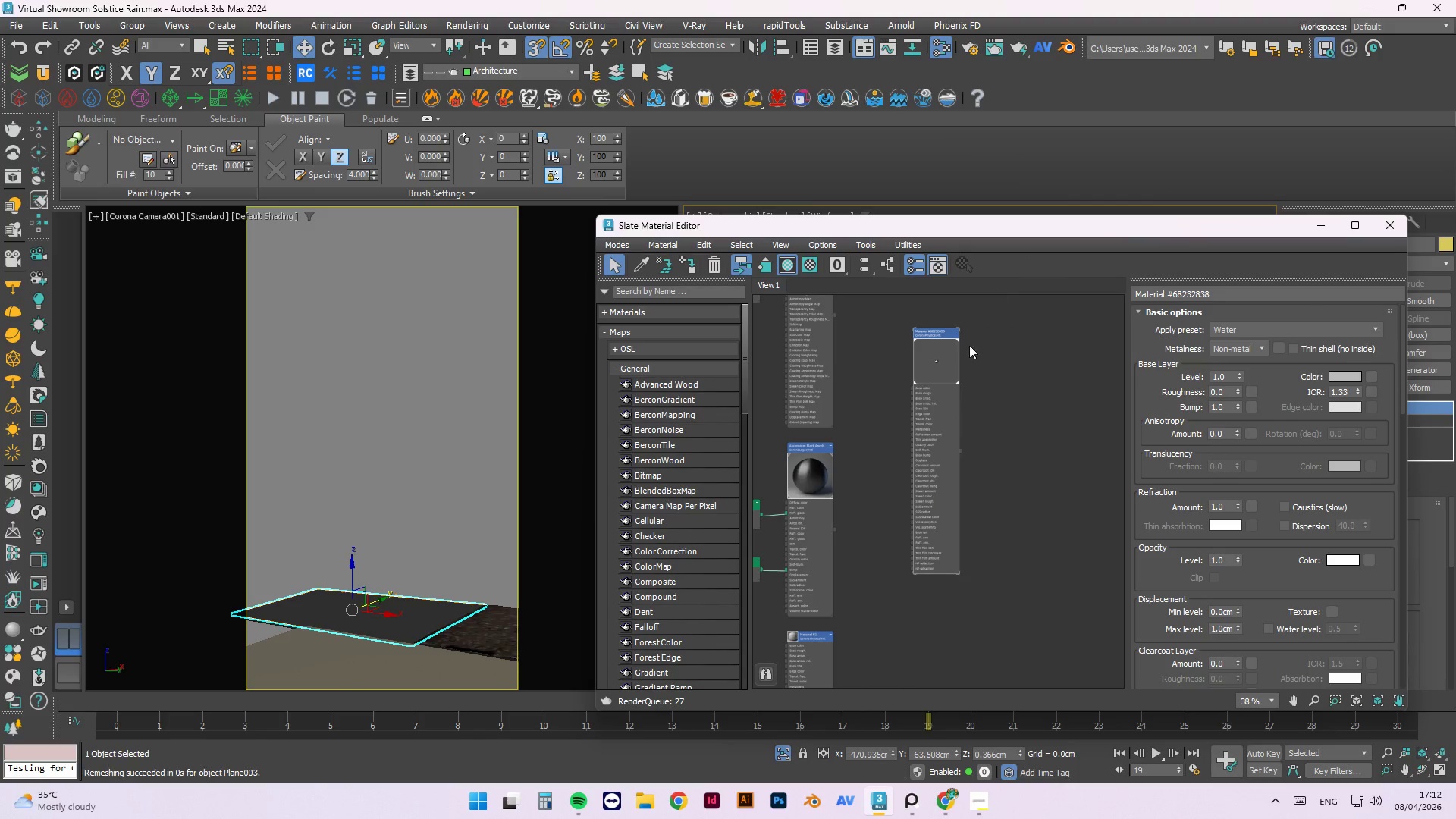 
right_click([939, 364])
 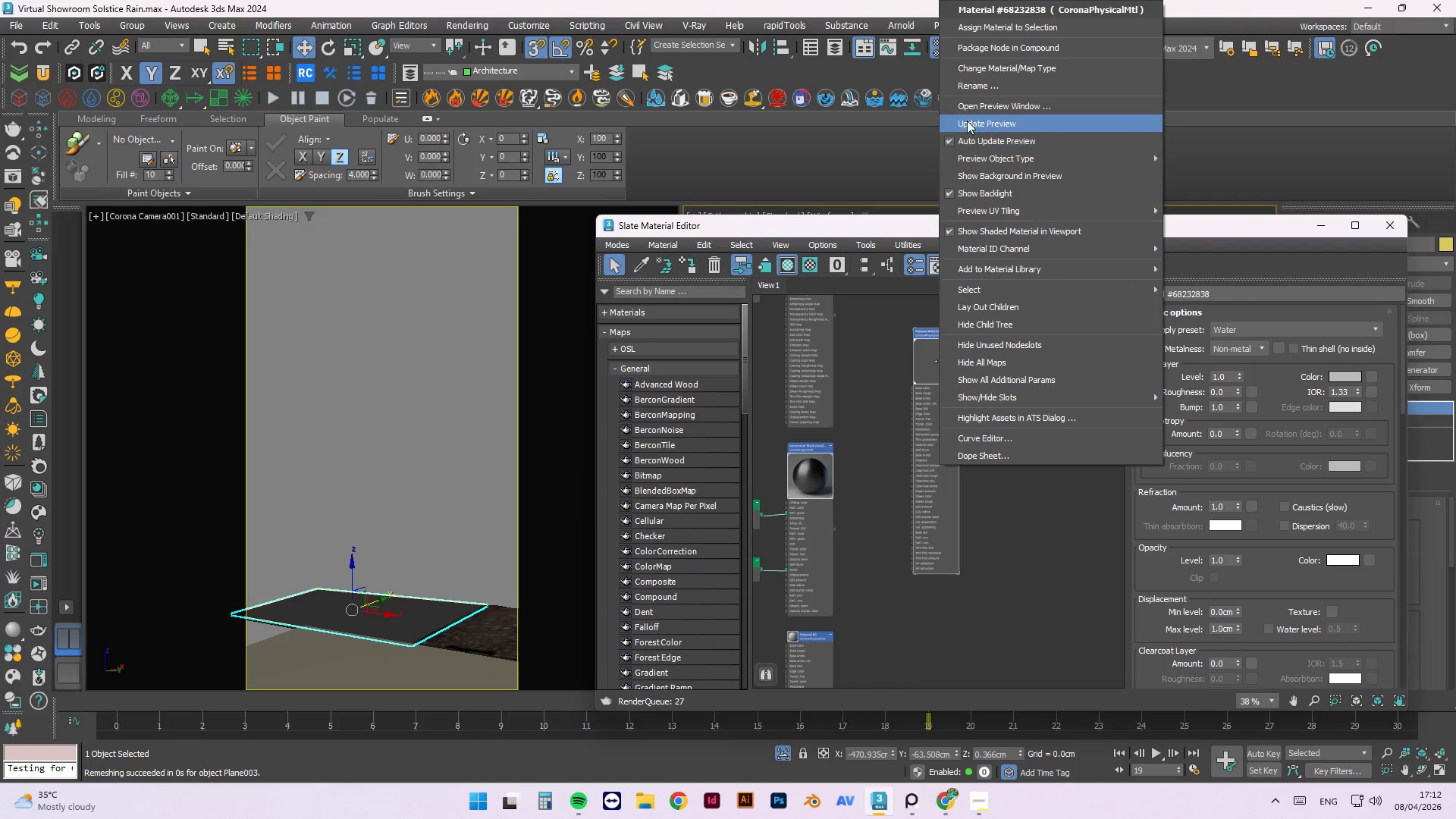 
left_click([967, 117])
 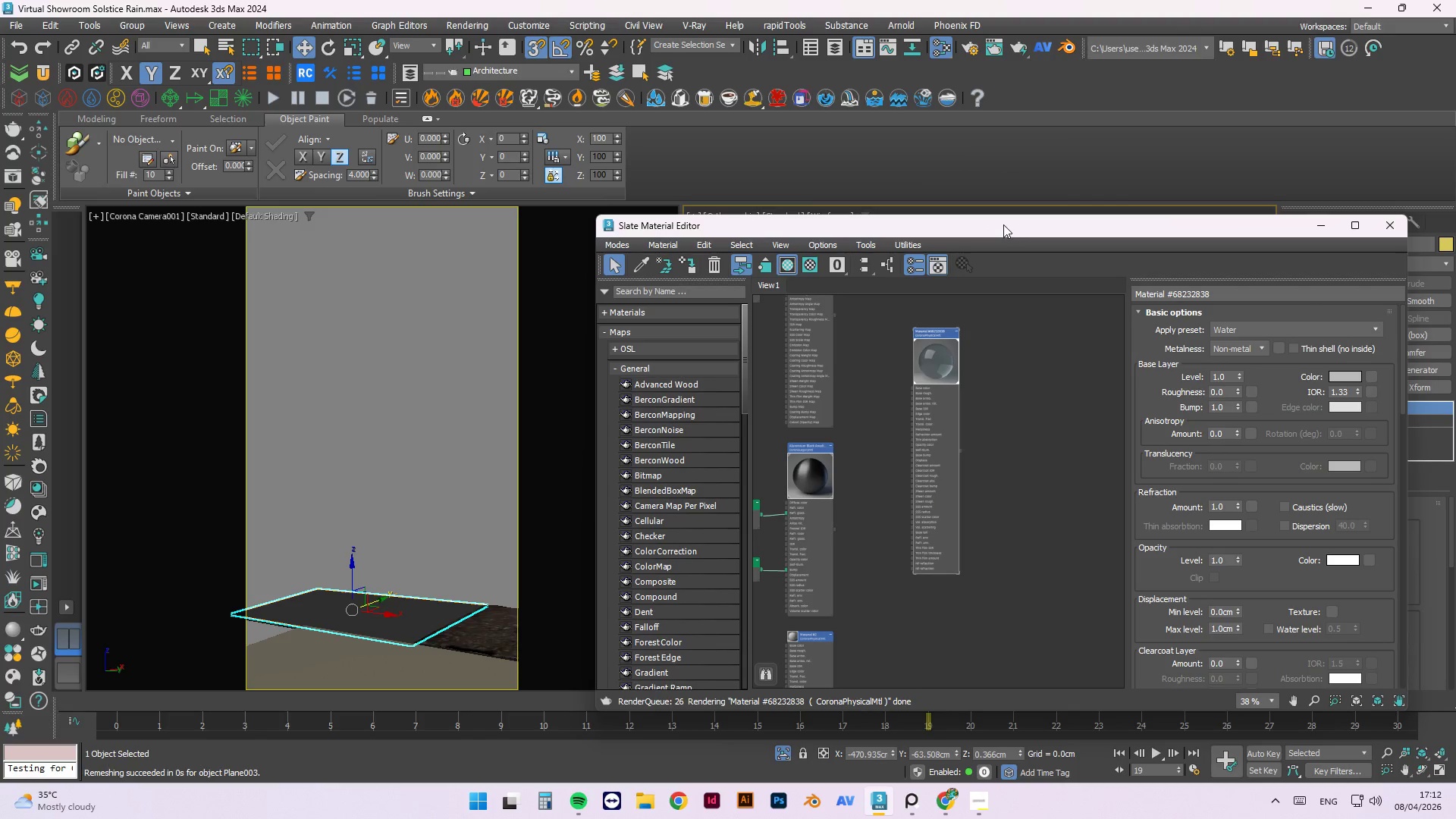 
left_click_drag(start_coordinate=[1003, 224], to_coordinate=[802, 194])
 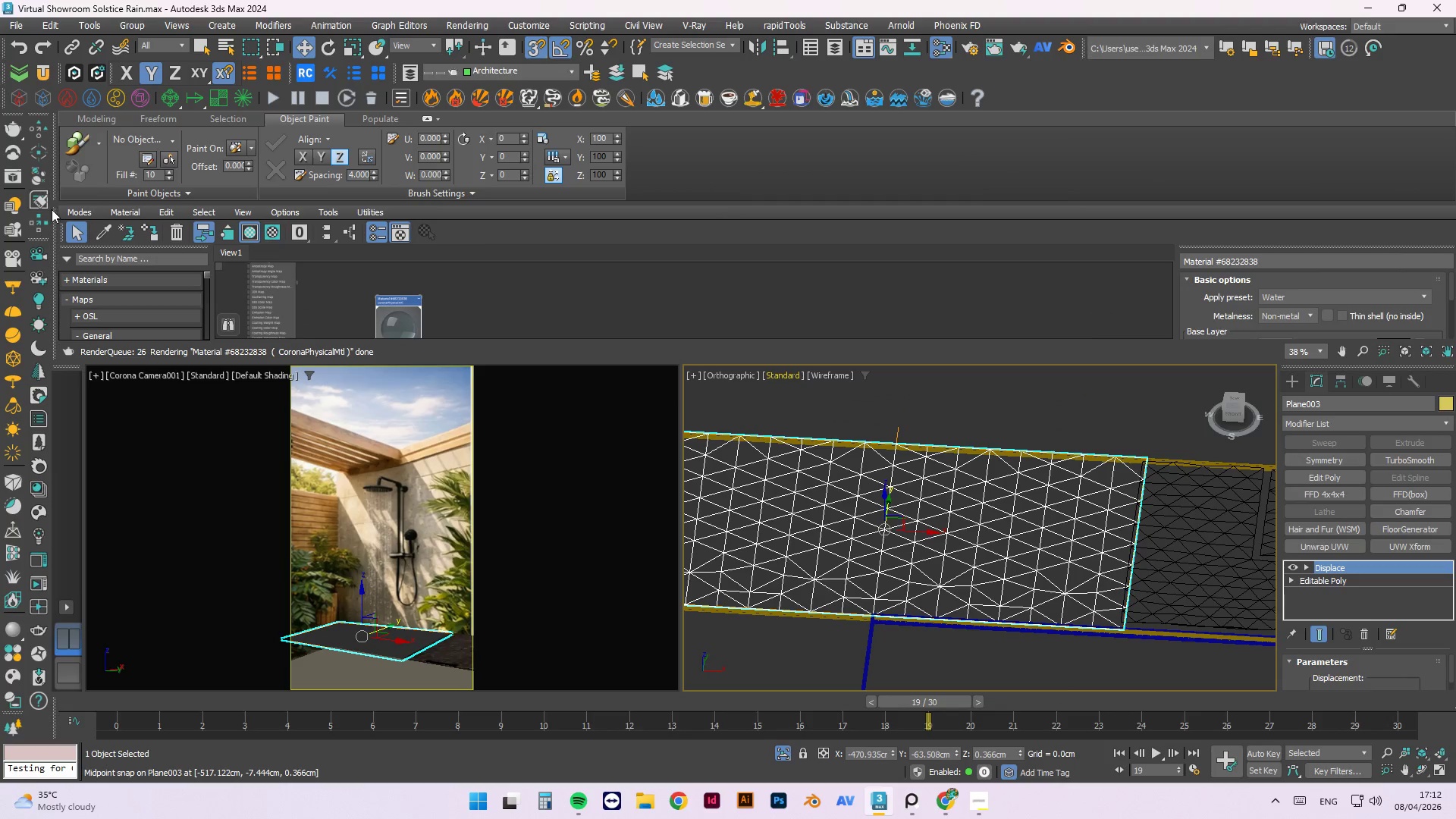 
left_click_drag(start_coordinate=[52, 214], to_coordinate=[674, 388])
 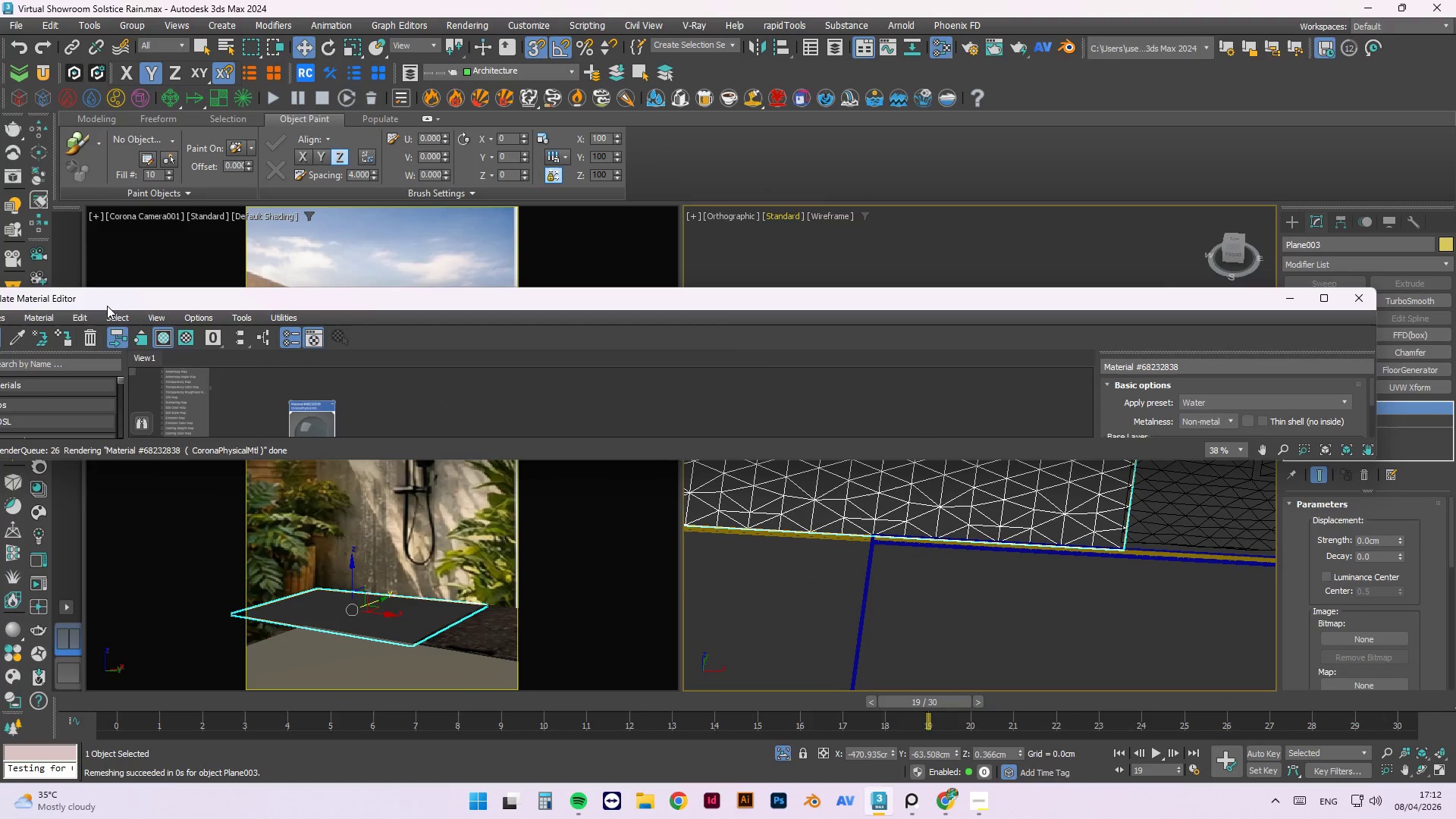 
left_click_drag(start_coordinate=[116, 302], to_coordinate=[463, 286])
 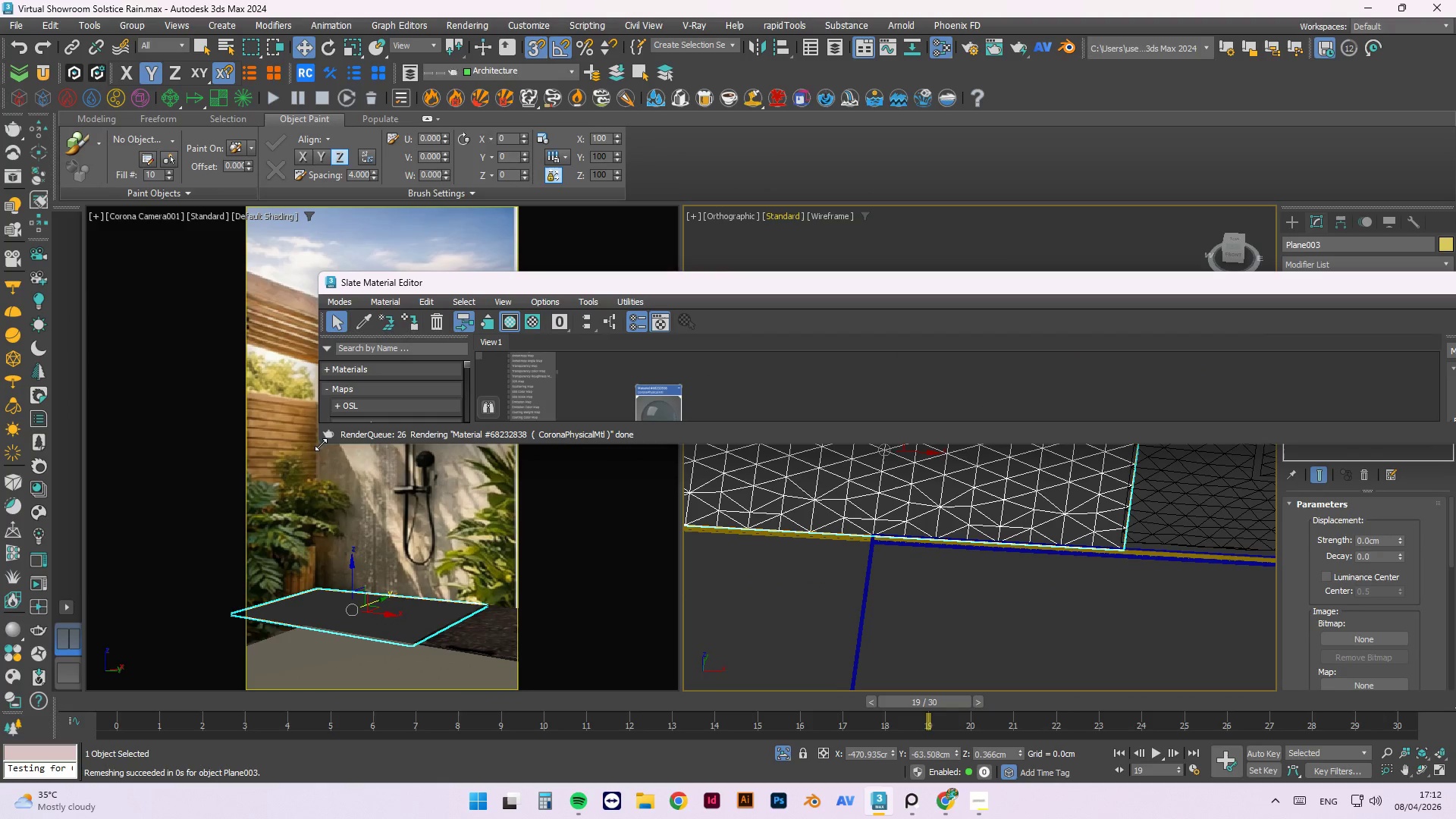 
left_click_drag(start_coordinate=[321, 446], to_coordinate=[887, 717])
 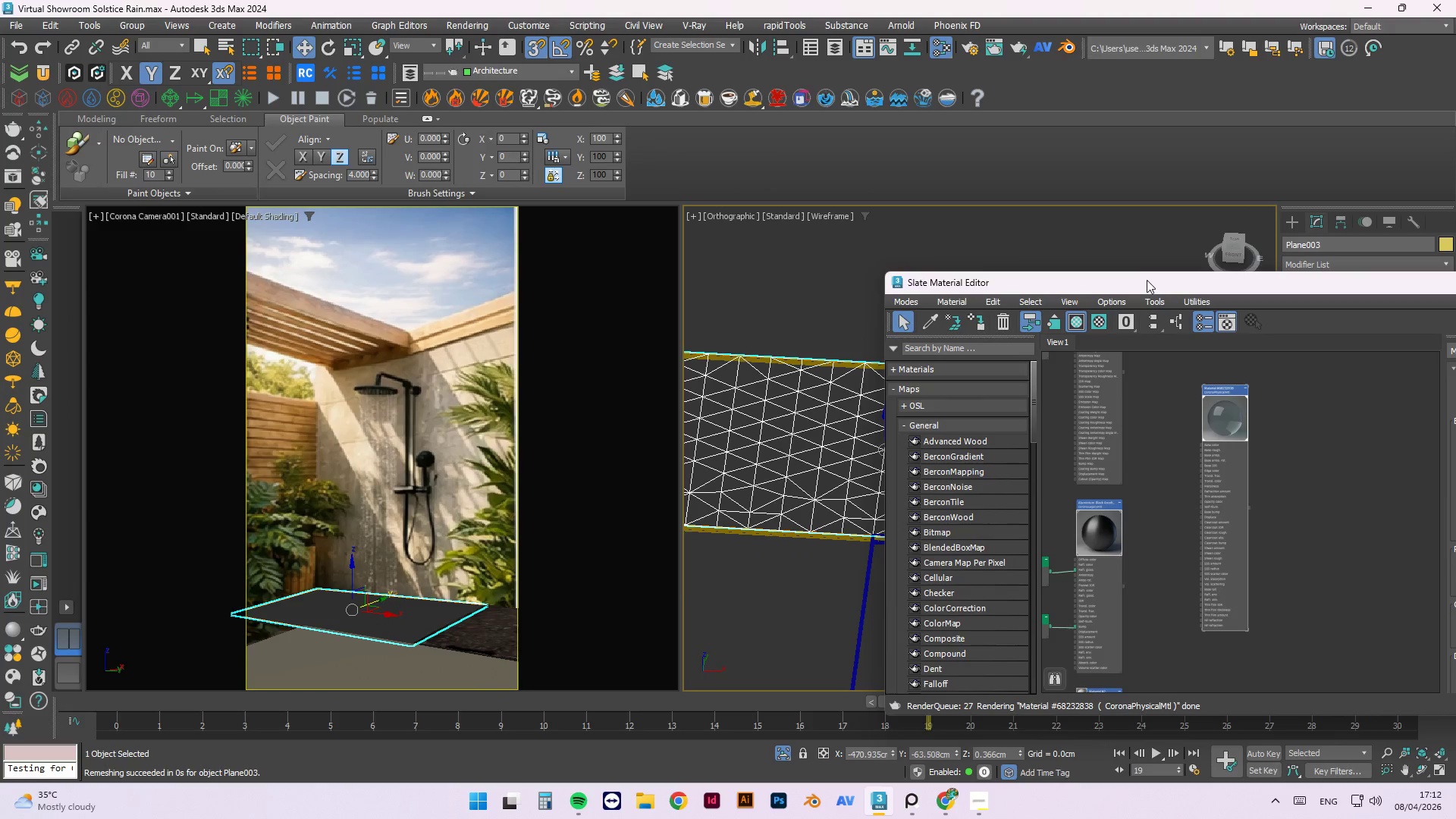 
left_click_drag(start_coordinate=[1141, 283], to_coordinate=[620, 282])
 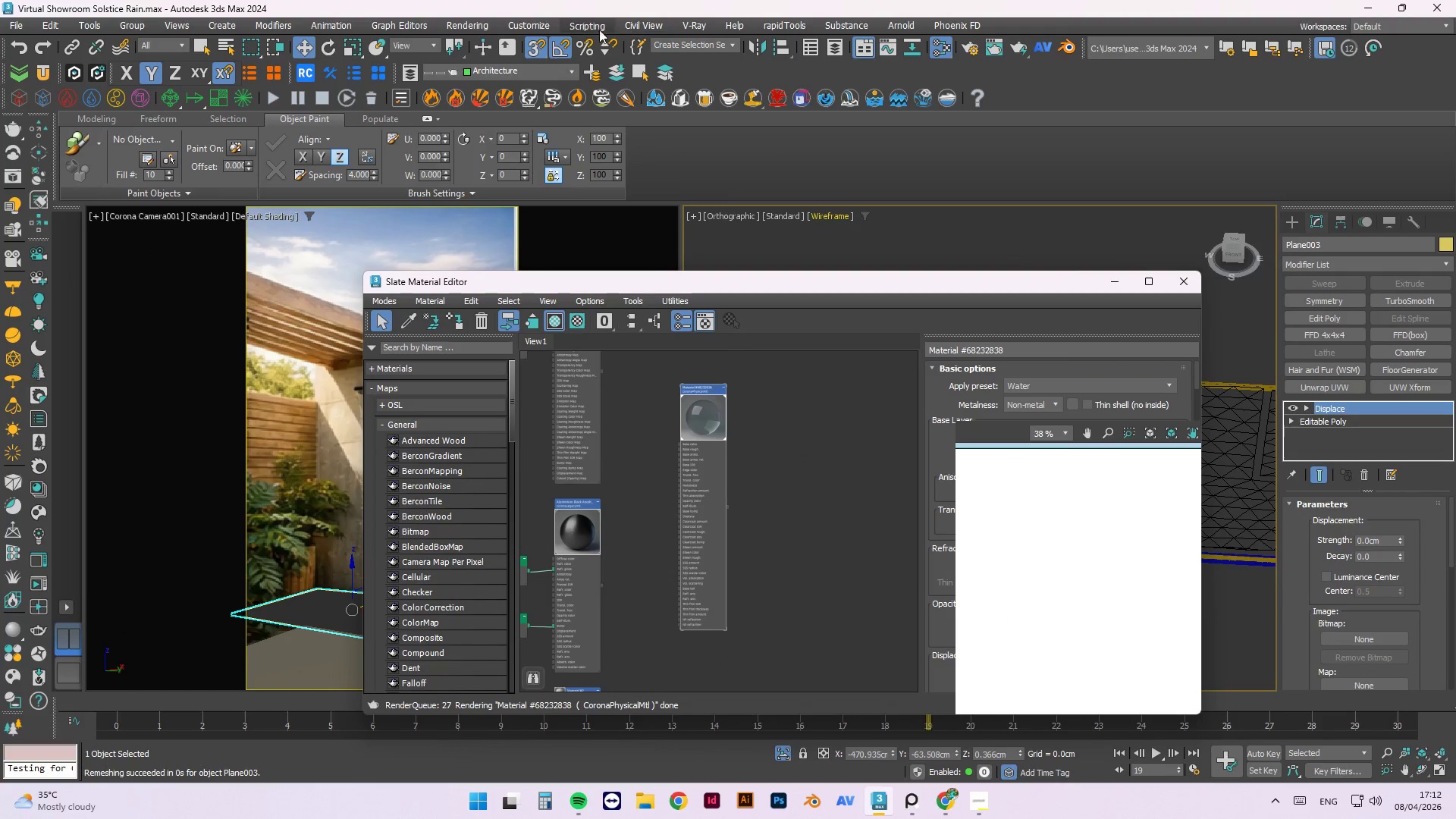 
left_click([541, 27])
 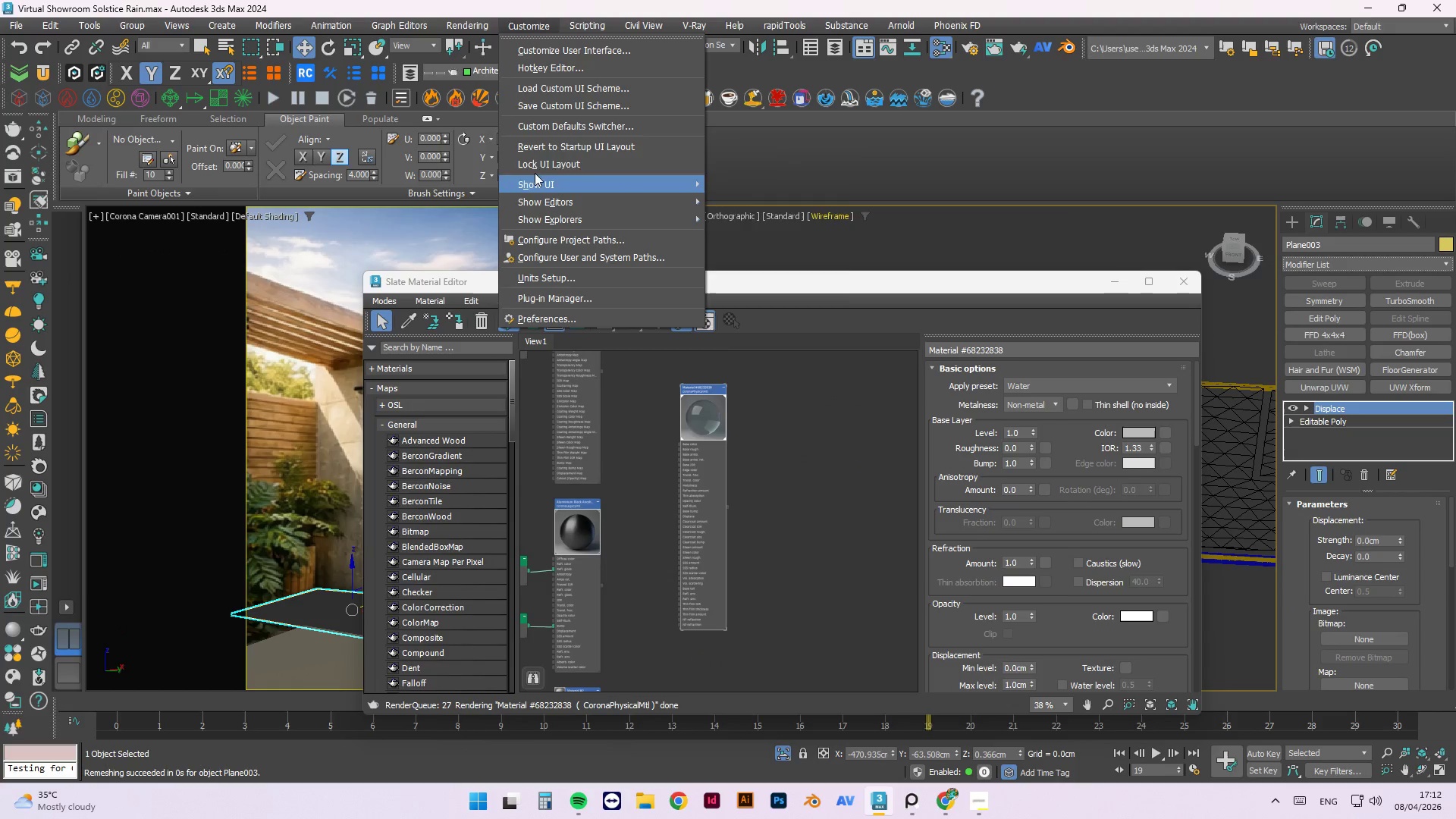 
left_click([534, 162])
 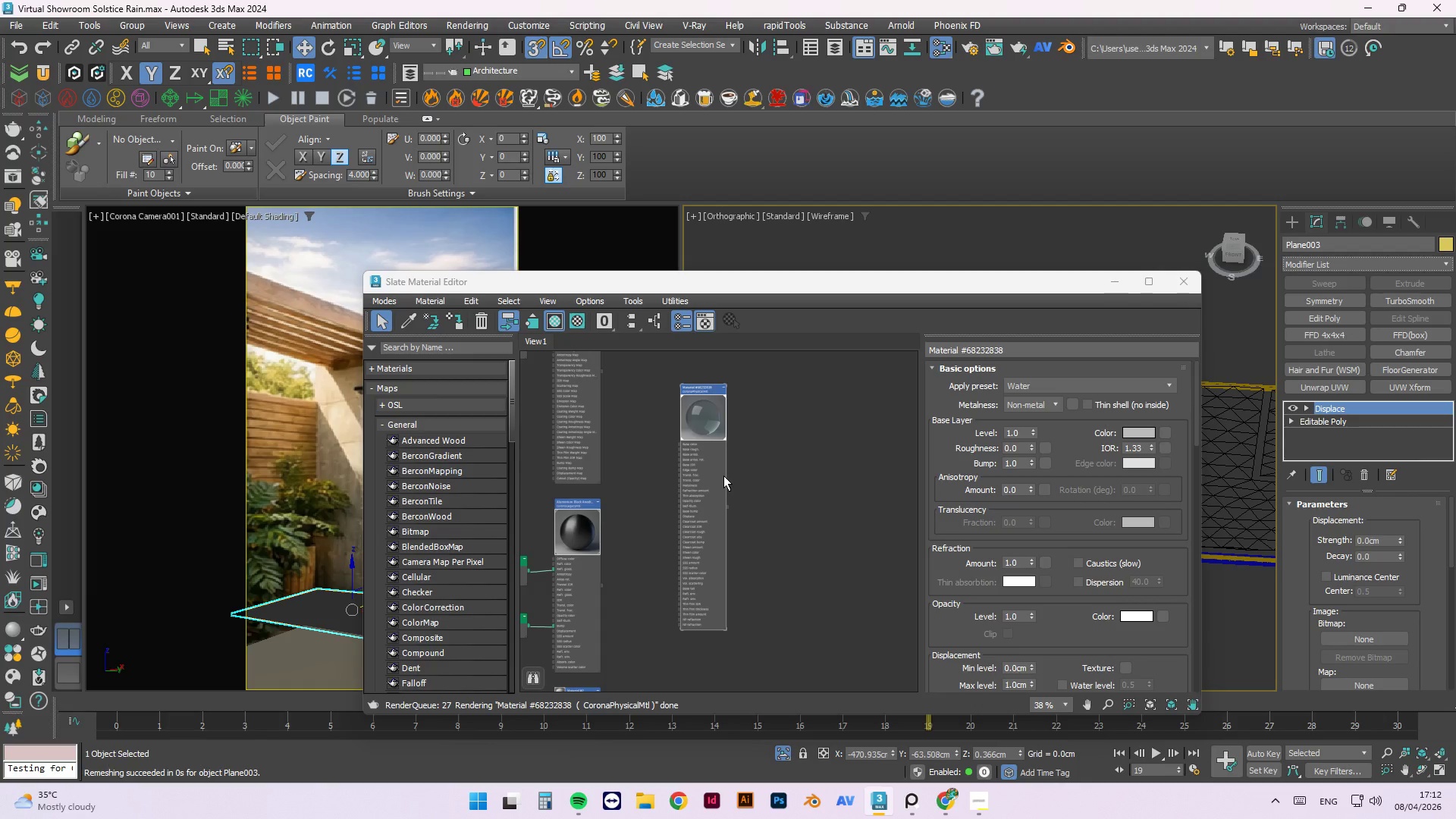 
scroll: coordinate [727, 457], scroll_direction: up, amount: 3.0
 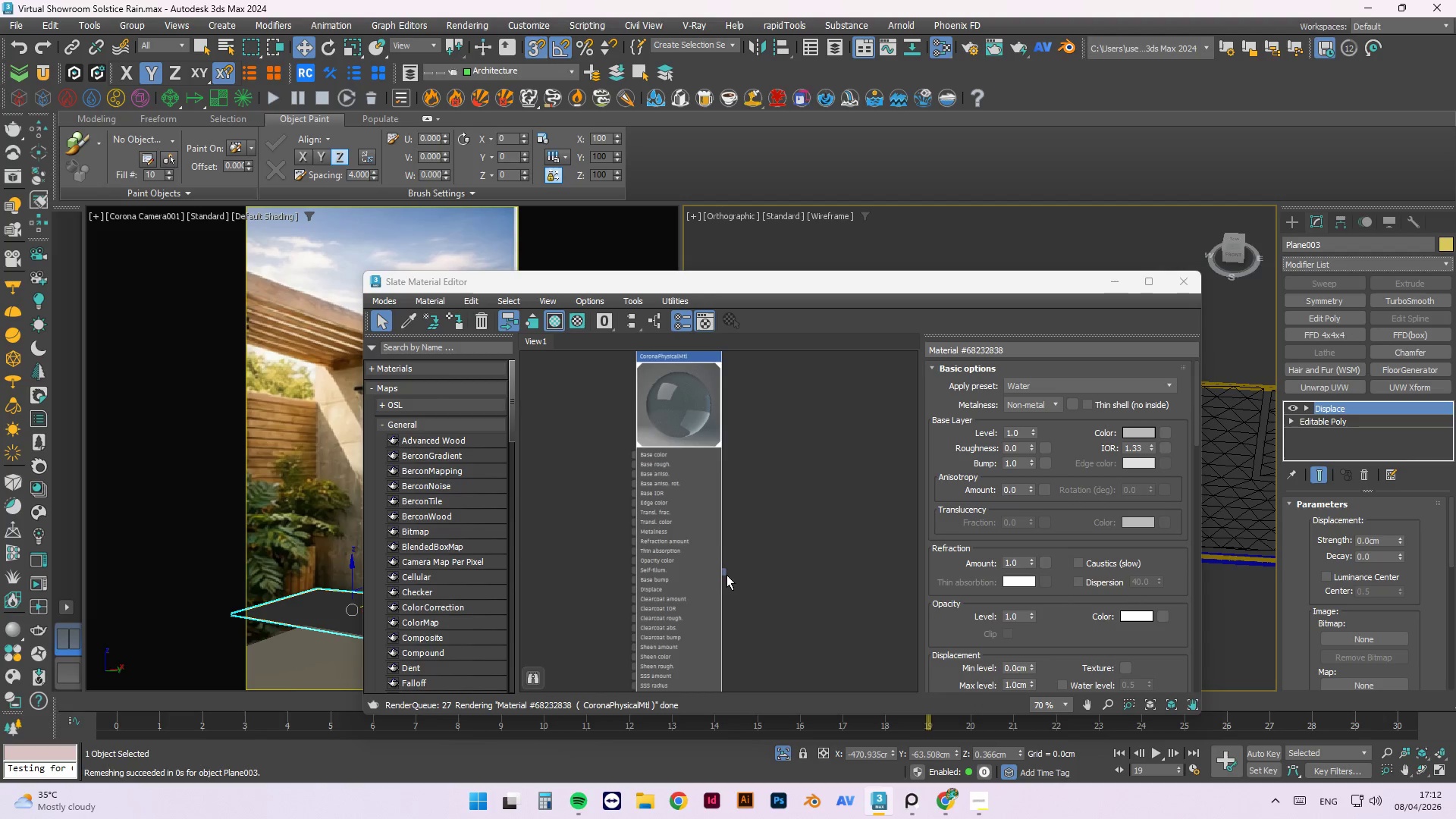 
left_click_drag(start_coordinate=[726, 573], to_coordinate=[891, 500])
 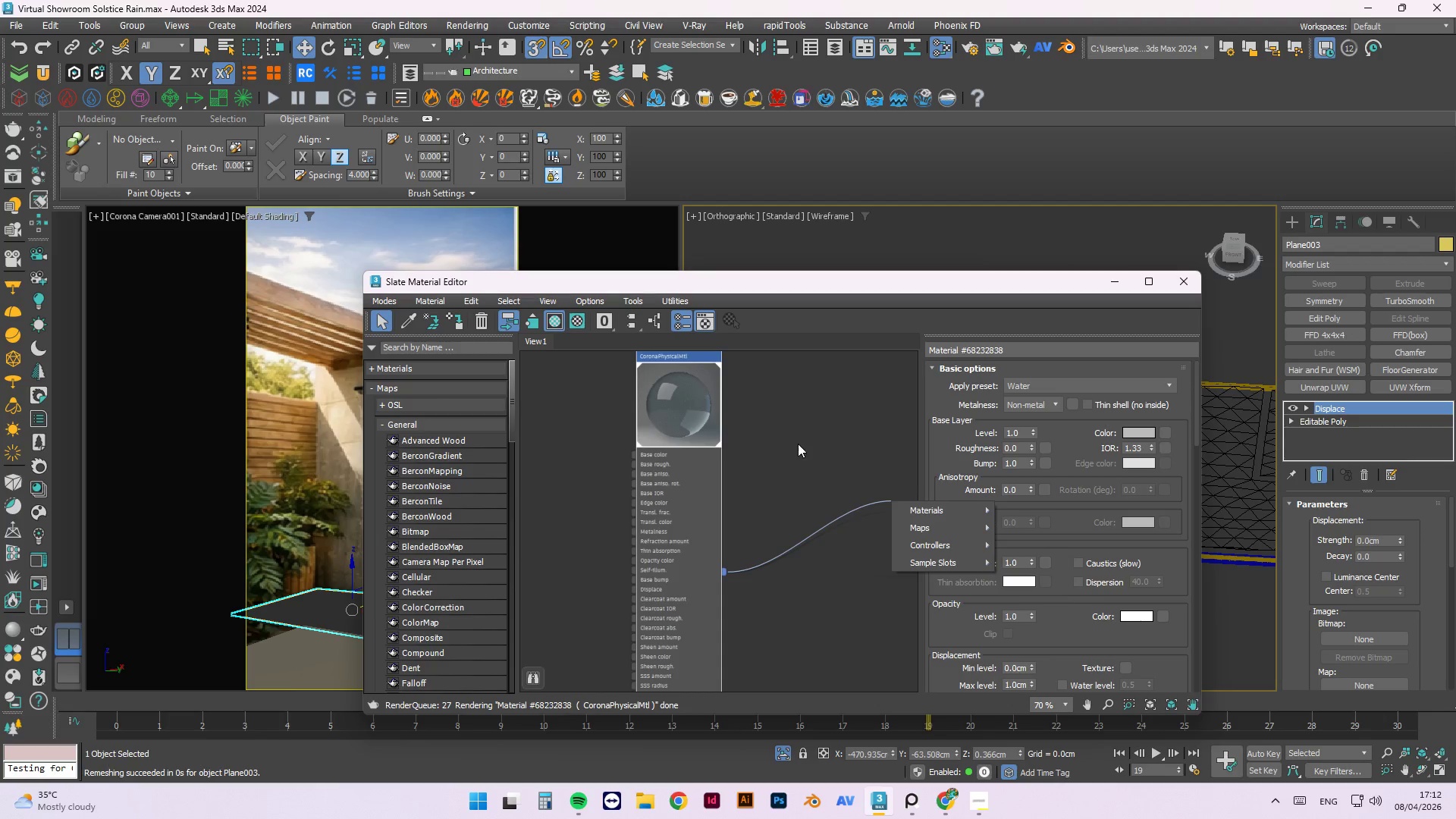 
left_click([798, 444])
 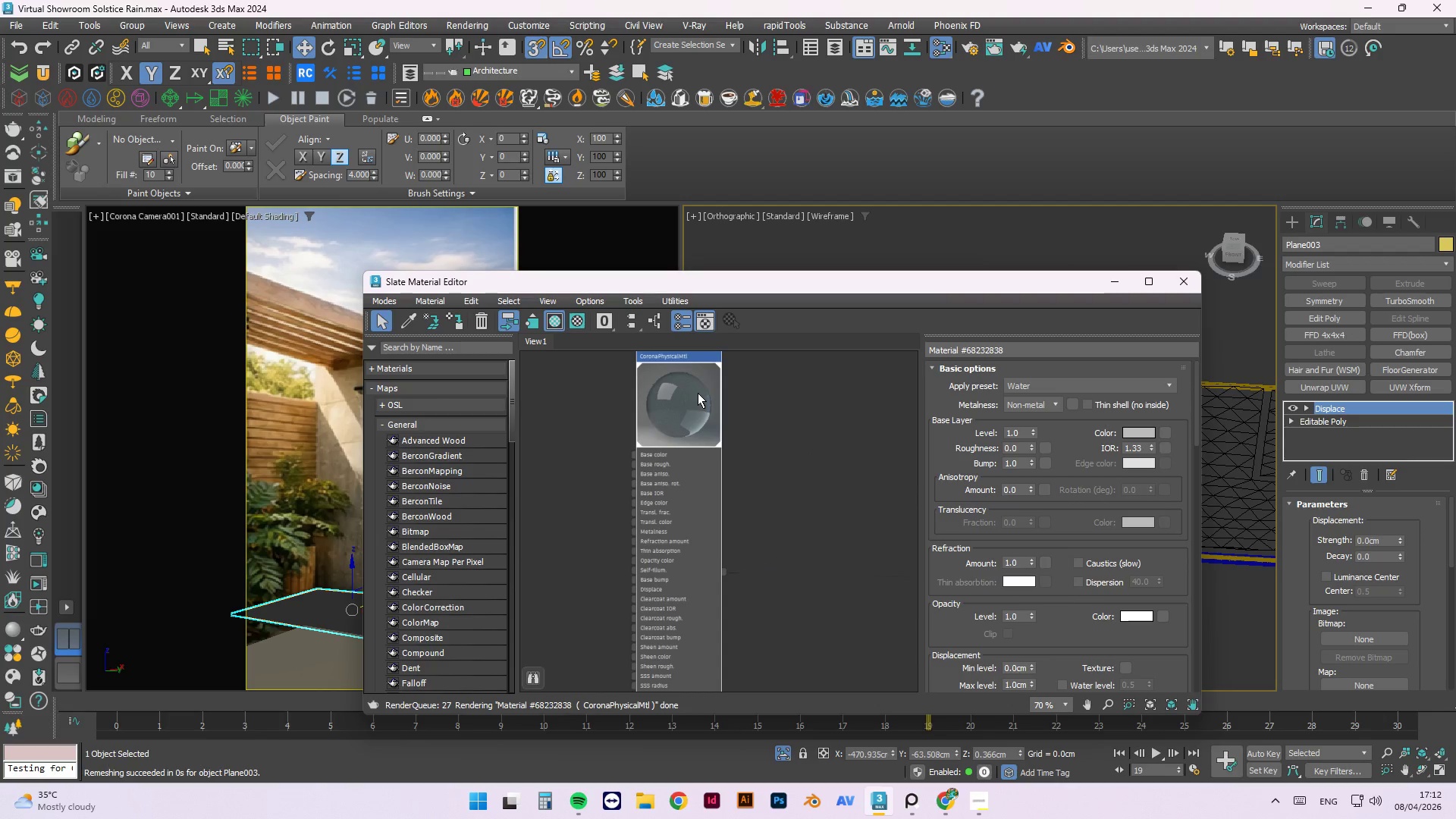 
right_click([697, 393])
 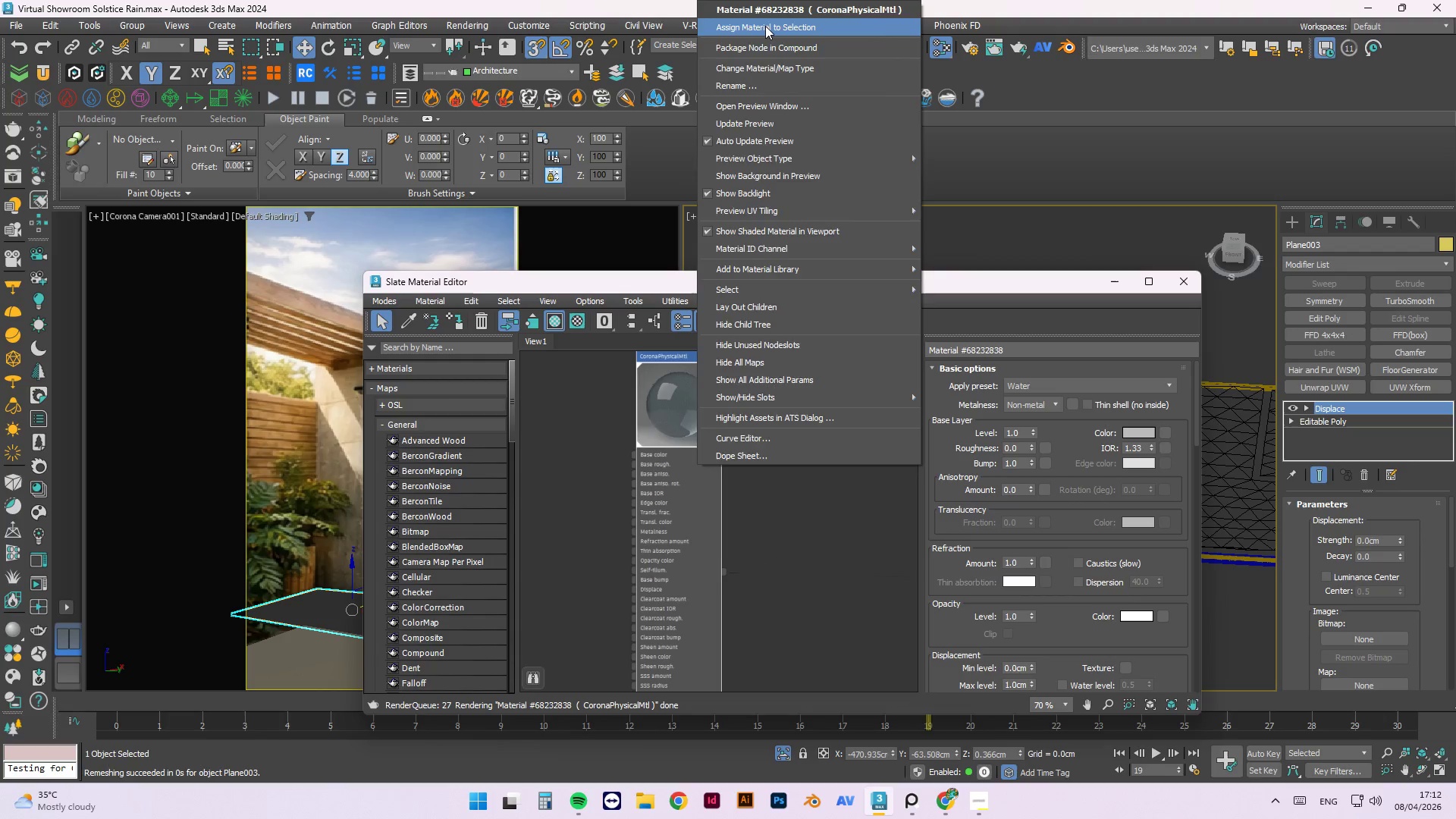 
double_click([802, 448])
 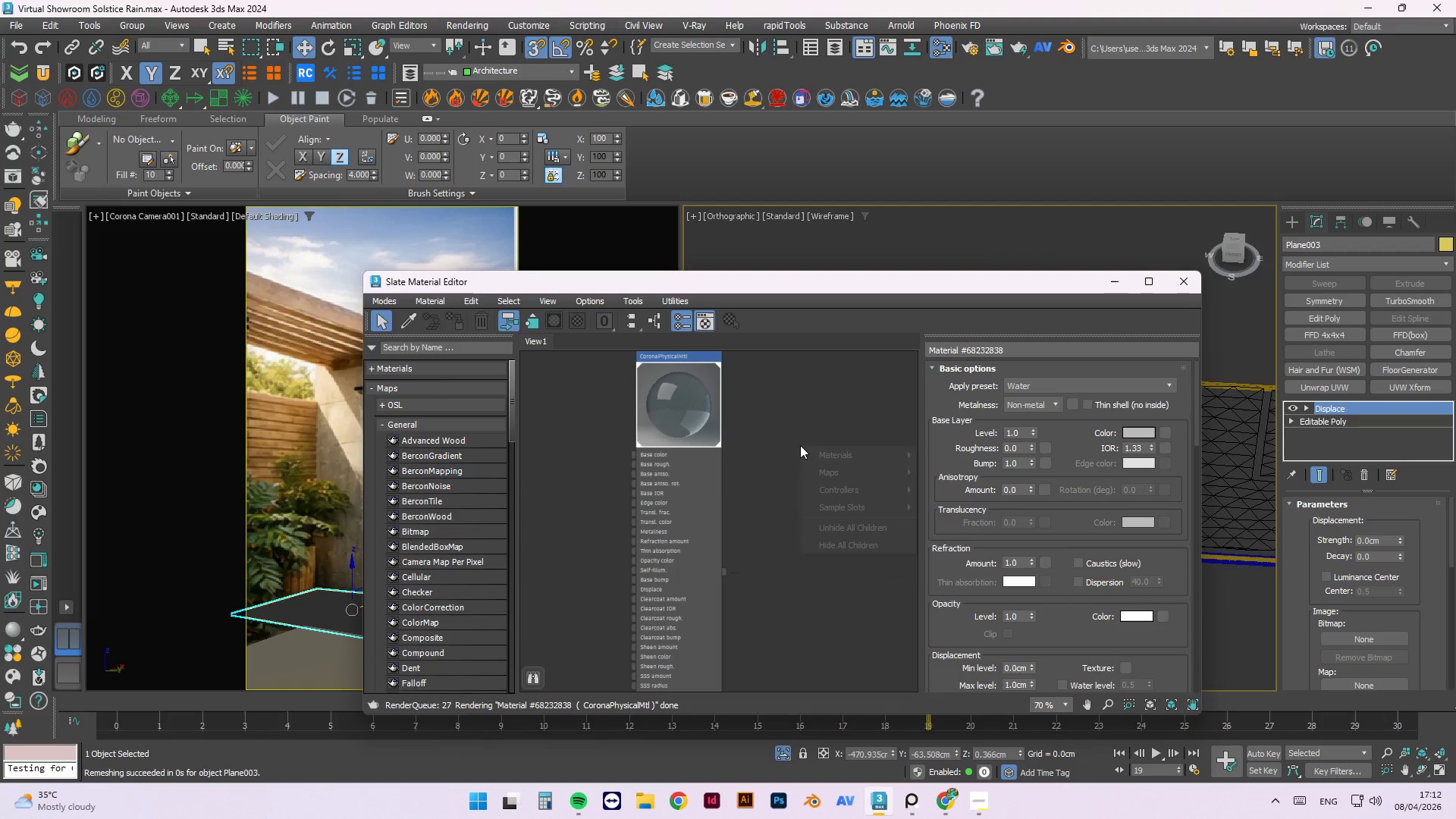 
right_click([800, 445])
 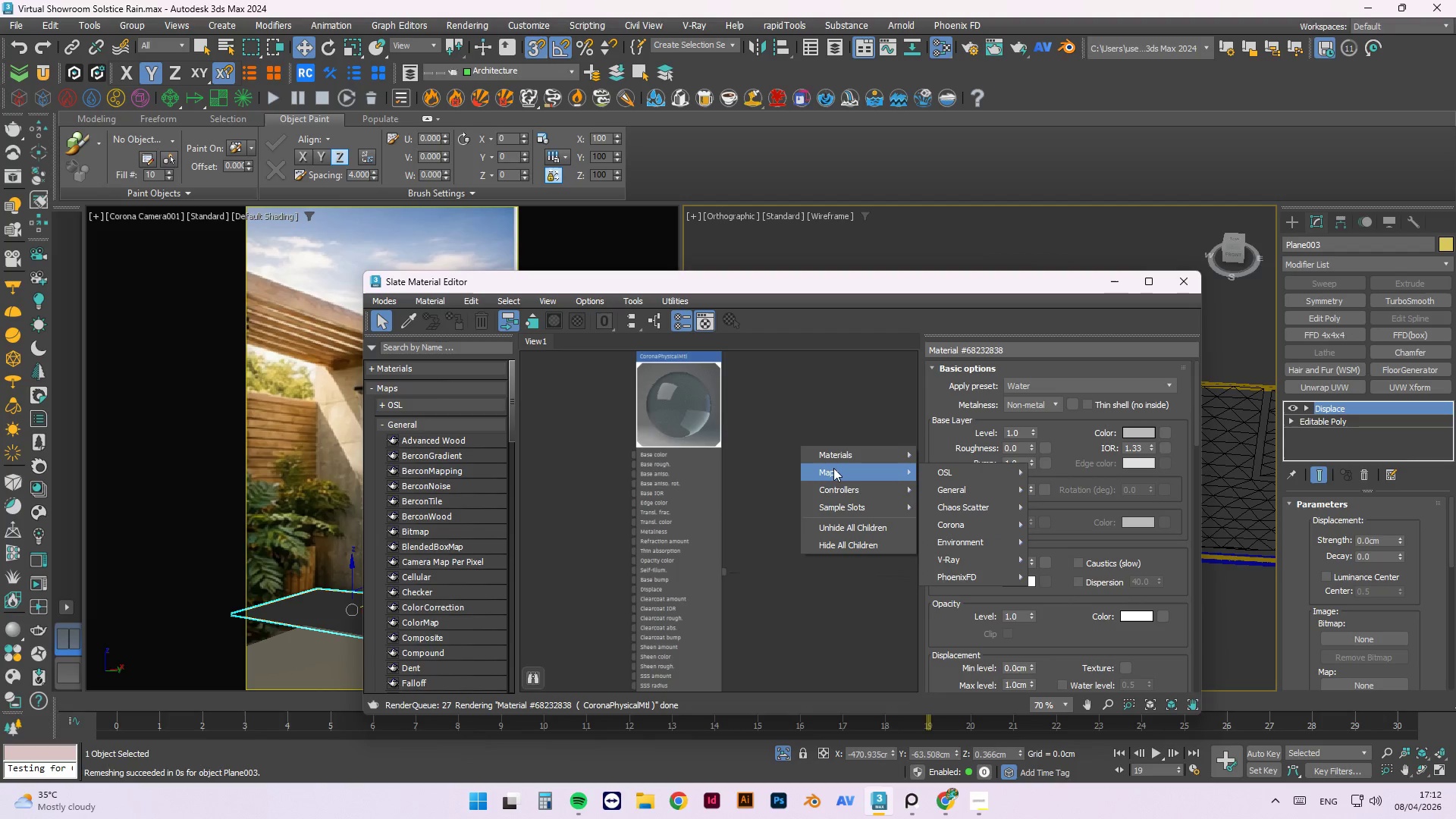 
mouse_move([975, 487])
 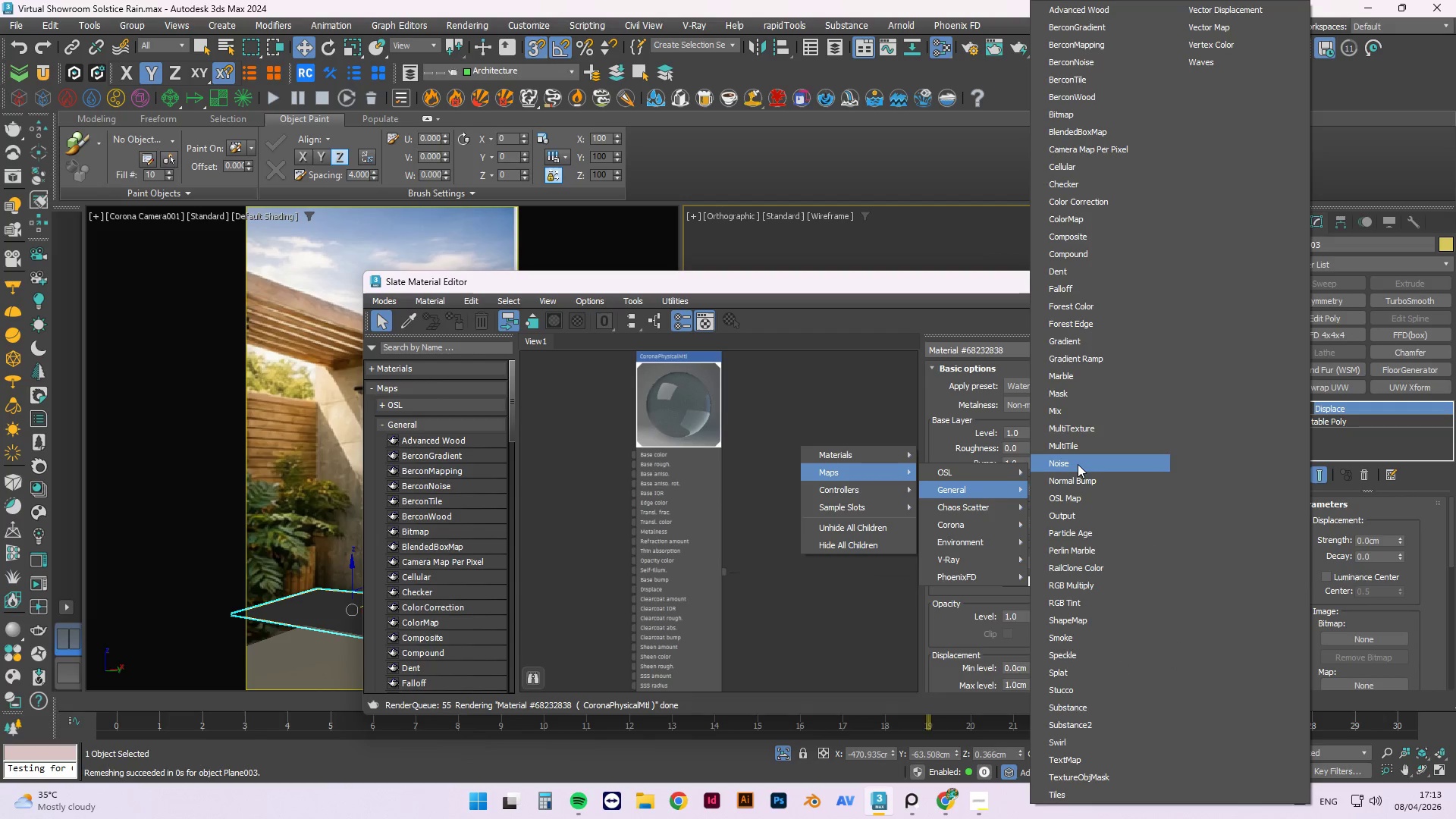 
left_click([1078, 464])
 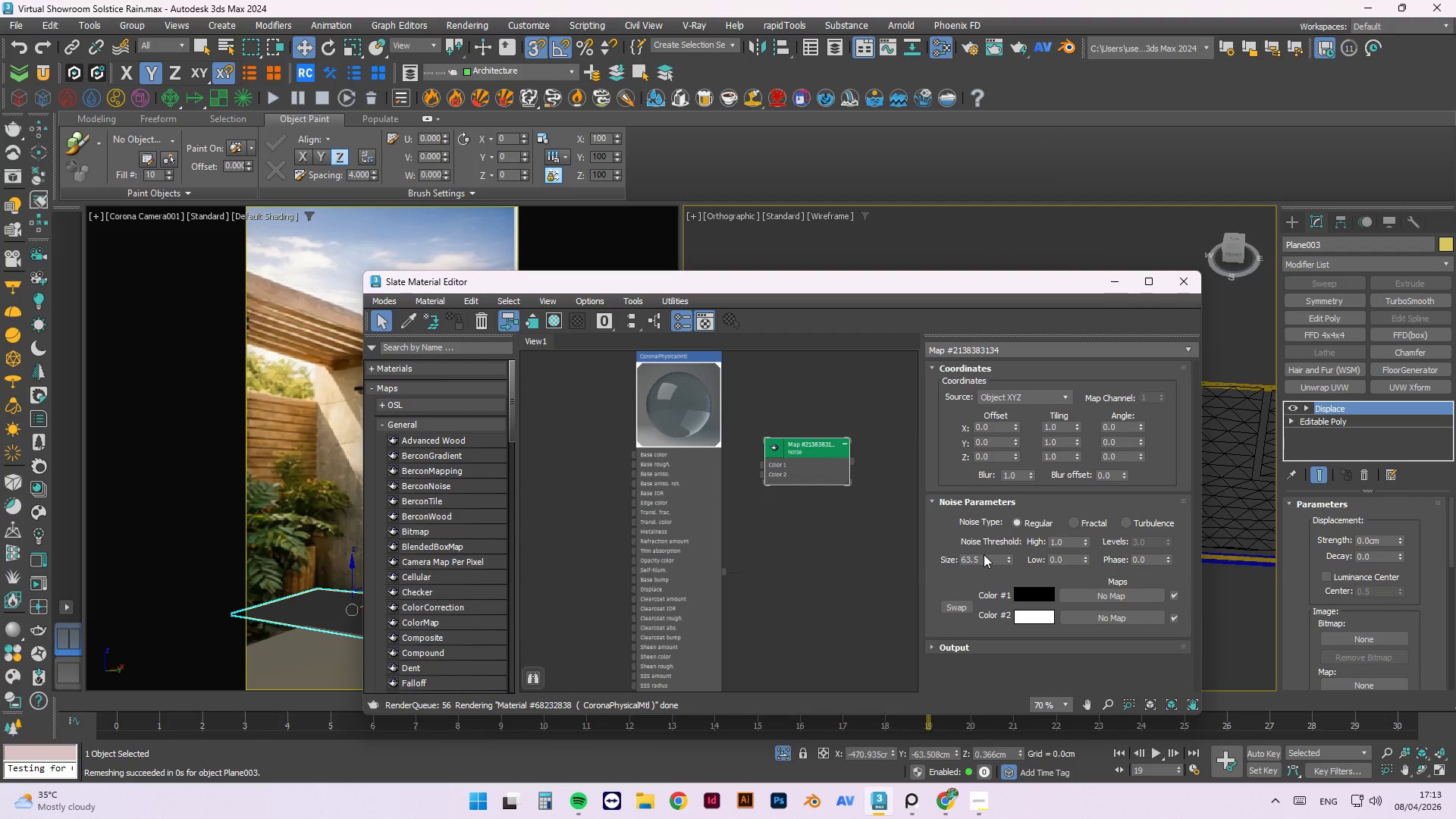 
wait(5.09)
 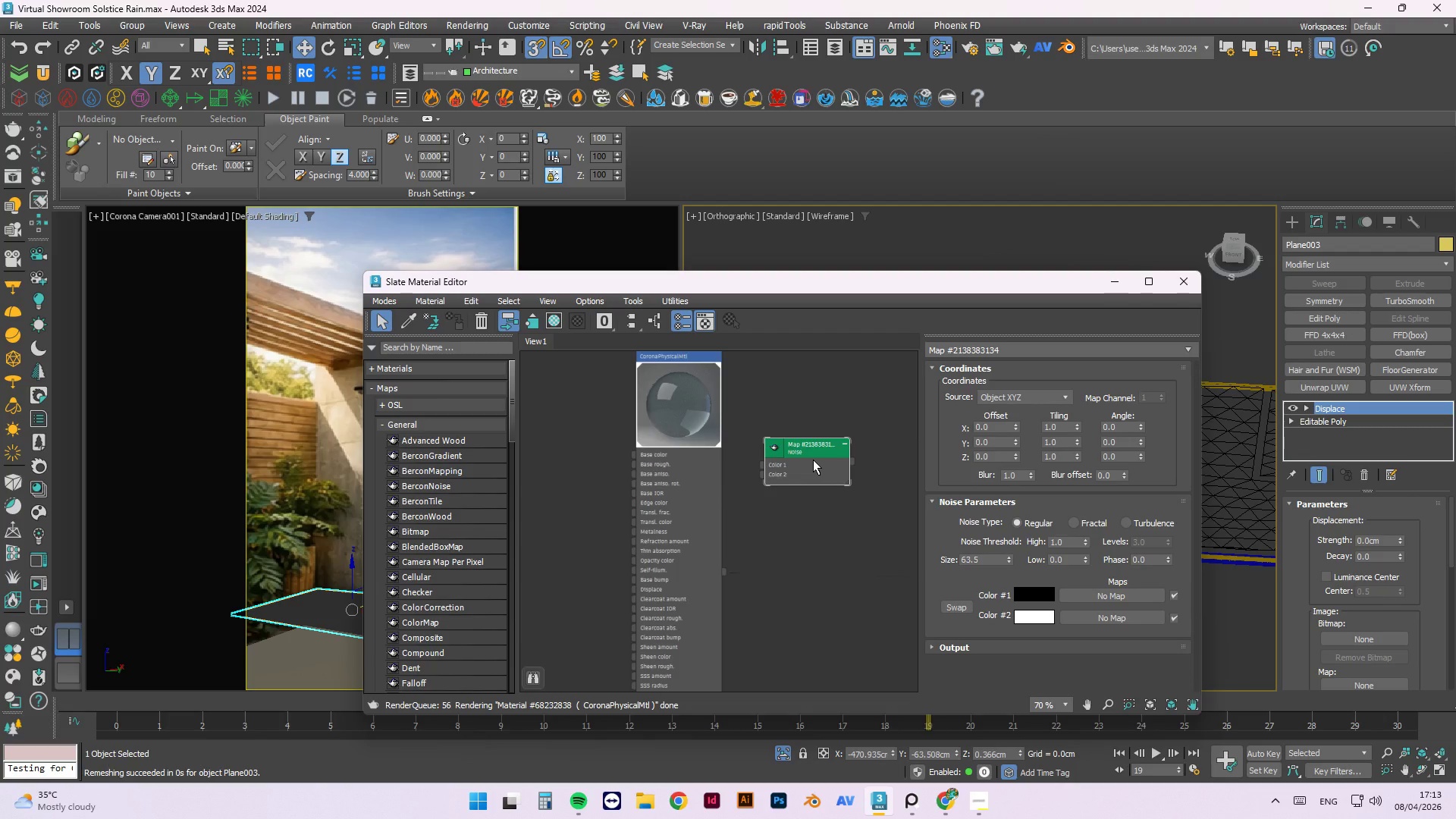 
left_click([1091, 521])
 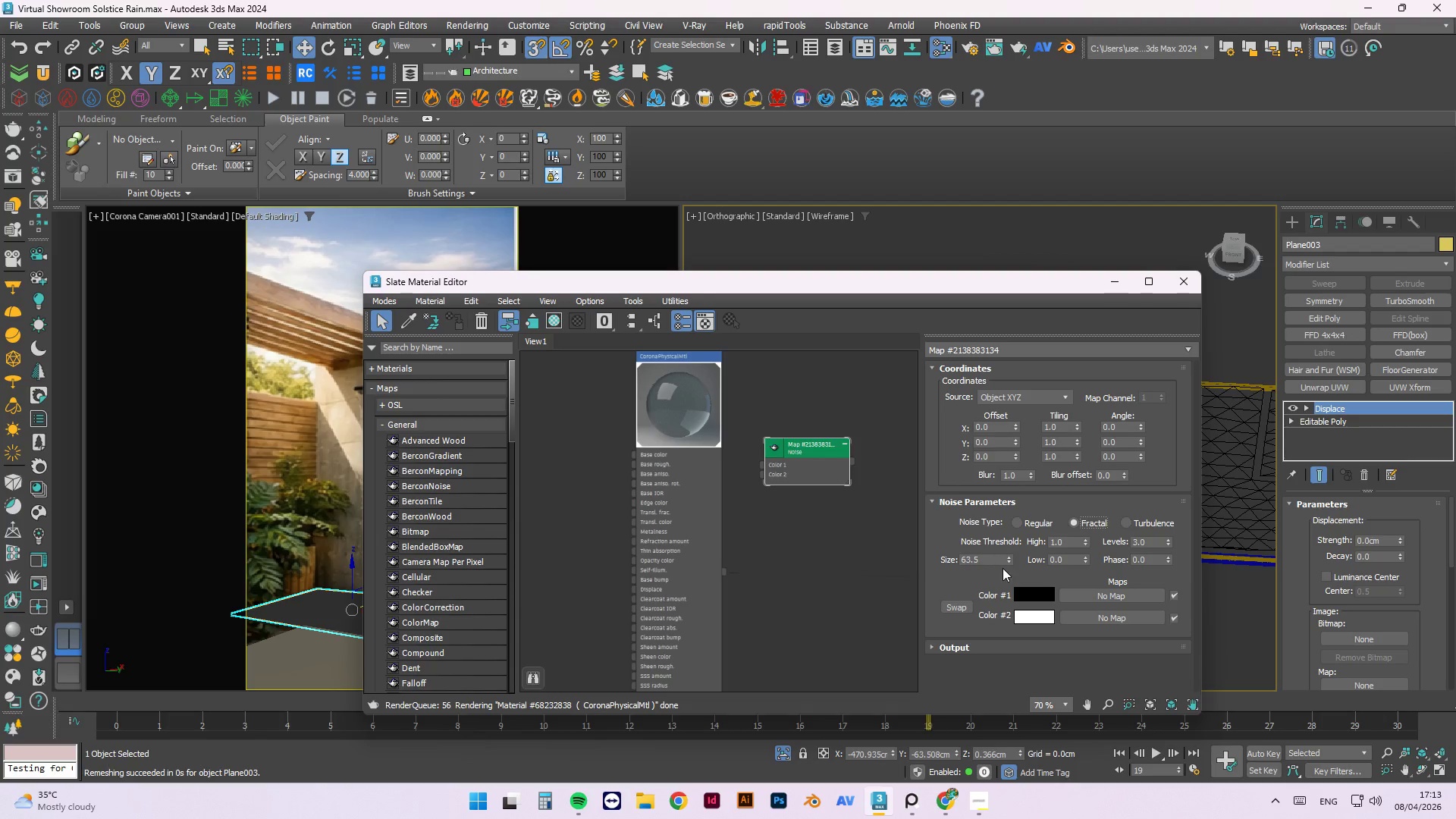 
left_click_drag(start_coordinate=[989, 554], to_coordinate=[894, 552])
 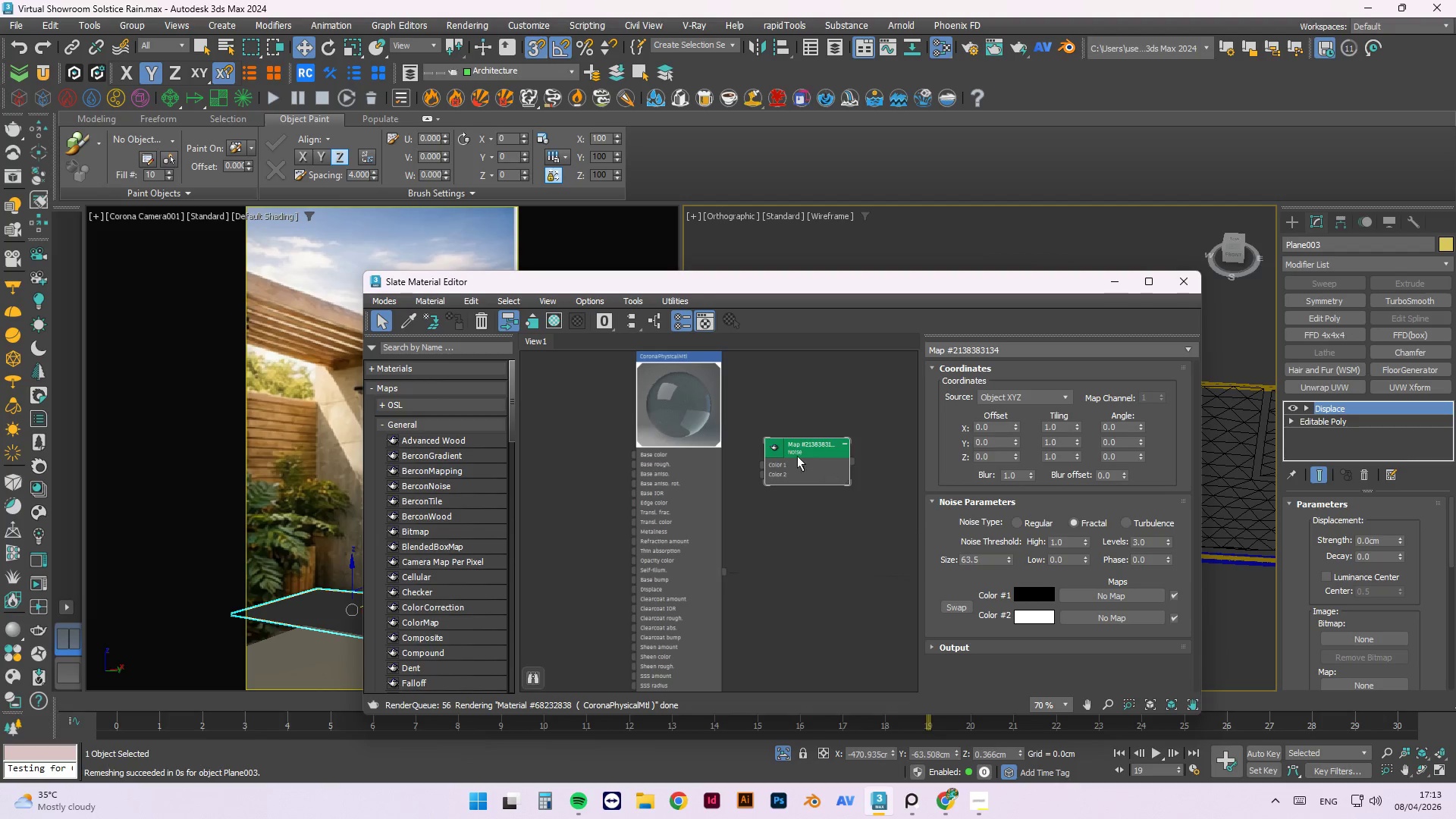 
double_click([771, 447])
 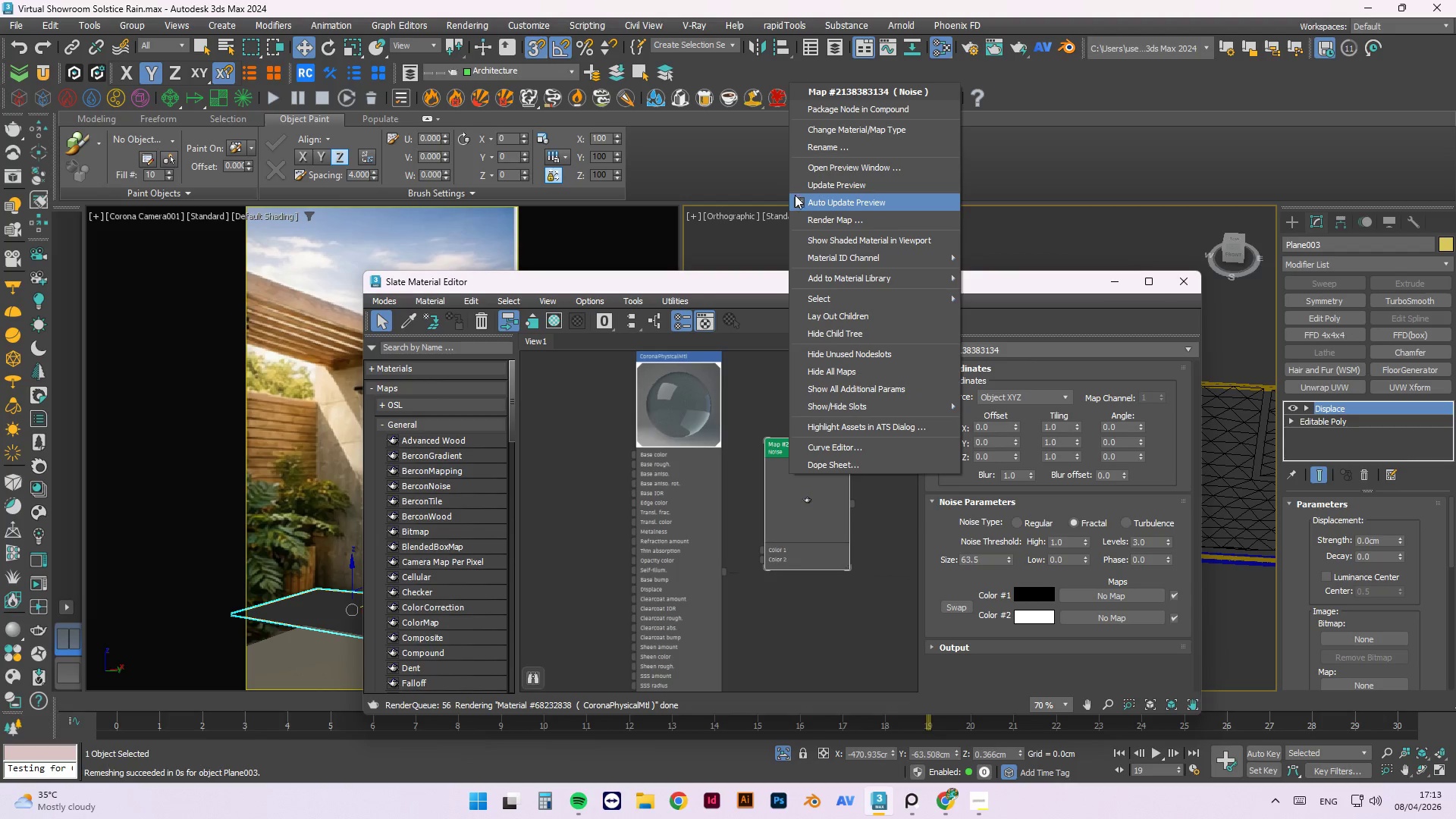 
left_click([800, 187])
 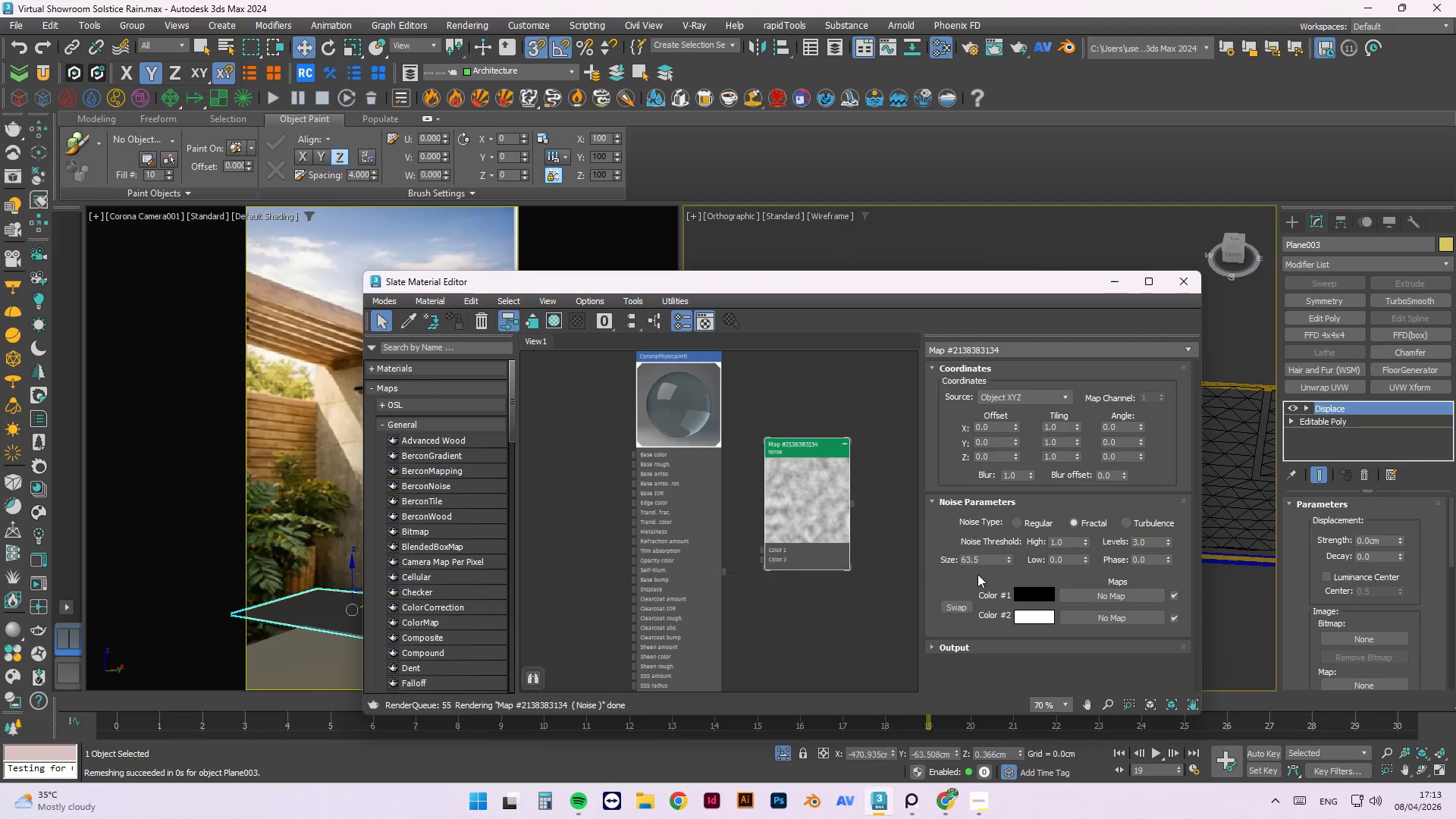 
left_click_drag(start_coordinate=[985, 560], to_coordinate=[874, 540])
 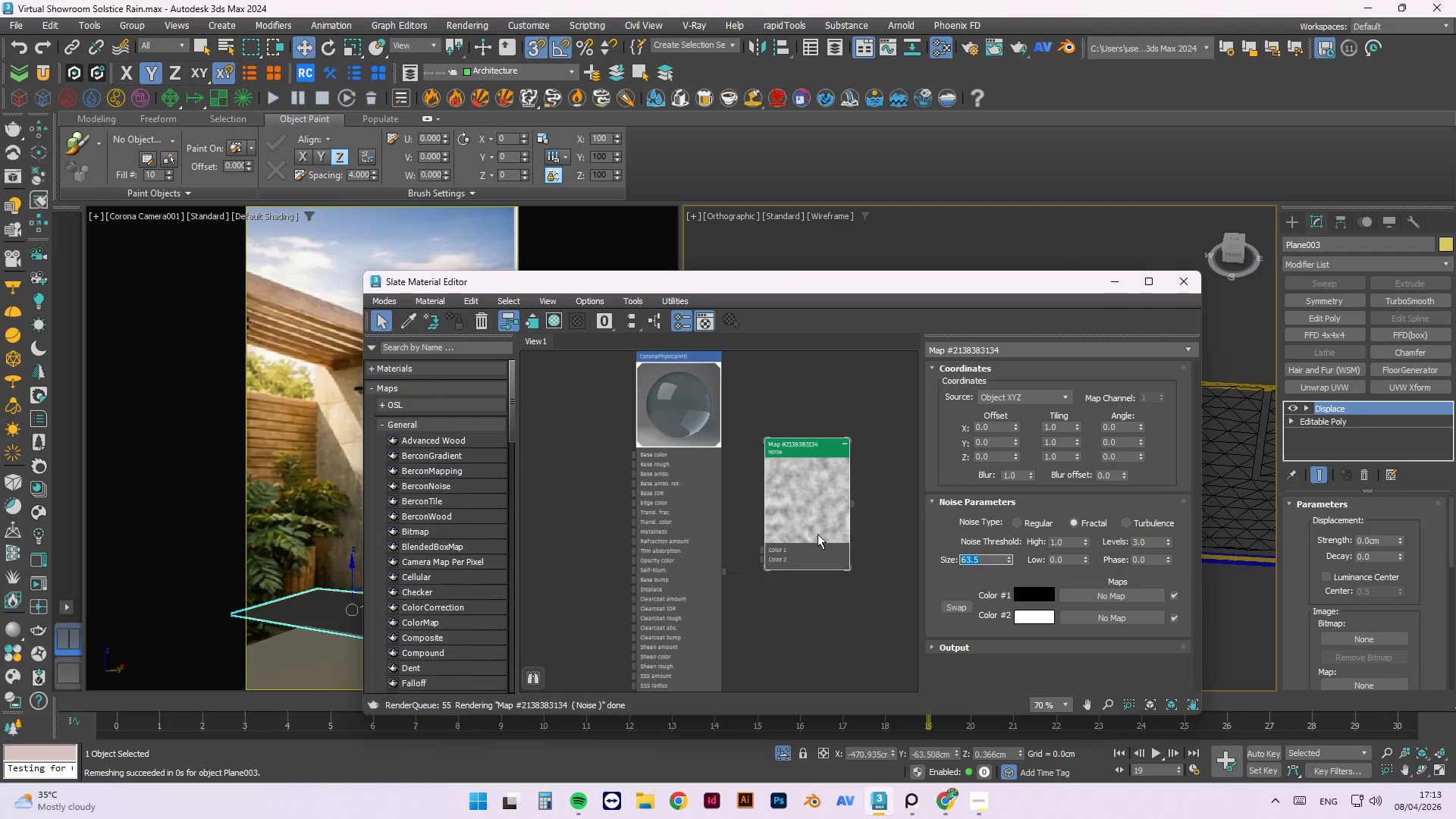 
key(Numpad2)
 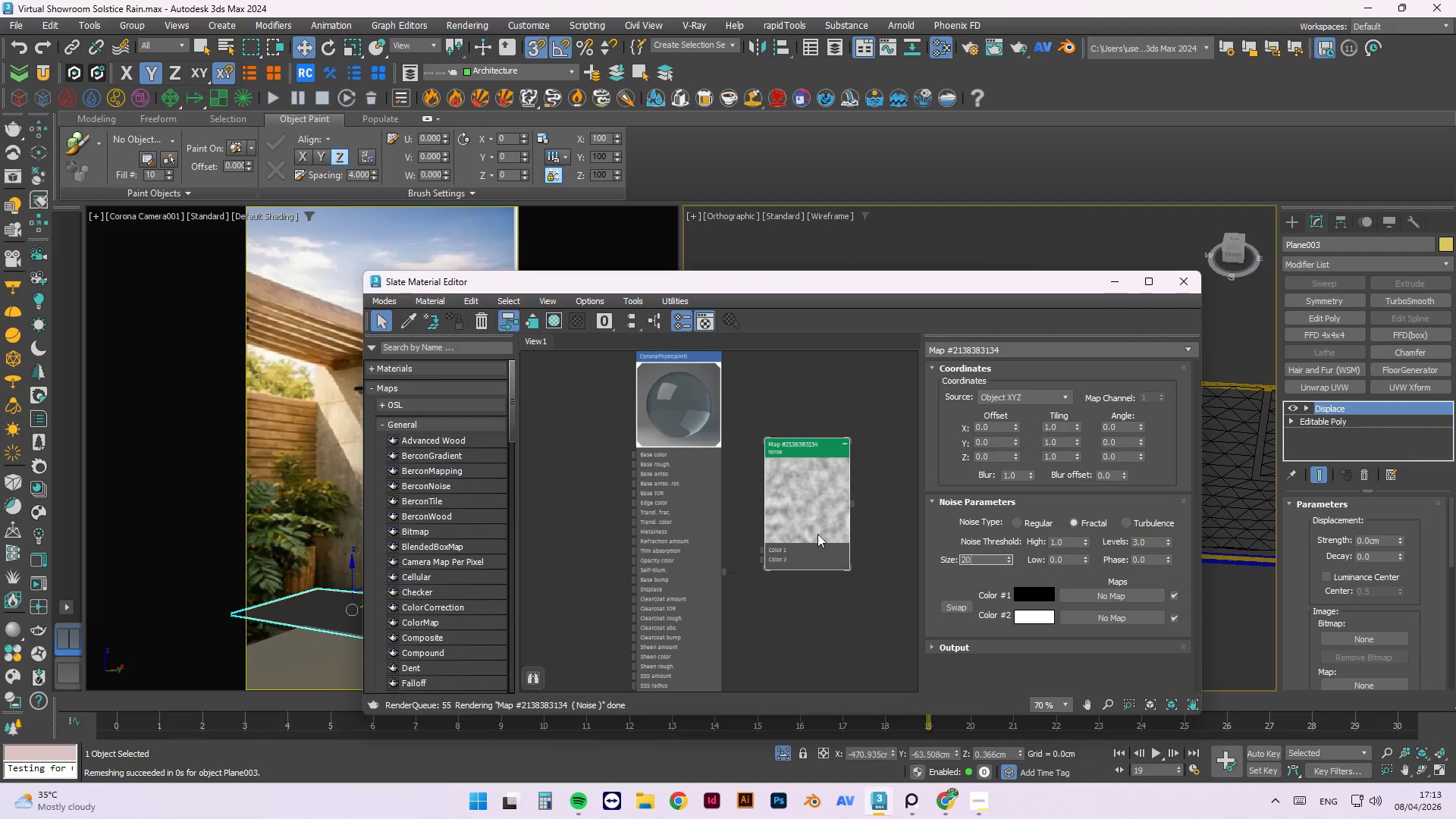 
key(Numpad0)
 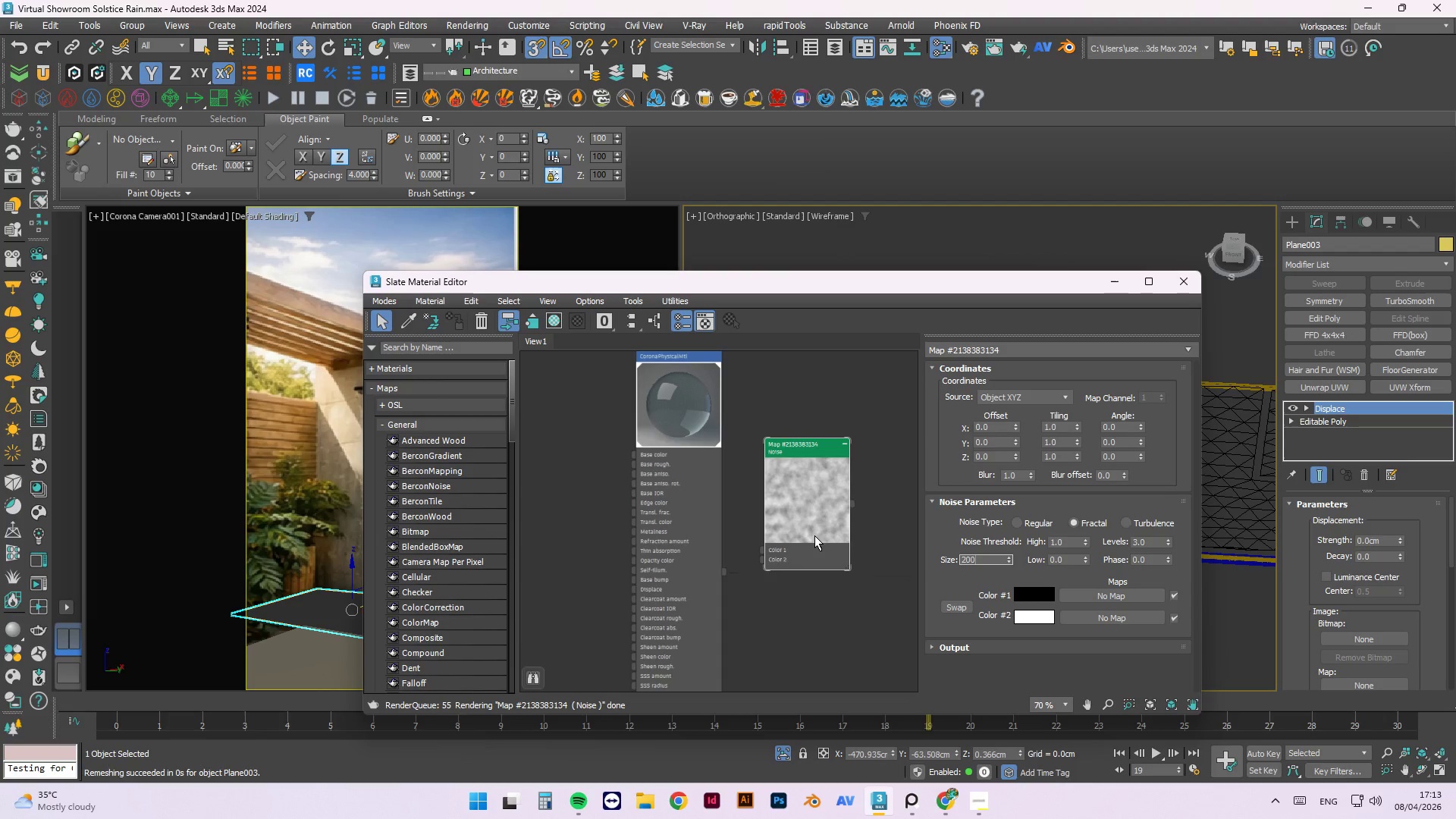 
key(Numpad0)
 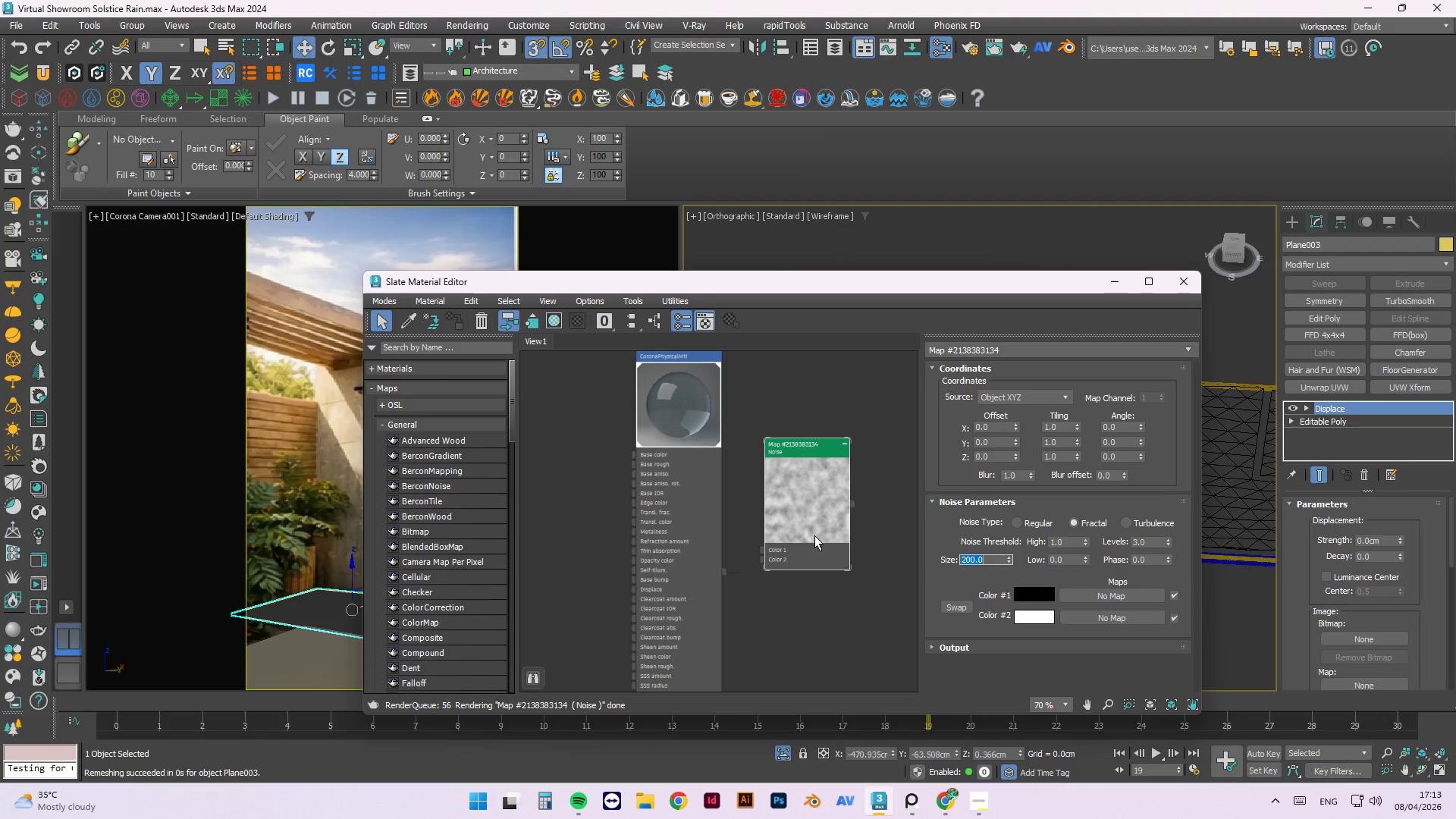 
key(NumpadEnter)
 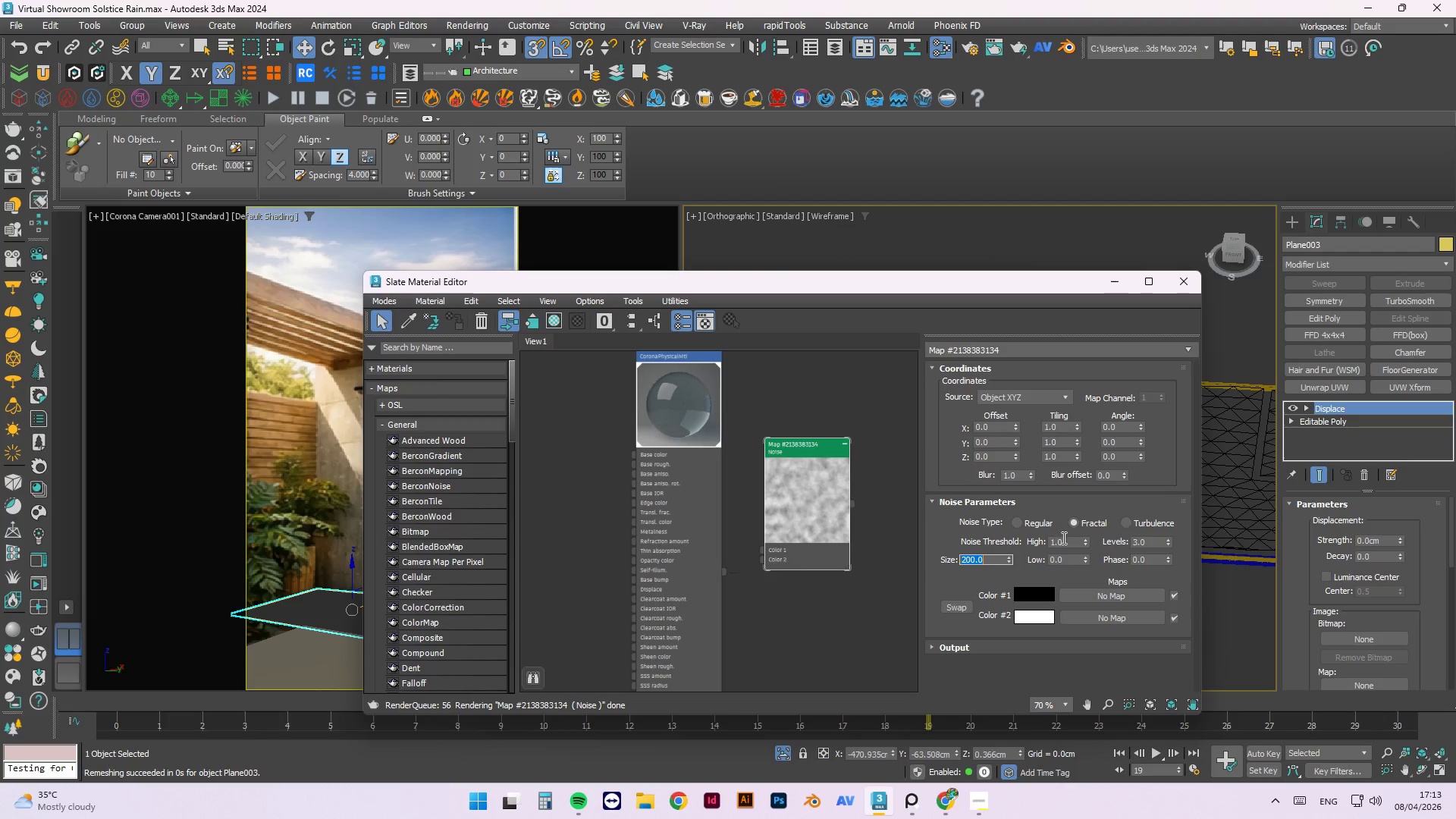 
left_click_drag(start_coordinate=[1074, 543], to_coordinate=[960, 541])
 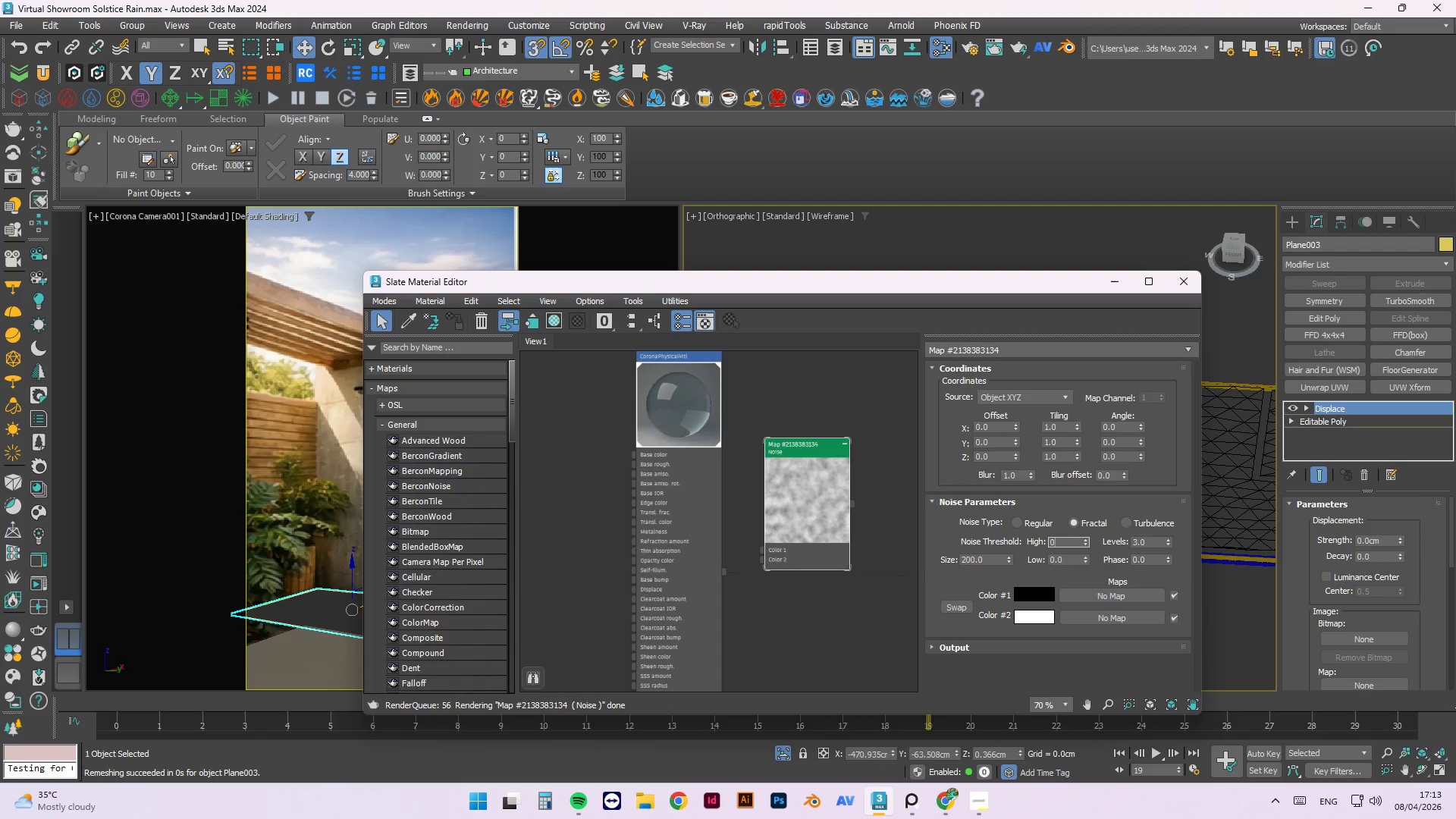 
key(Numpad0)
 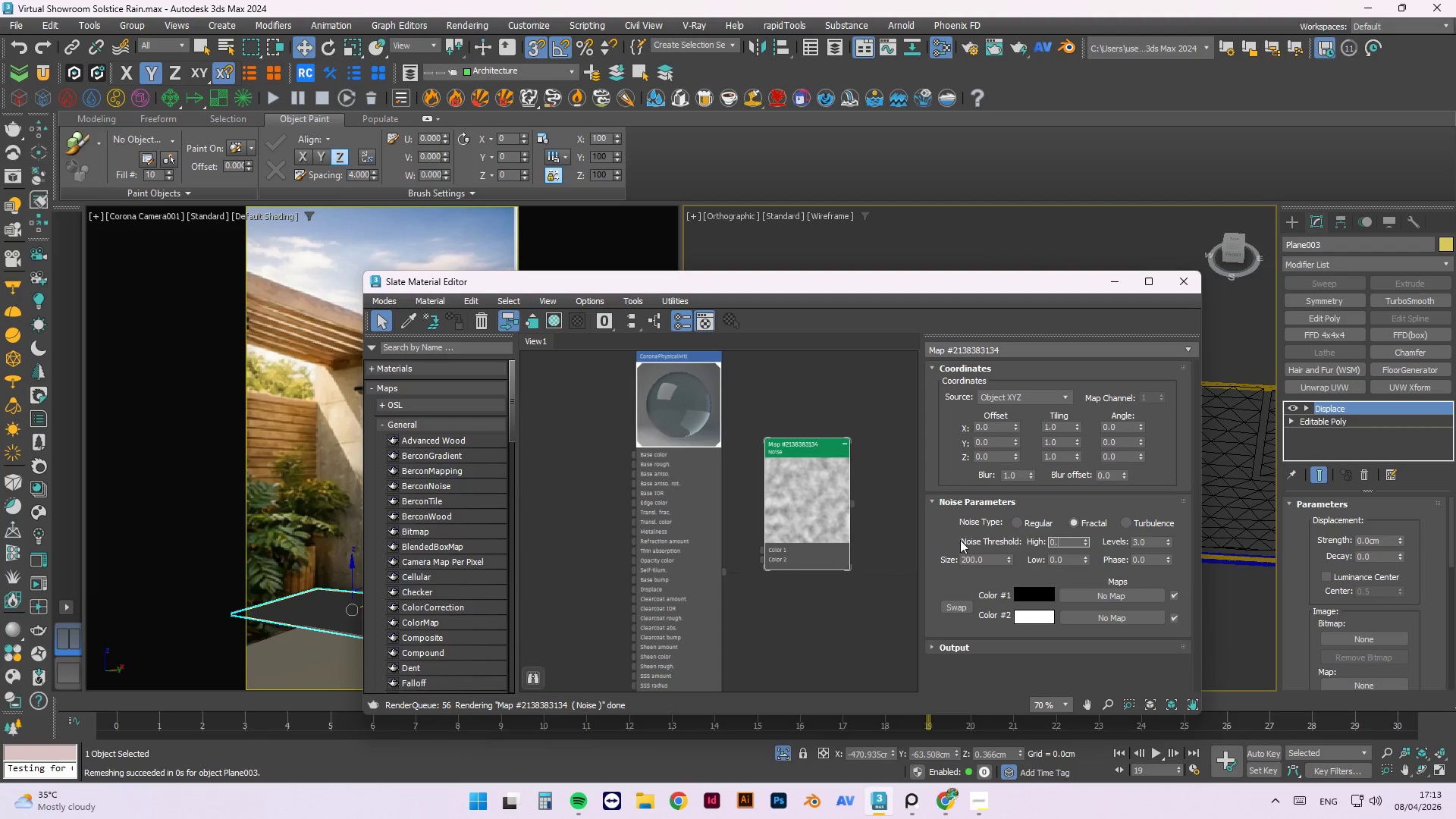 
key(NumpadDecimal)
 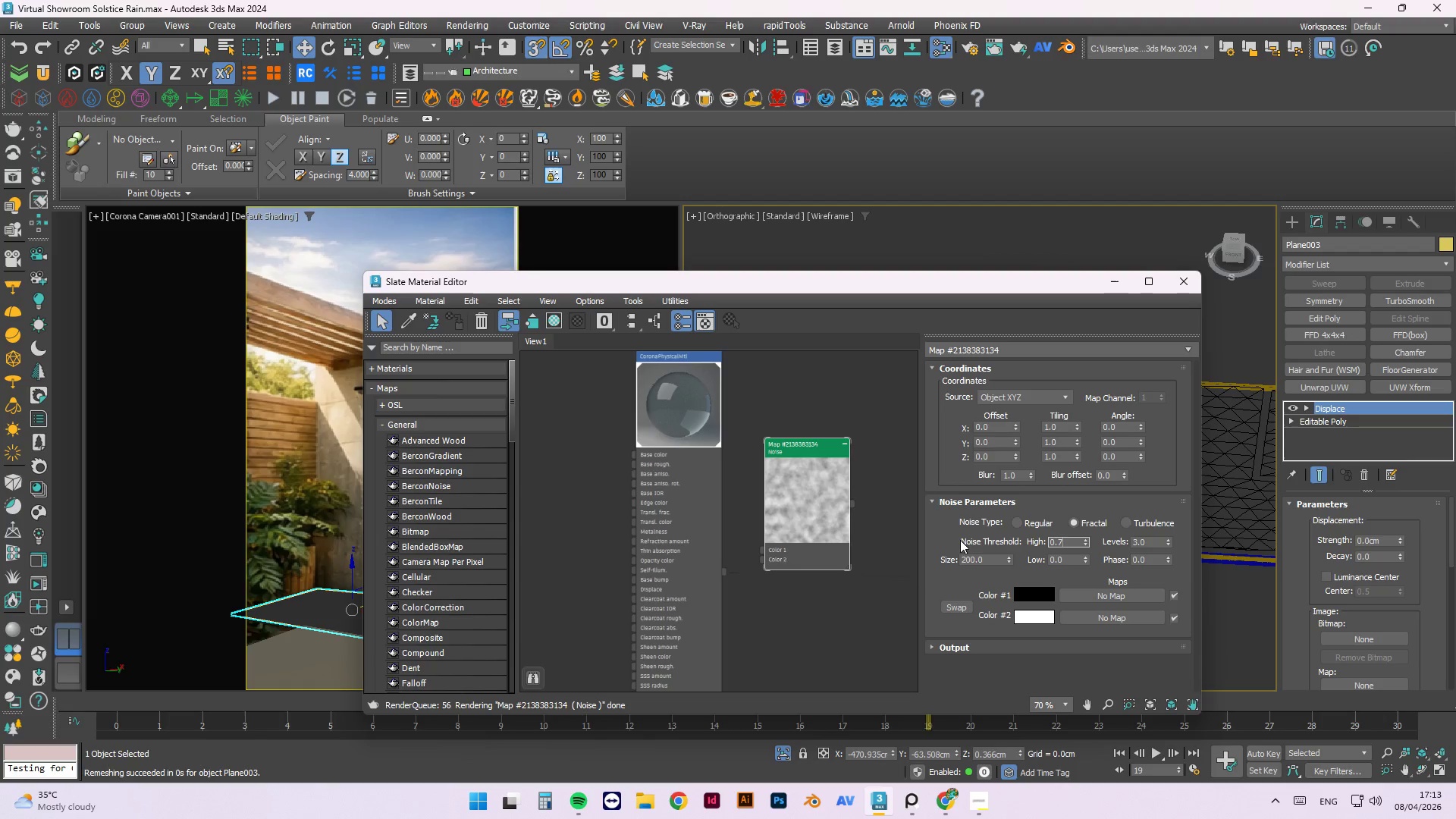 
key(Numpad7)
 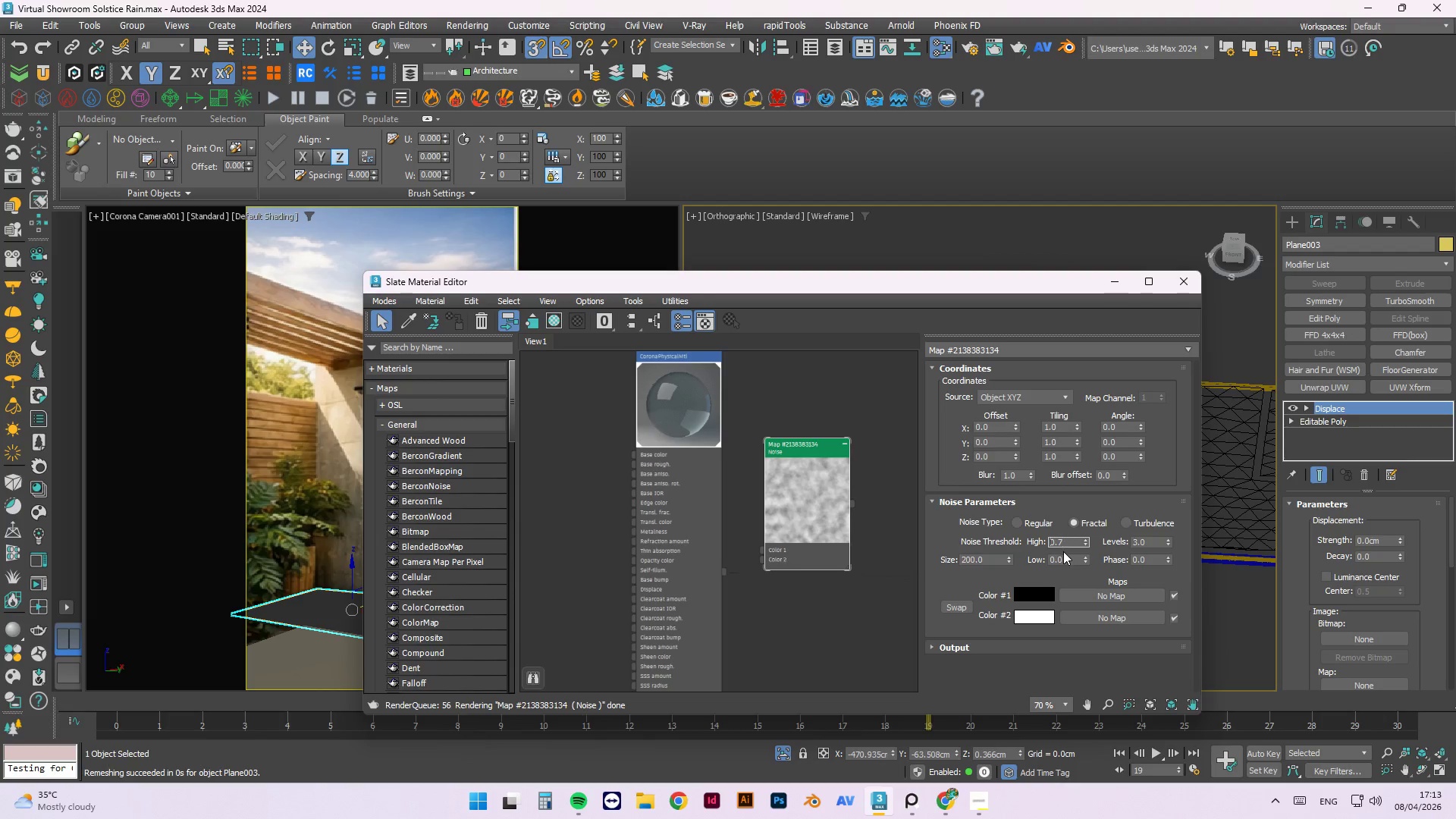 
double_click([1066, 555])
 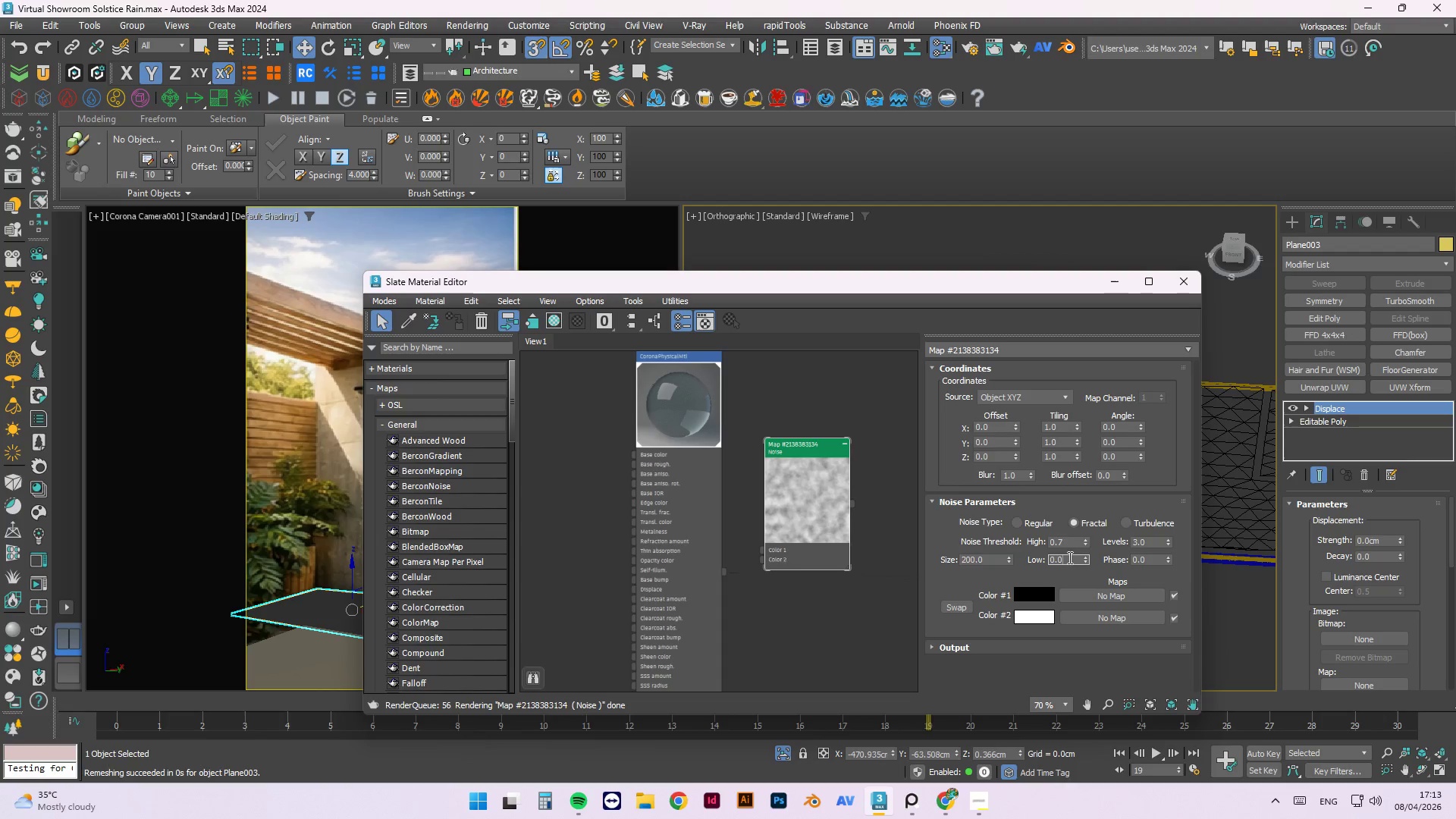 
left_click_drag(start_coordinate=[1072, 561], to_coordinate=[1009, 555])
 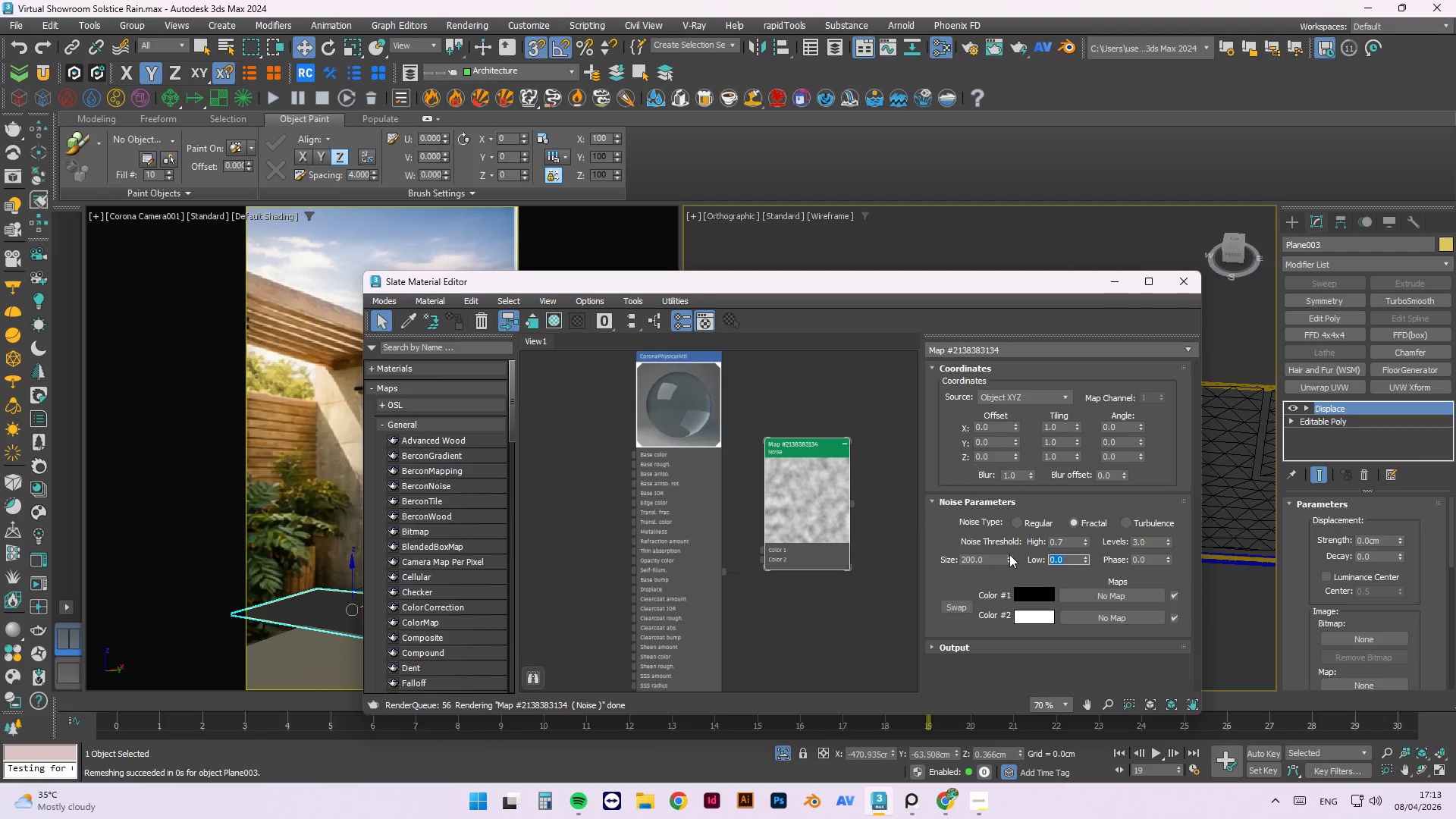 
key(NumpadDecimal)
 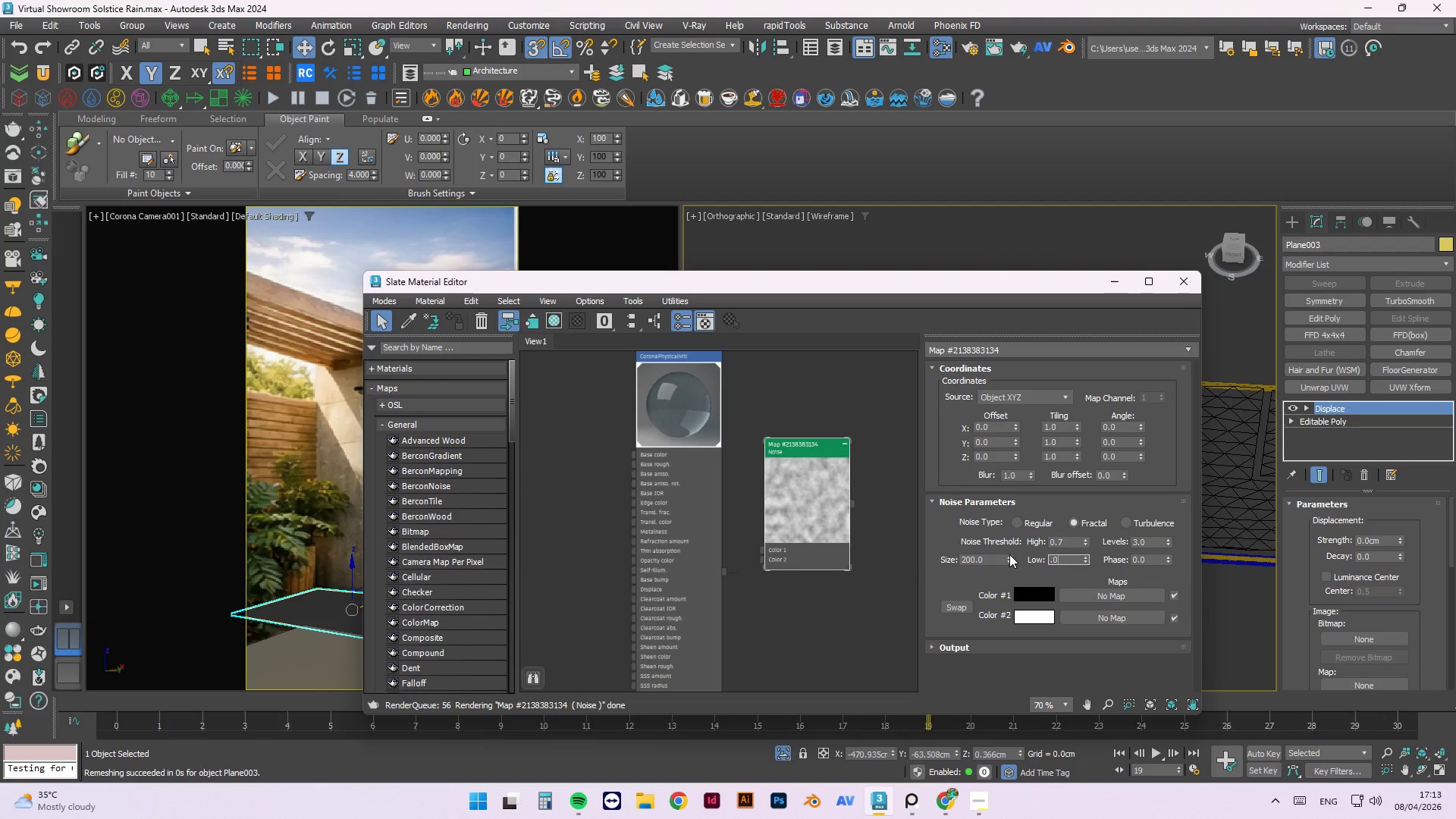 
key(Numpad0)
 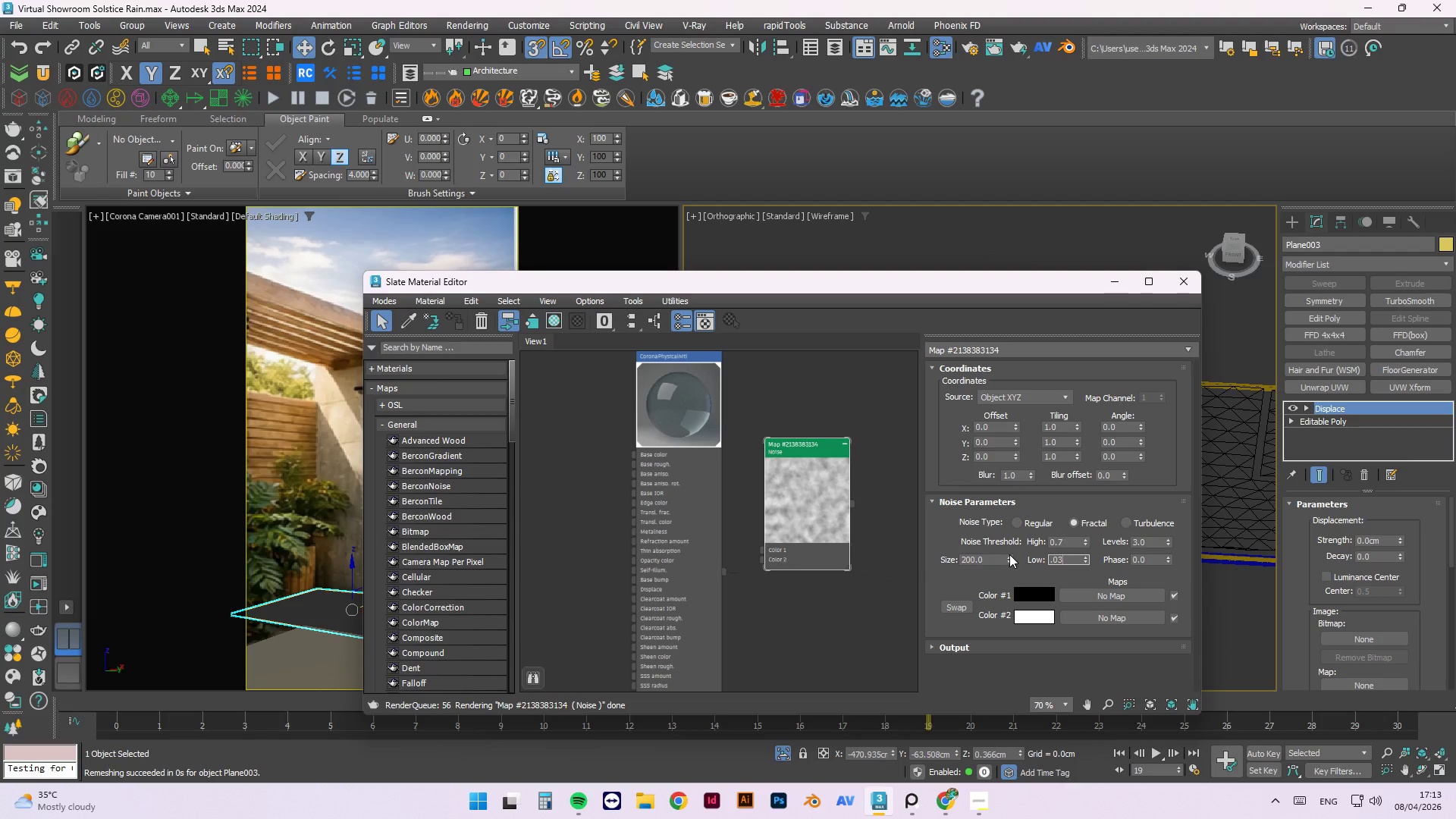 
key(Numpad3)
 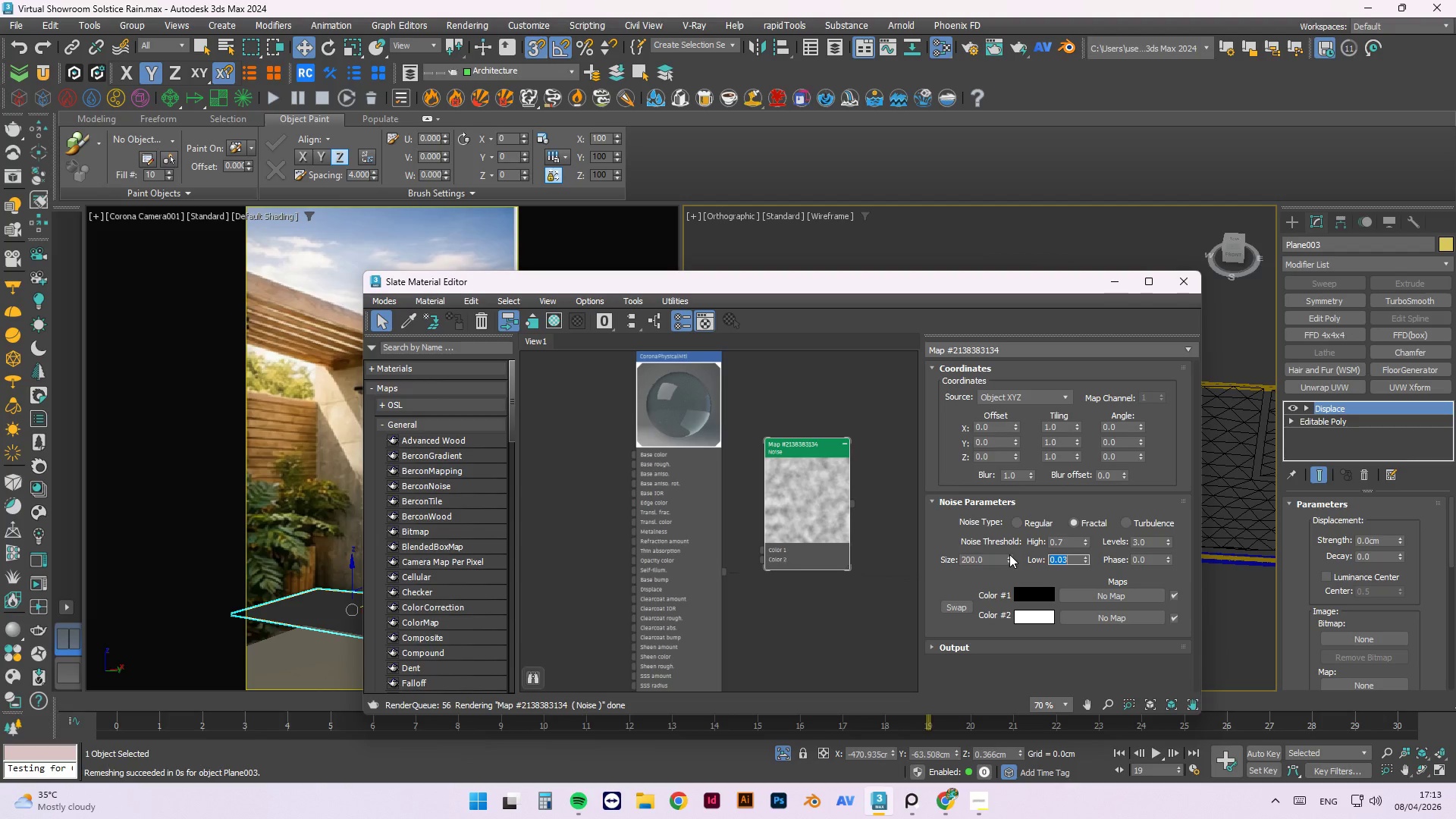 
key(NumpadEnter)
 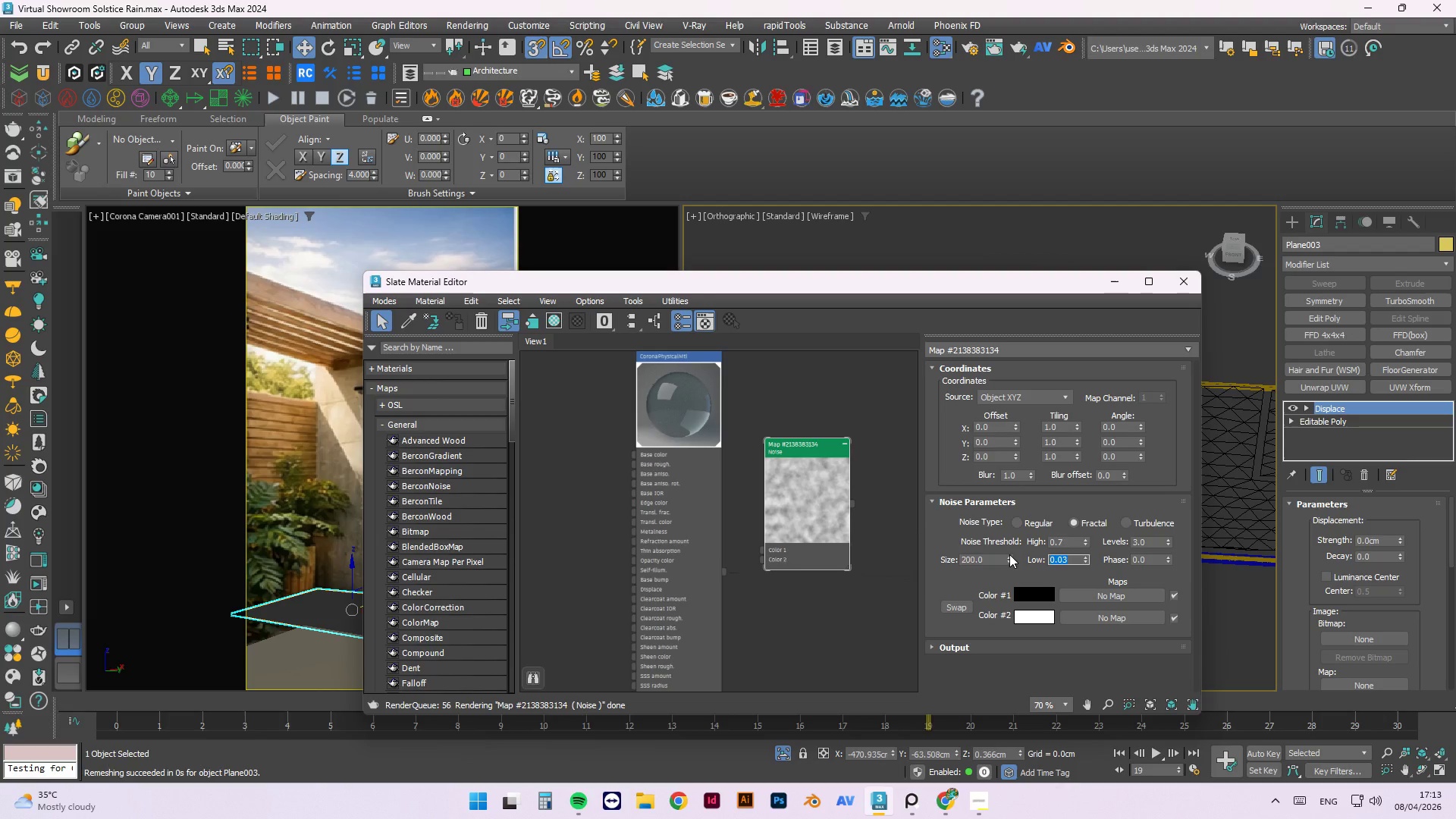 
key(Numpad0)
 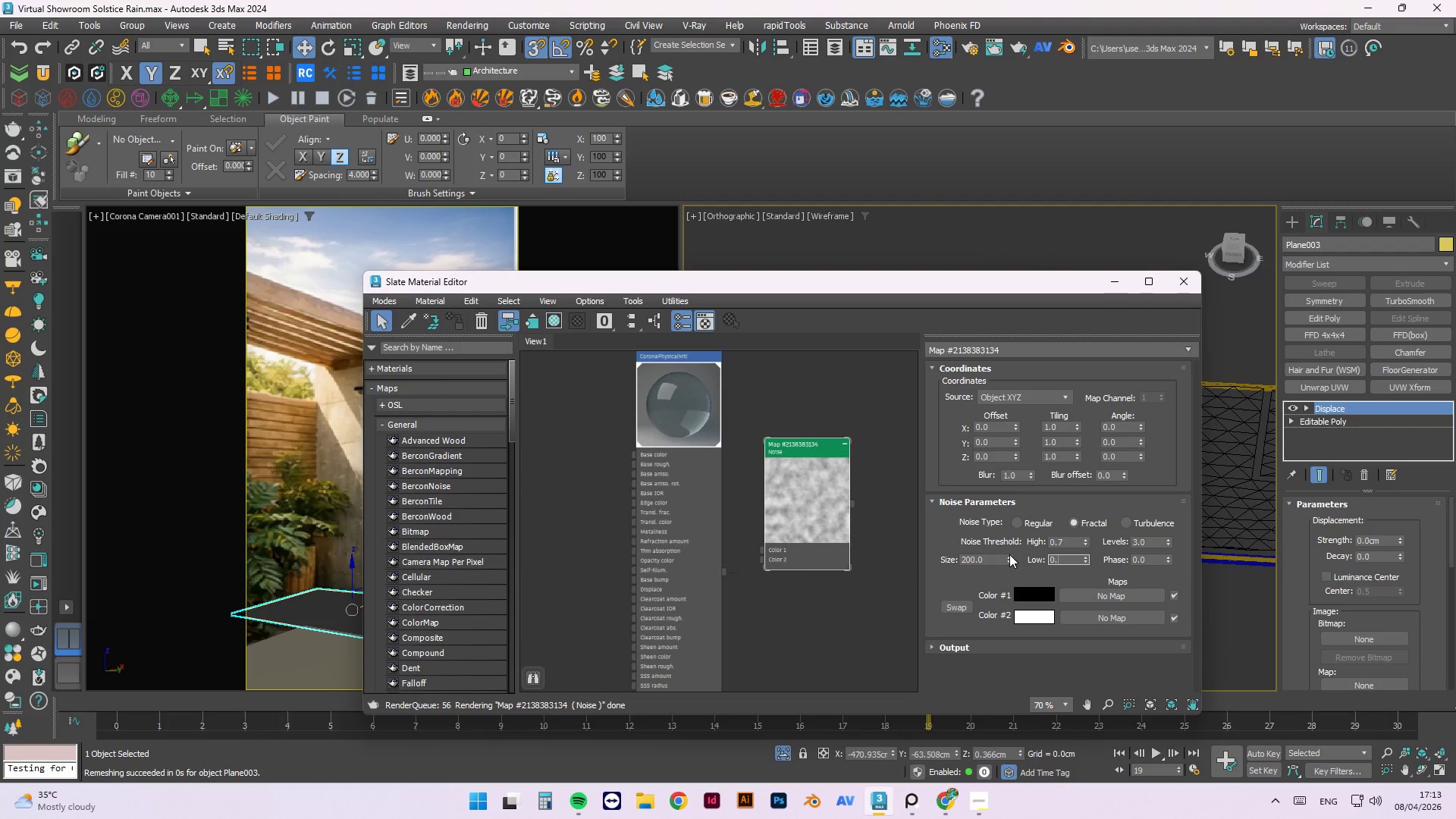 
key(NumpadDecimal)
 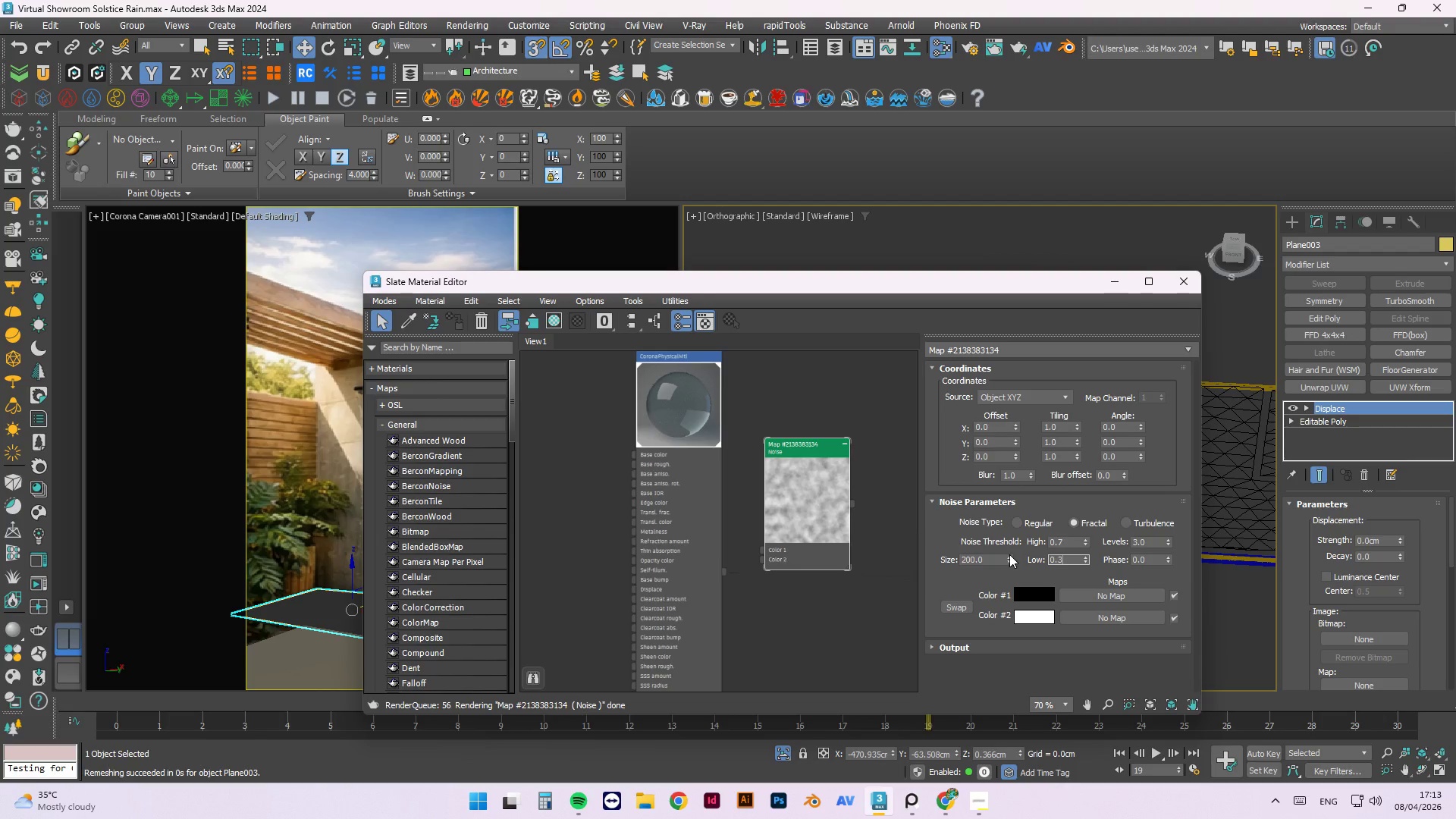 
key(Numpad3)
 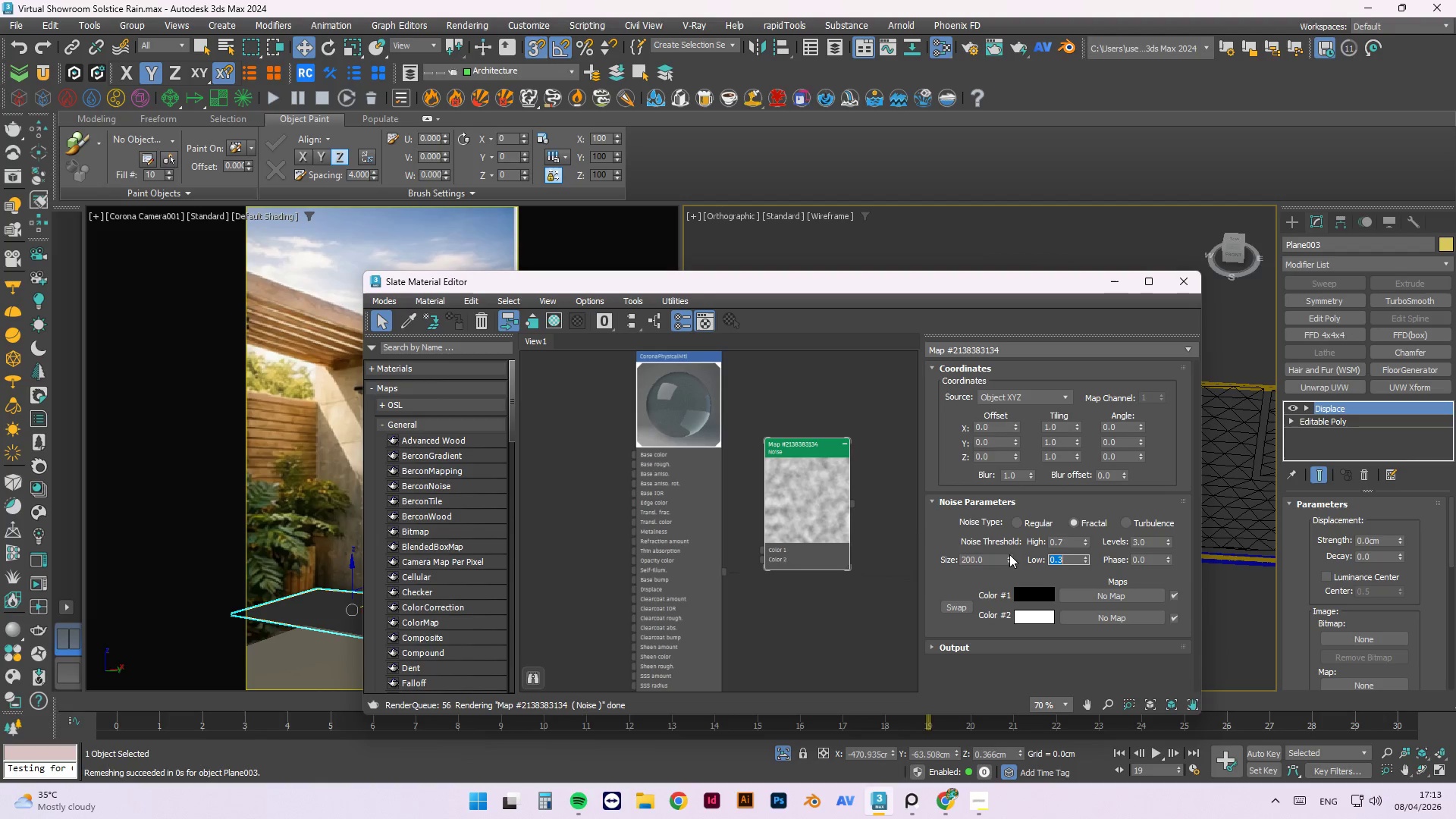 
key(NumpadEnter)
 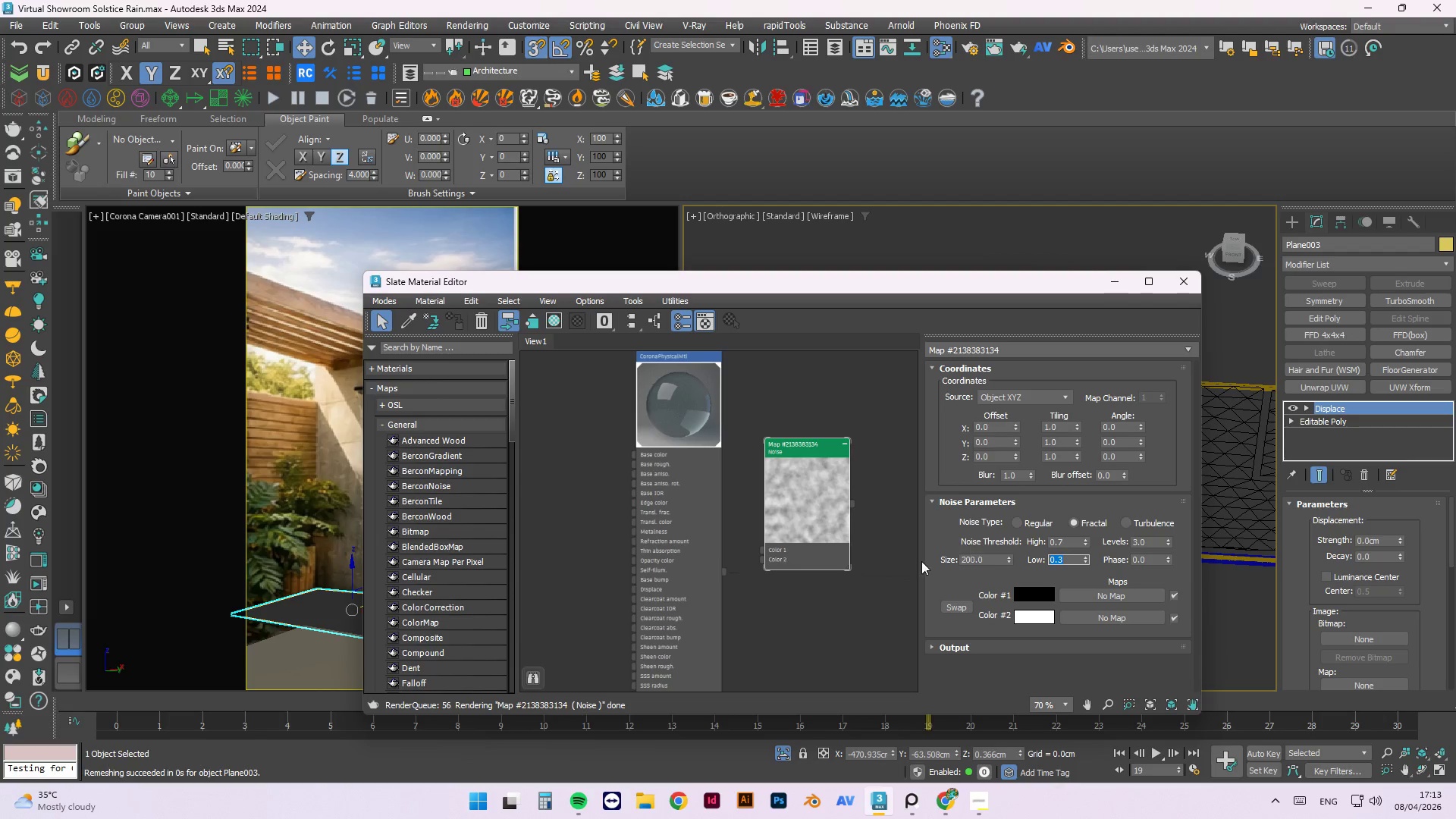 
right_click([814, 510])
 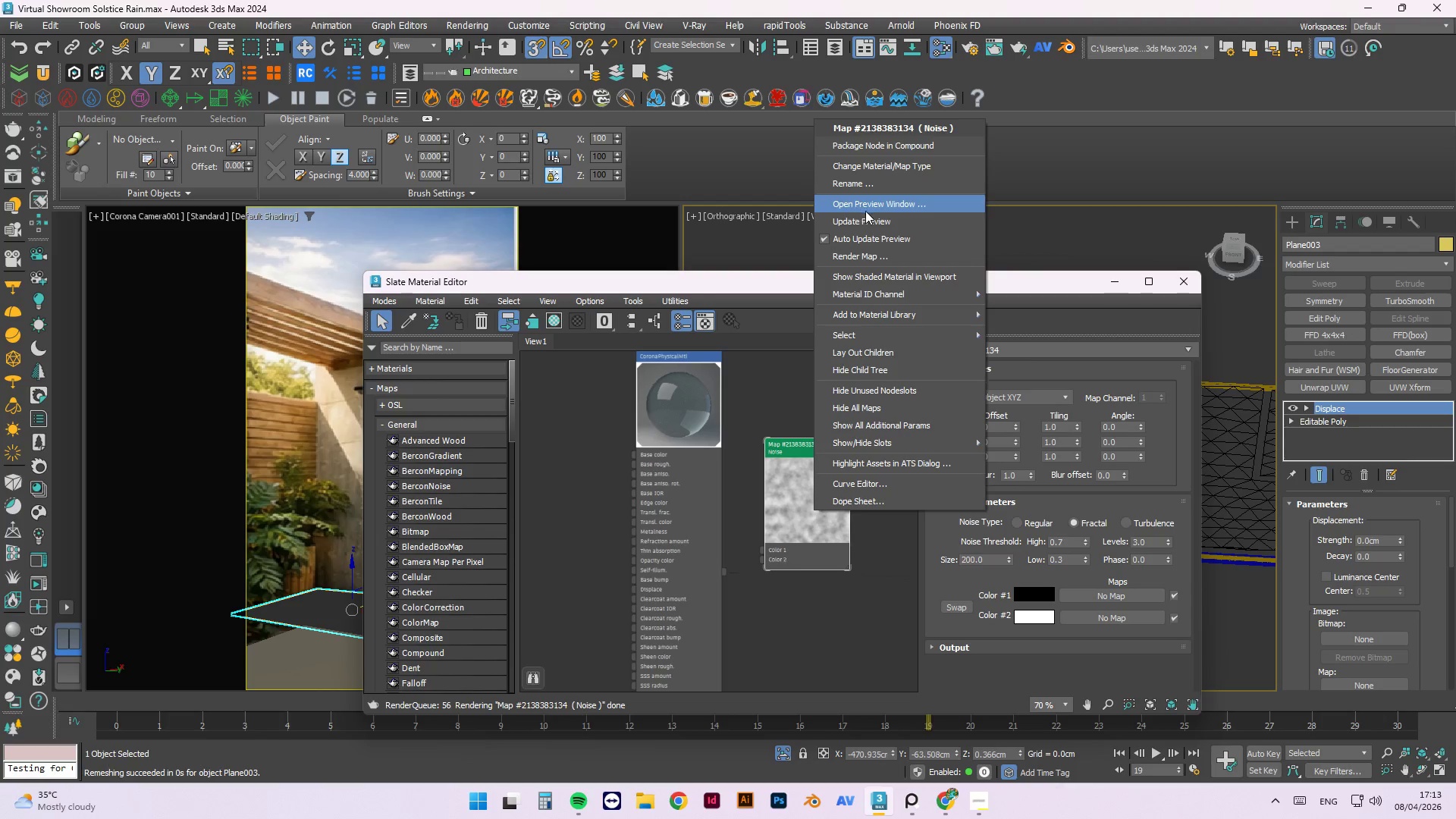 
left_click([868, 221])
 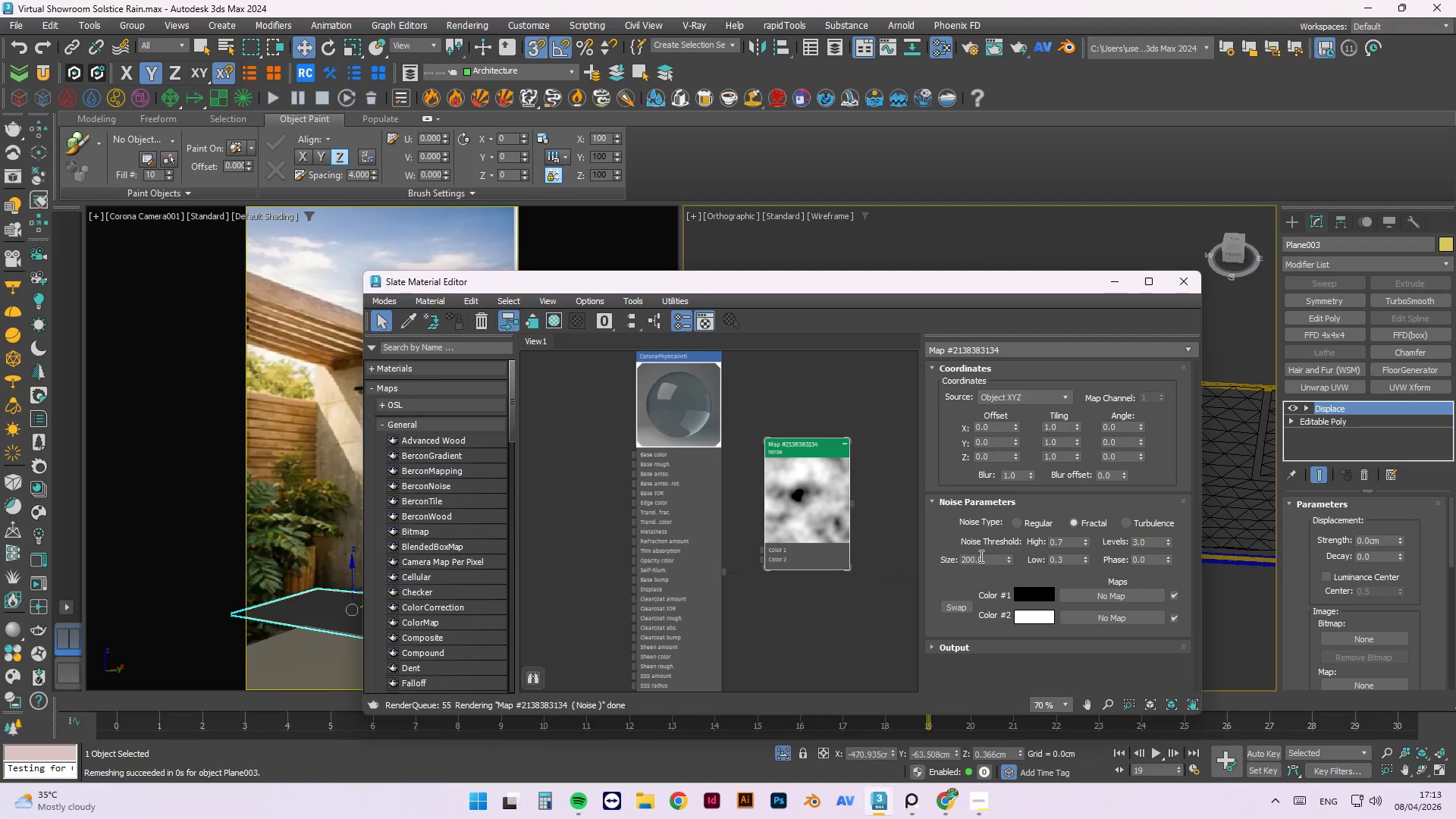 
wait(12.53)
 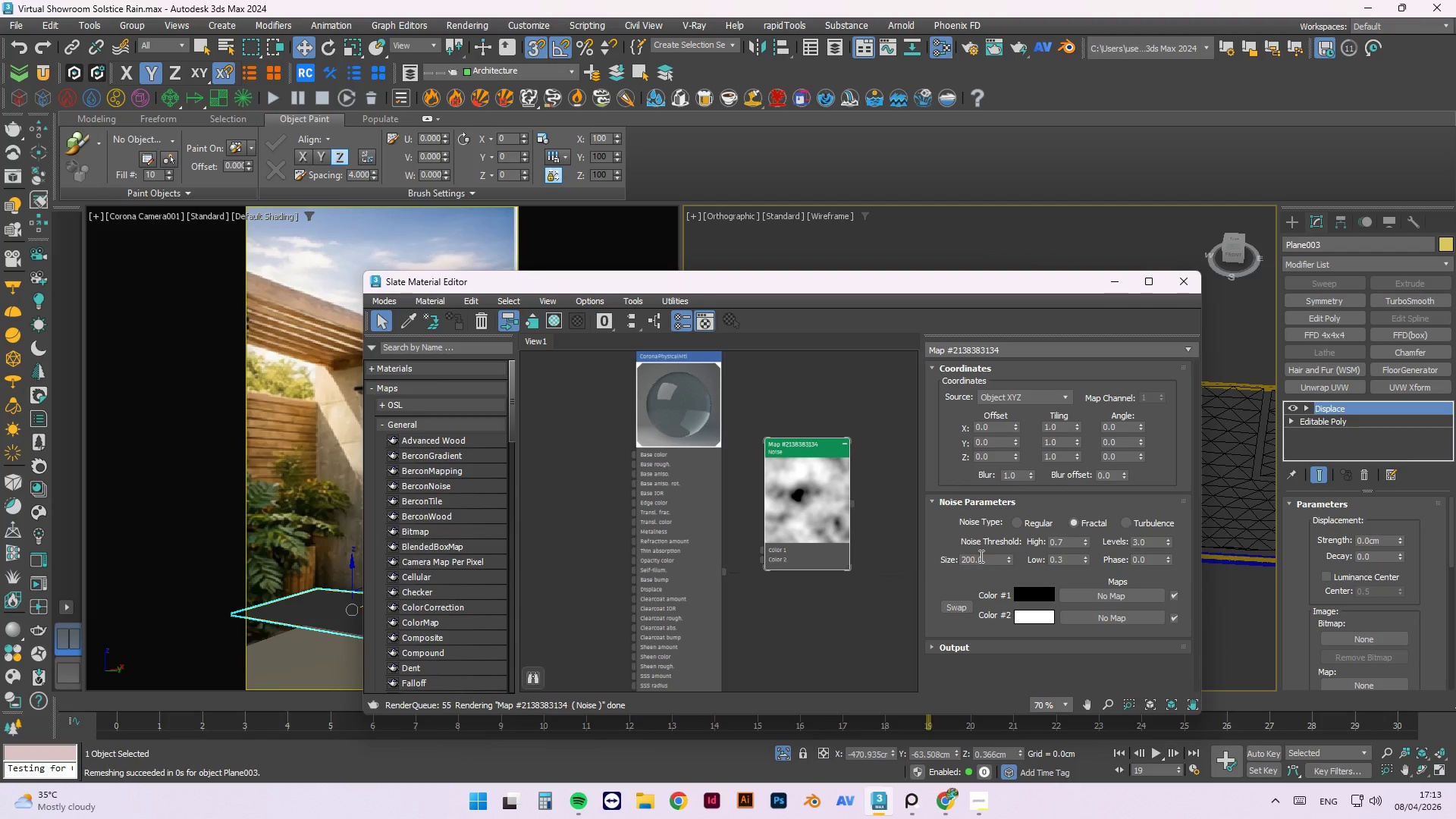 
left_click_drag(start_coordinate=[852, 502], to_coordinate=[1371, 630])
 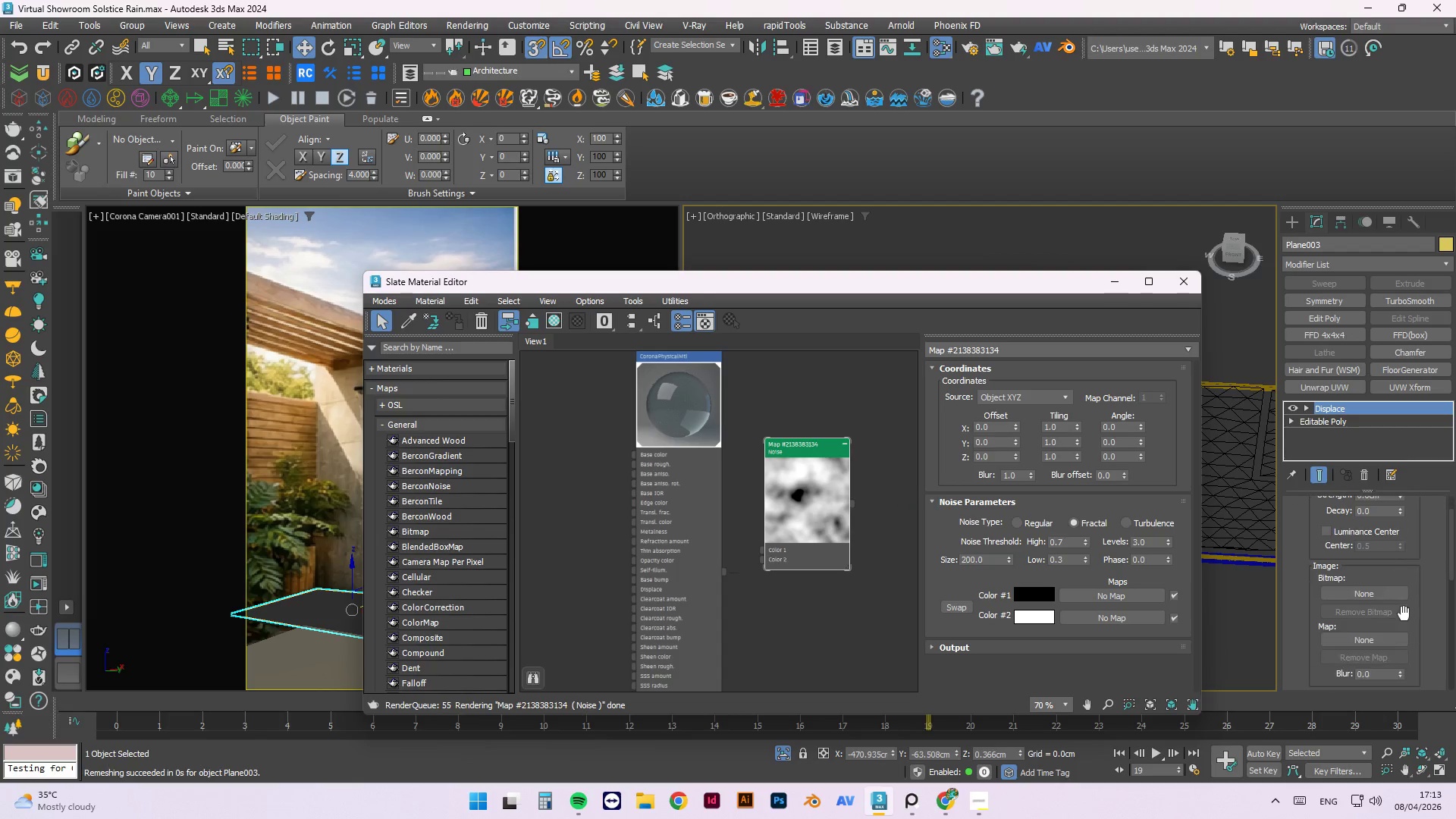 
scroll: coordinate [1404, 610], scroll_direction: down, amount: 3.0
 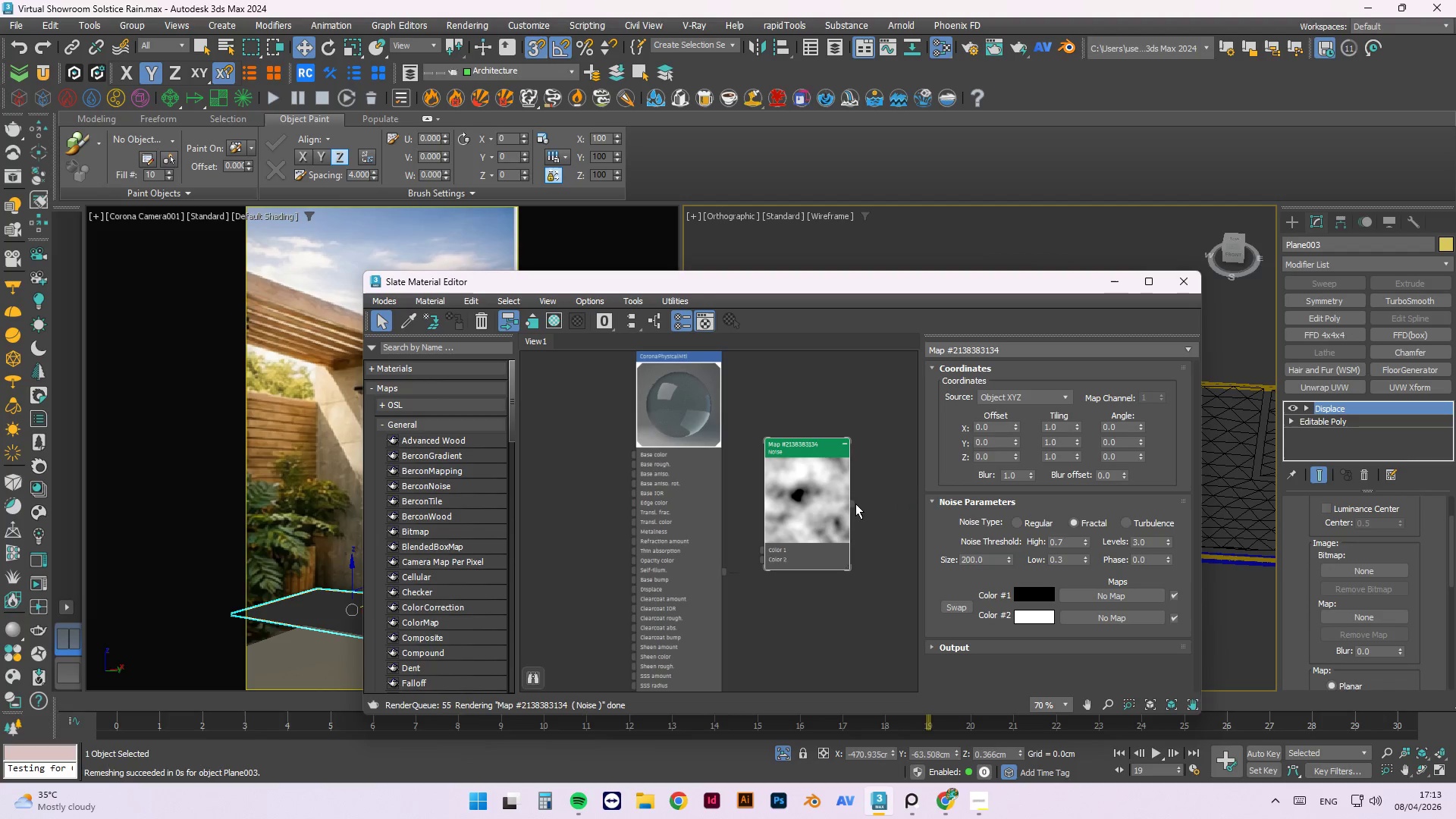 
left_click_drag(start_coordinate=[851, 501], to_coordinate=[1345, 617])
 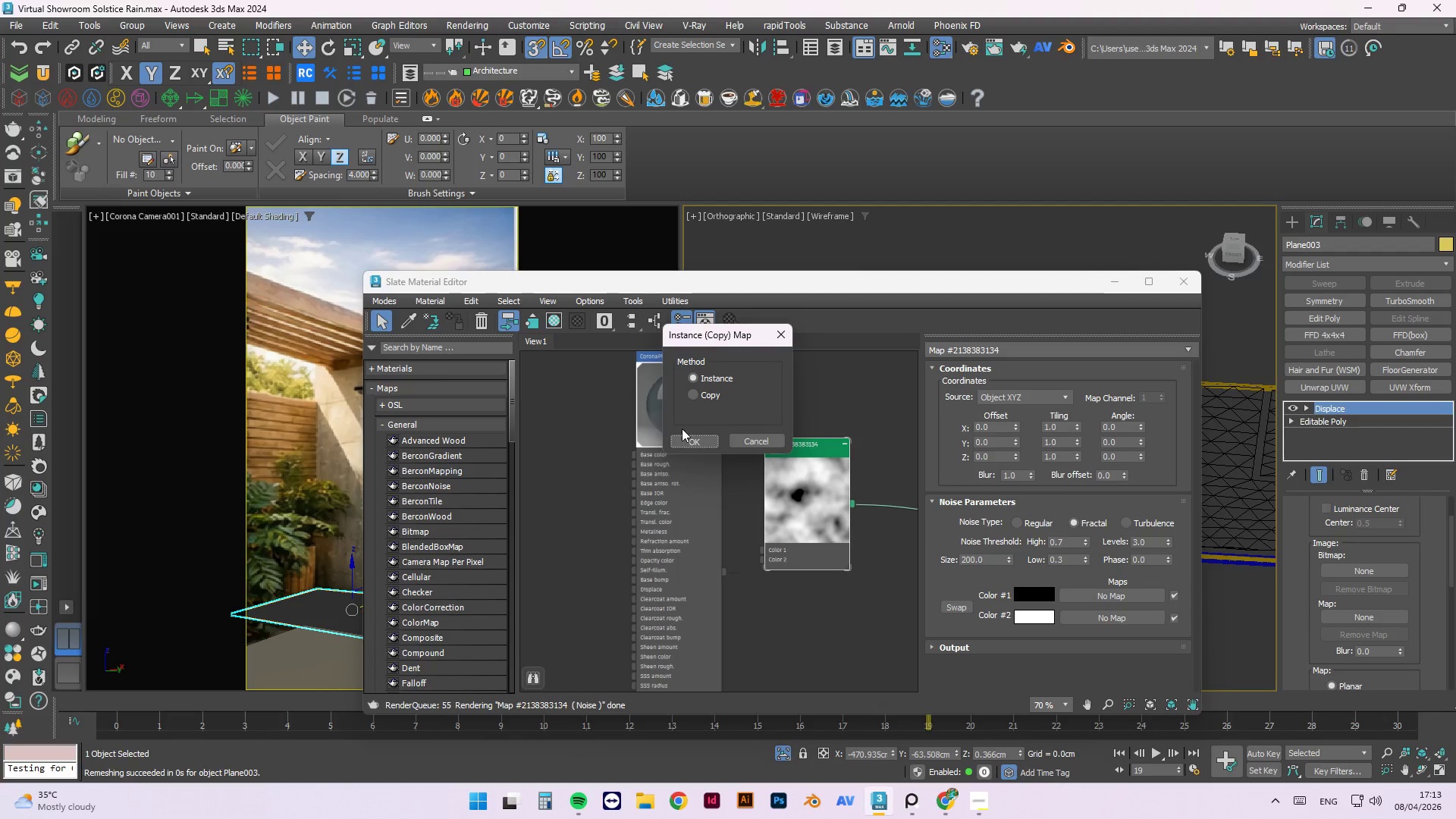 
left_click([689, 438])
 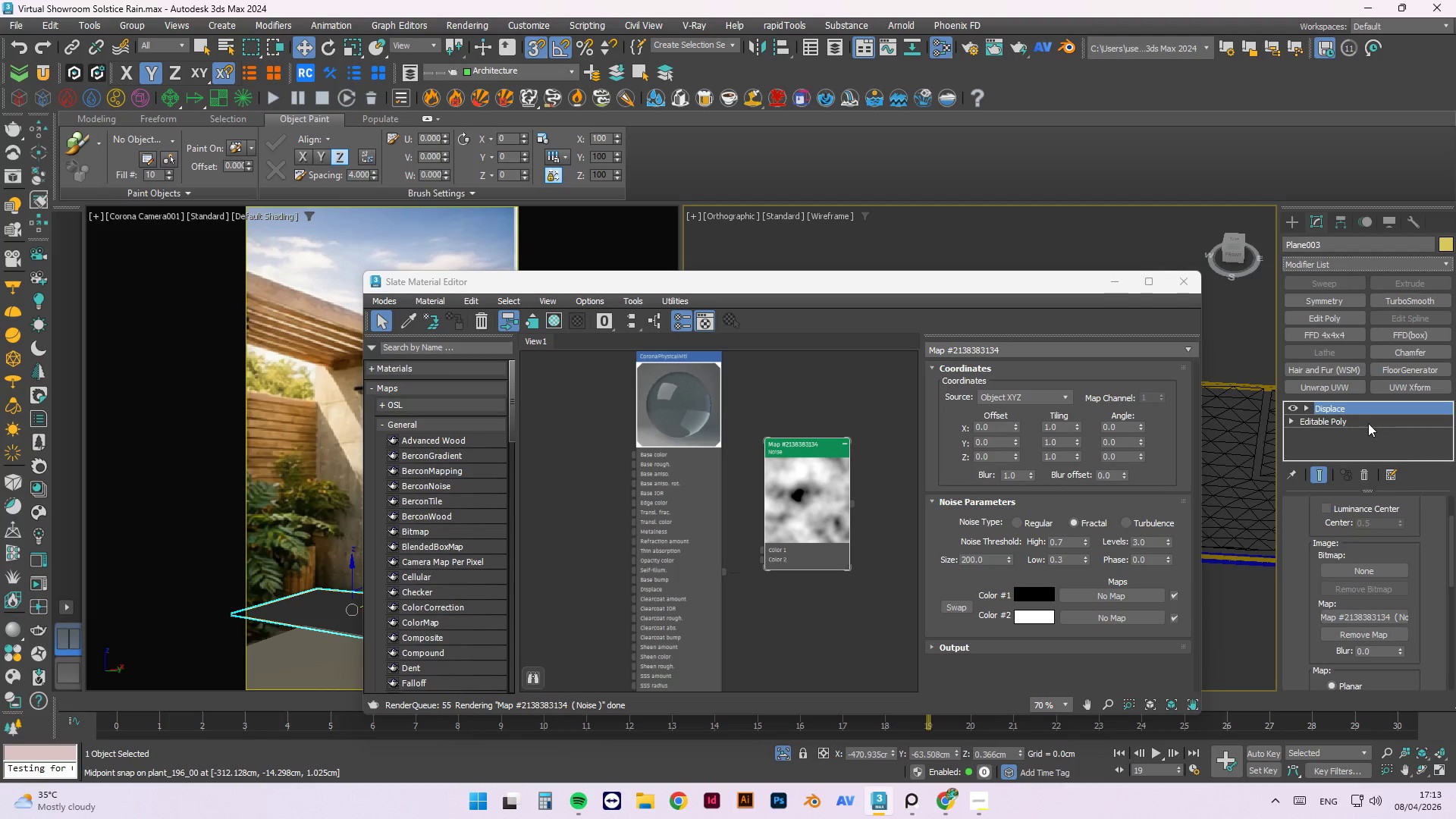 
wait(10.52)
 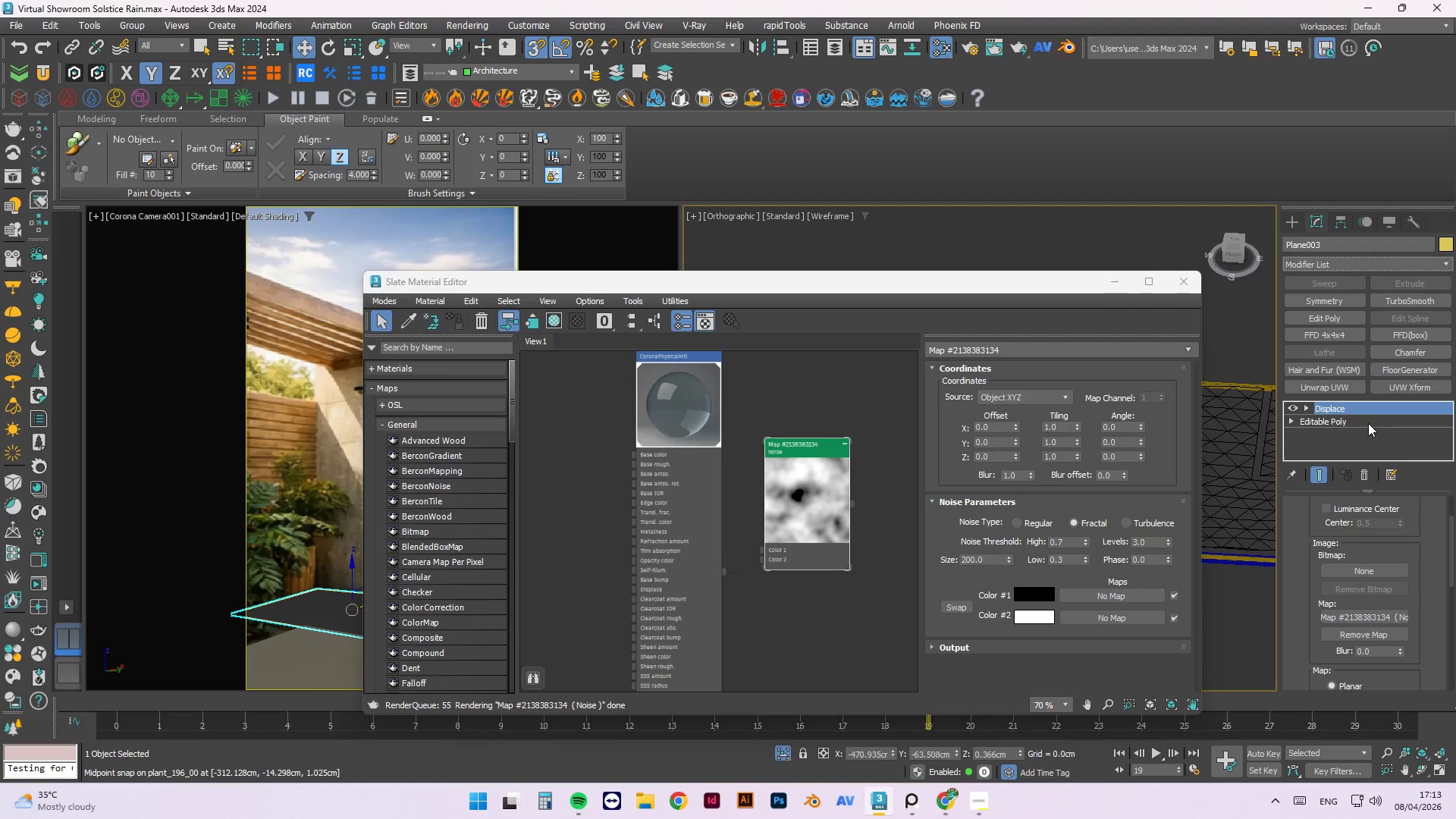 
left_click_drag(start_coordinate=[930, 282], to_coordinate=[890, 572])
 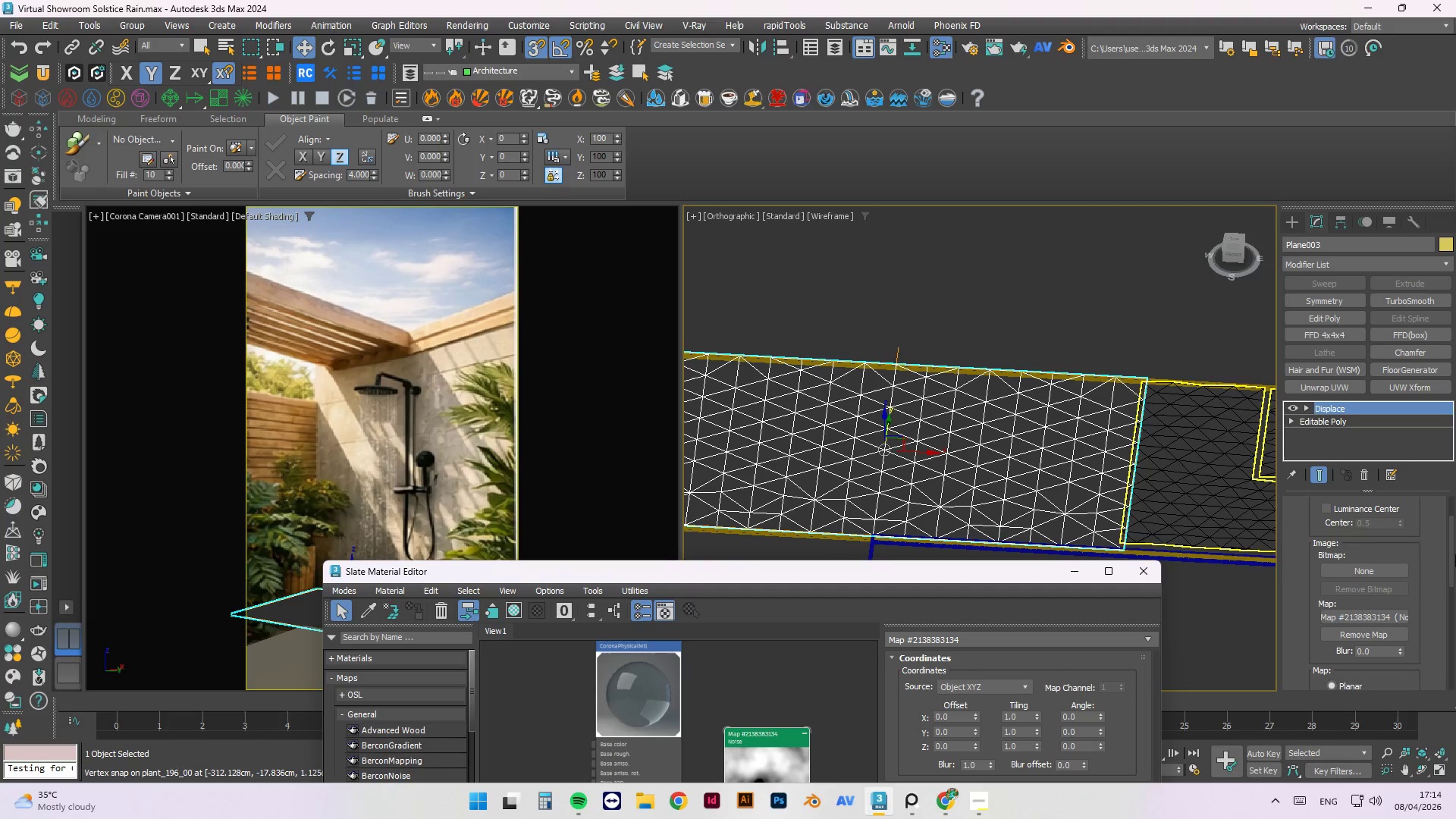 
left_click_drag(start_coordinate=[1451, 561], to_coordinate=[1455, 519])
 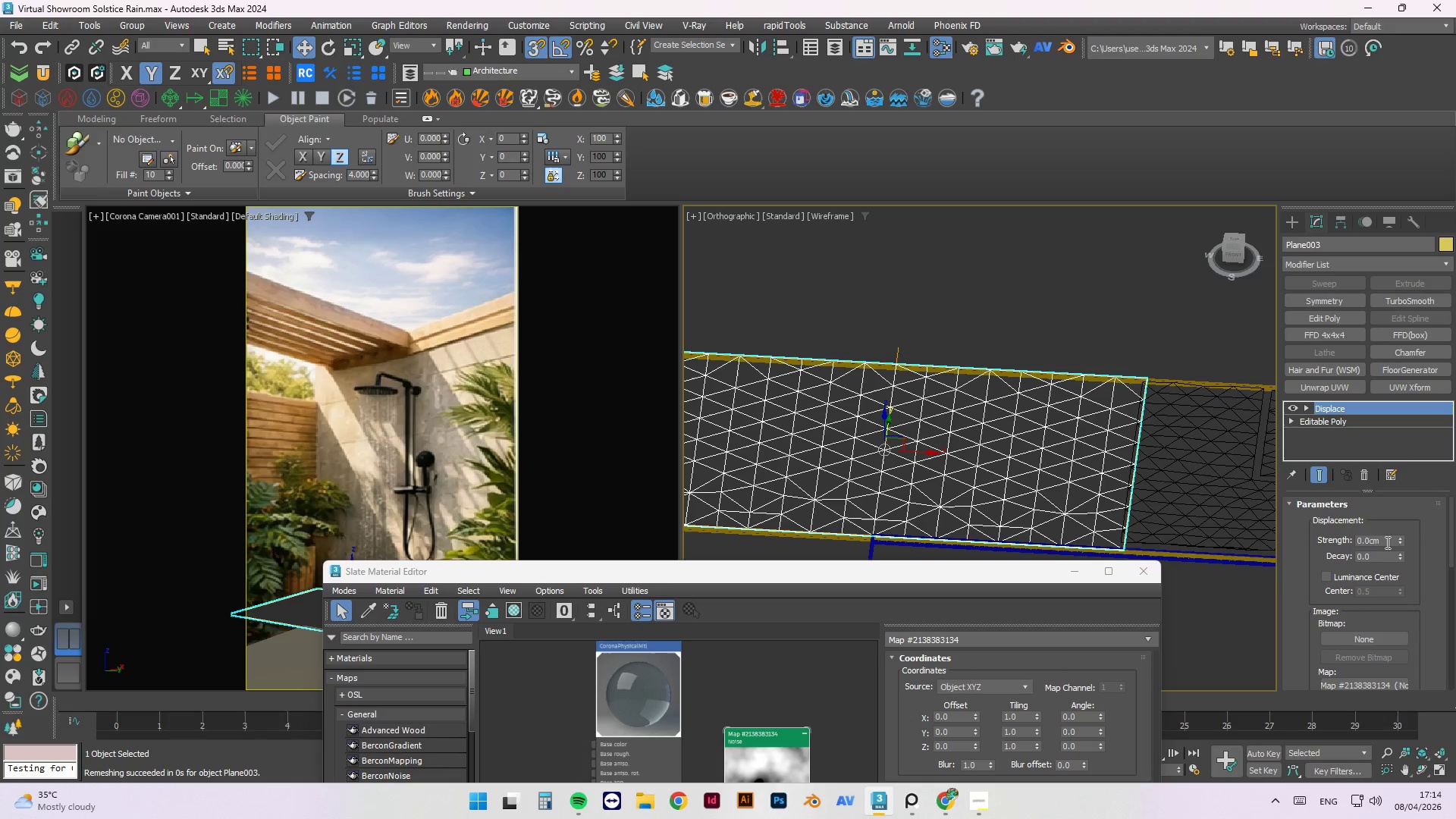 
left_click_drag(start_coordinate=[1386, 542], to_coordinate=[1299, 533])
 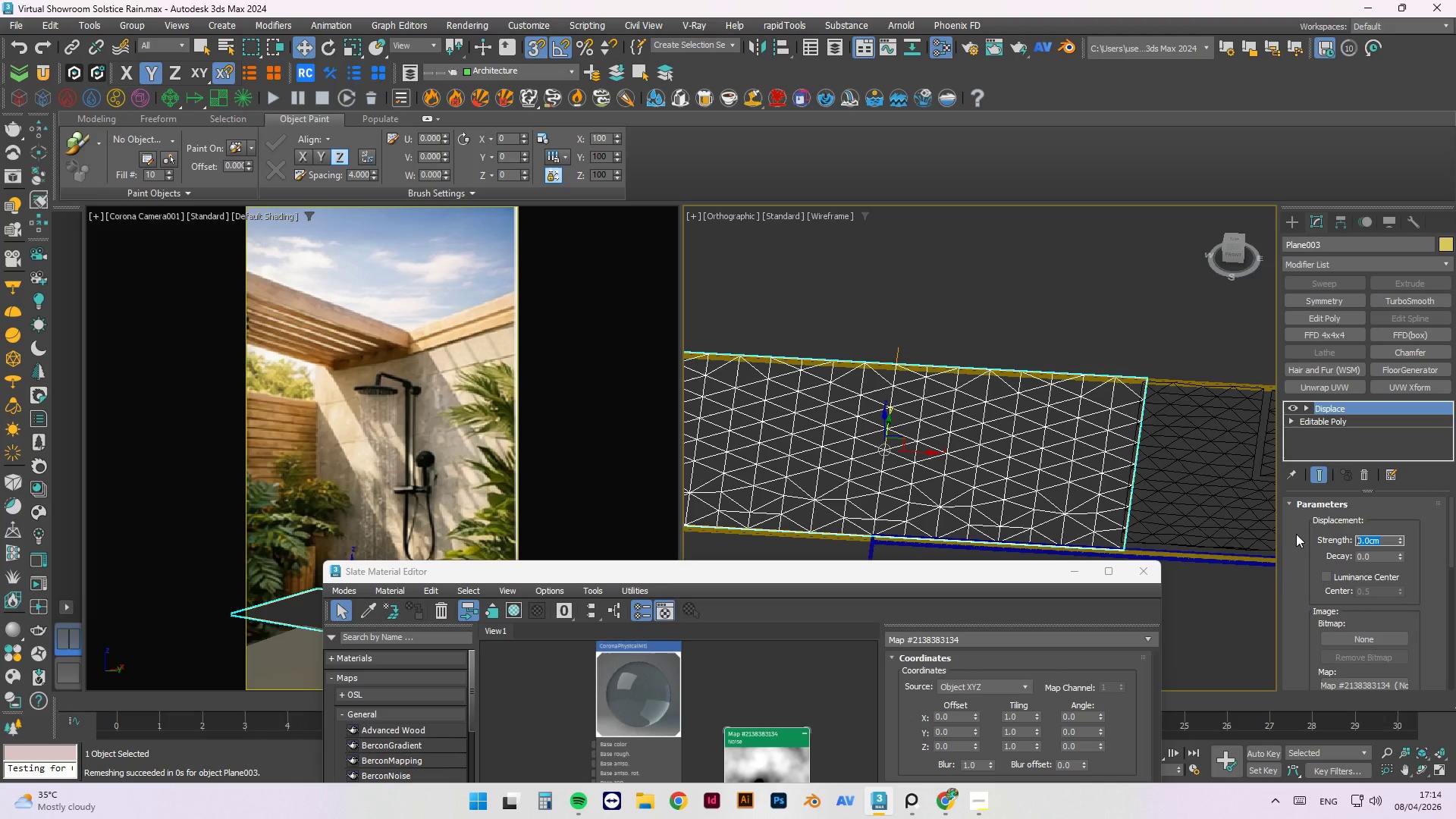 
key(Numpad1)
 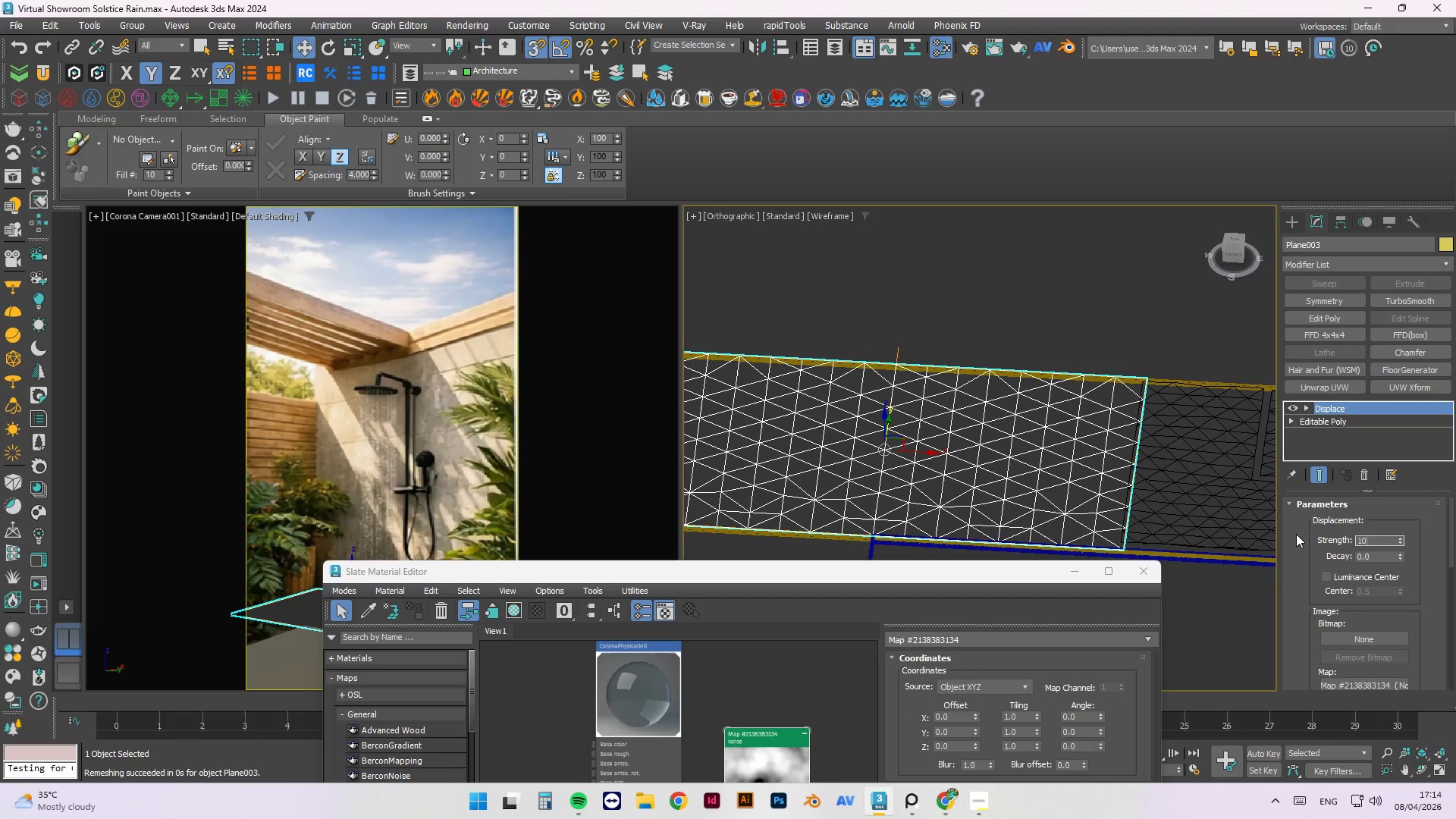 
key(Numpad0)
 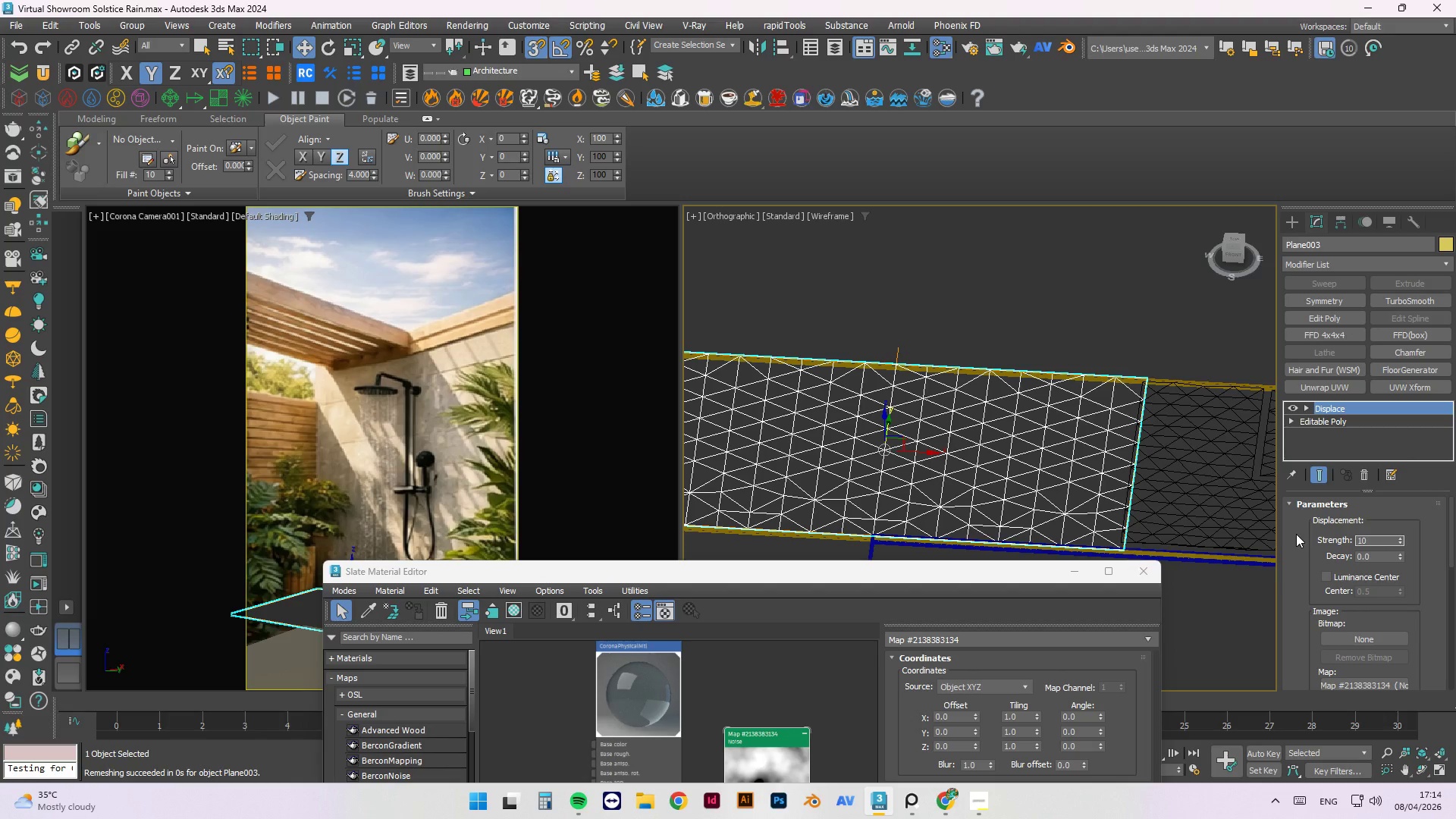 
key(NumpadEnter)
 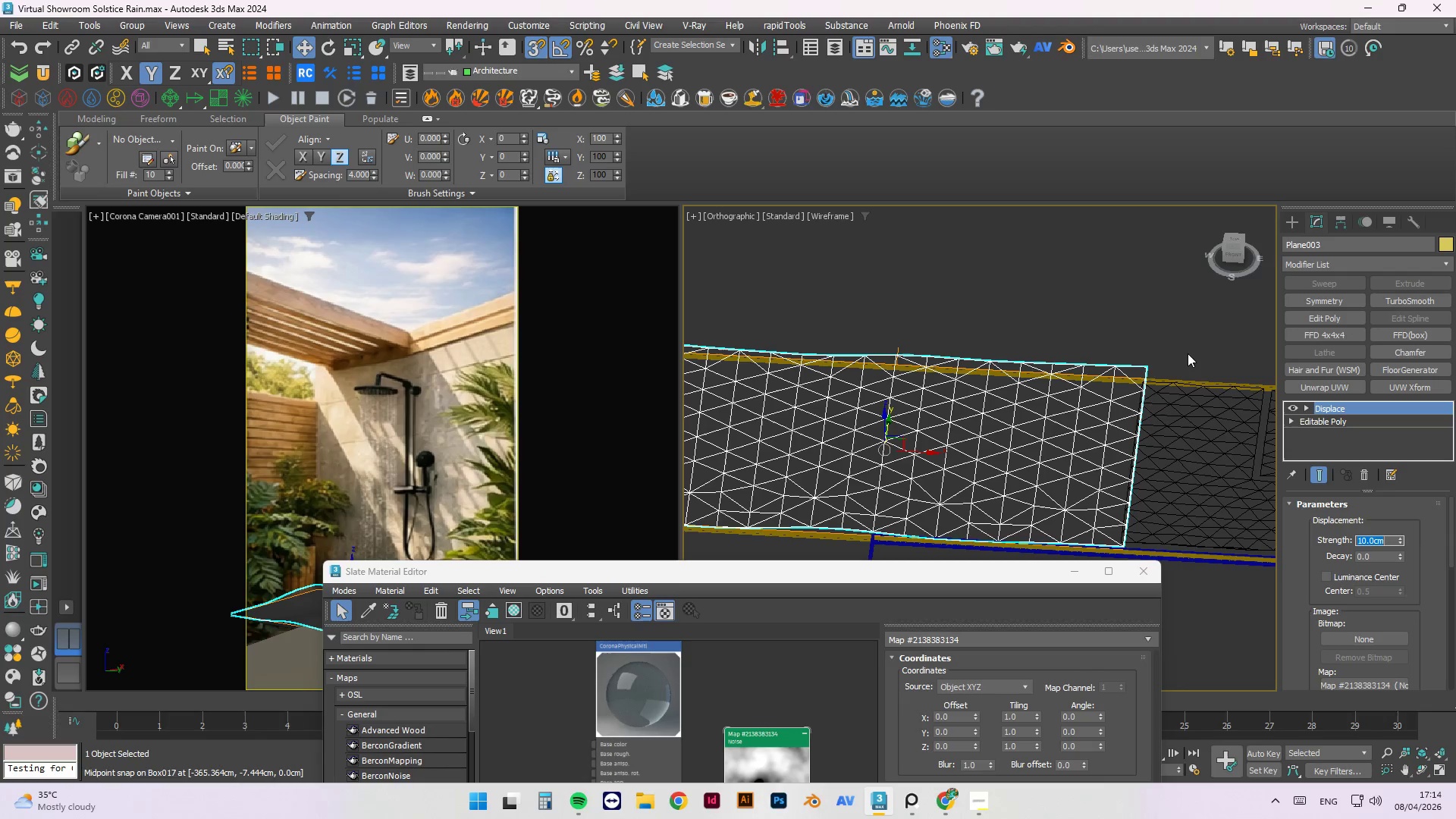 
hold_key(key=AltLeft, duration=1.5)
 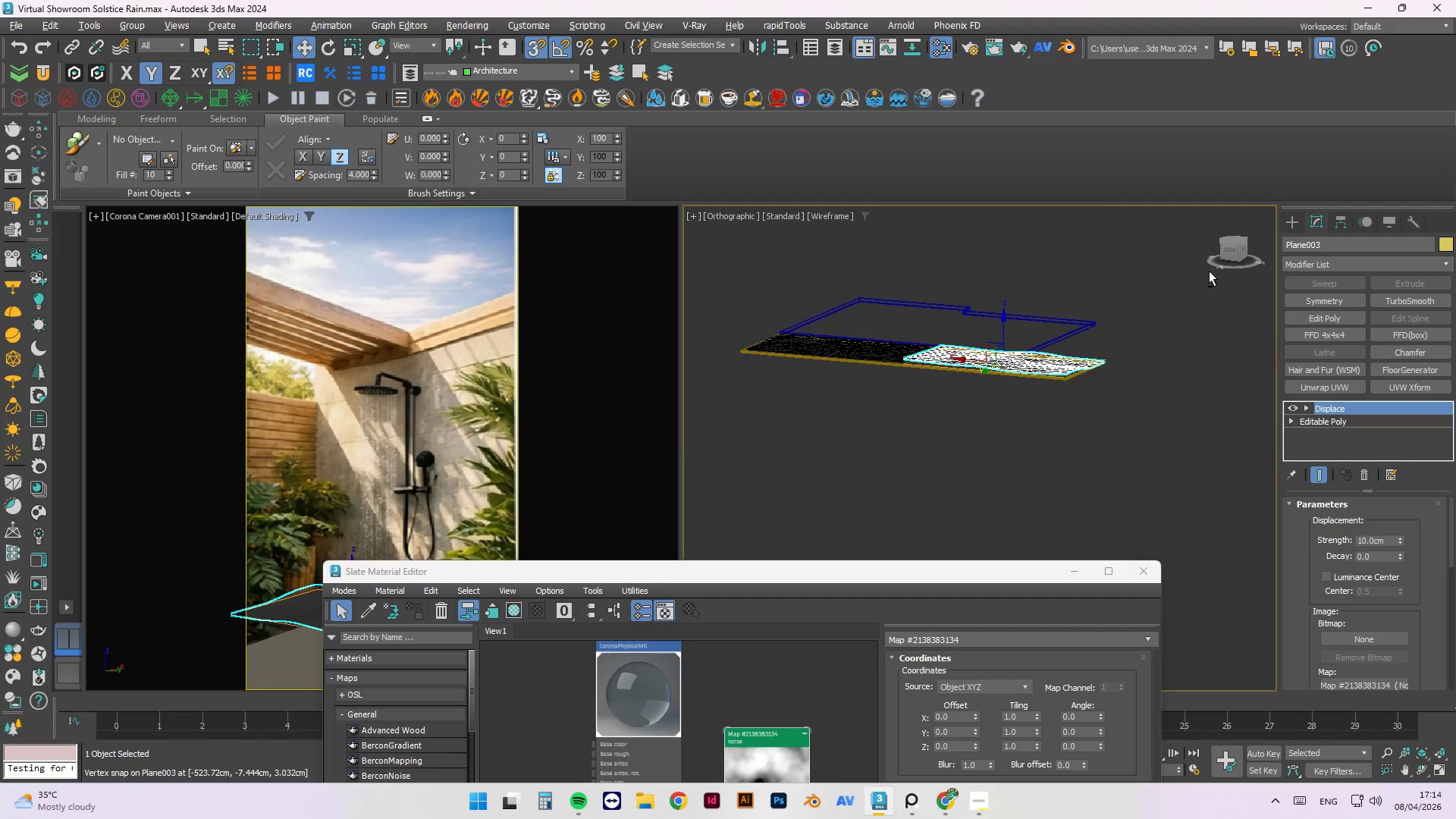 
scroll: coordinate [1068, 314], scroll_direction: down, amount: 3.0
 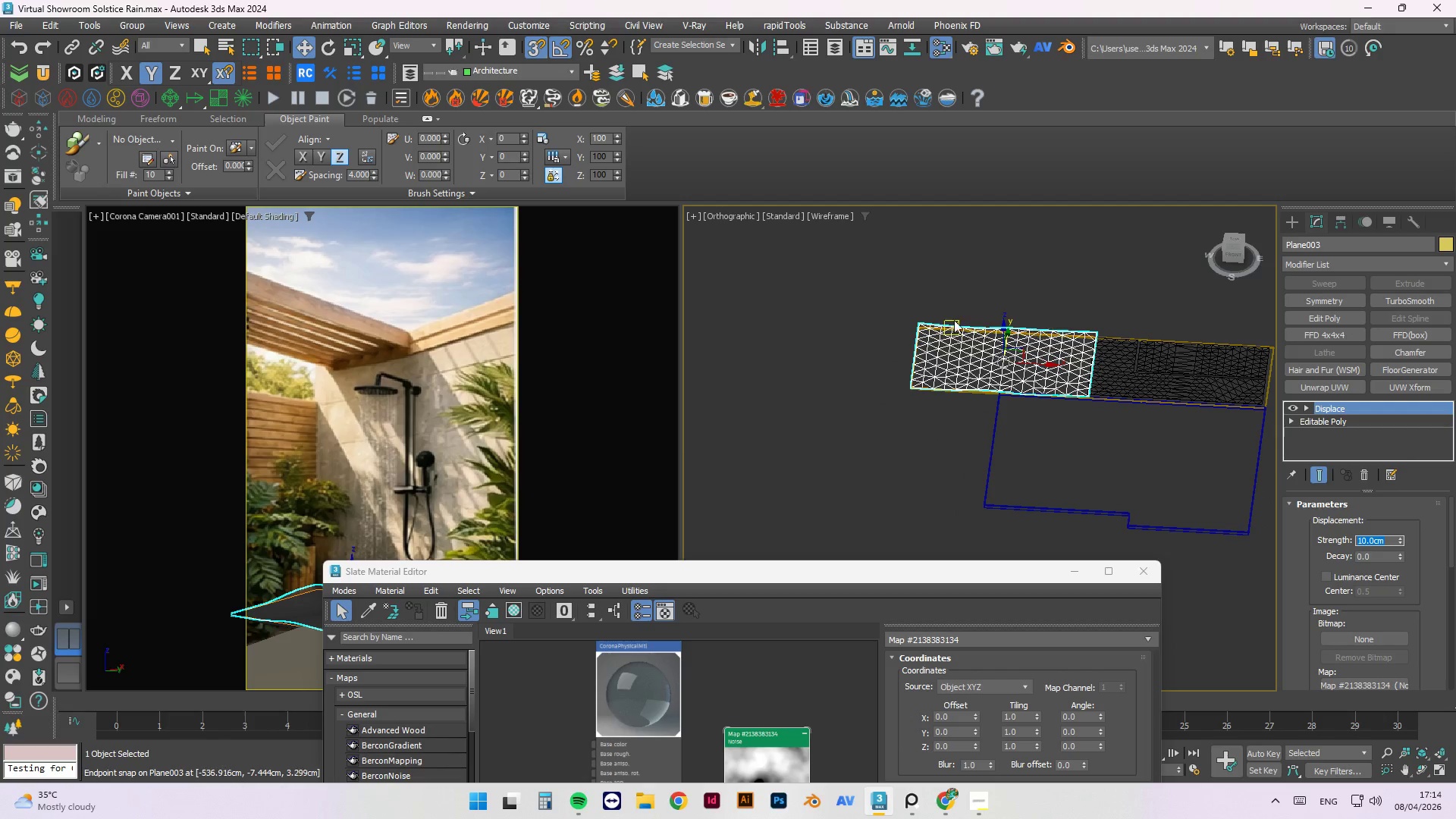 
hold_key(key=AltLeft, duration=1.11)
 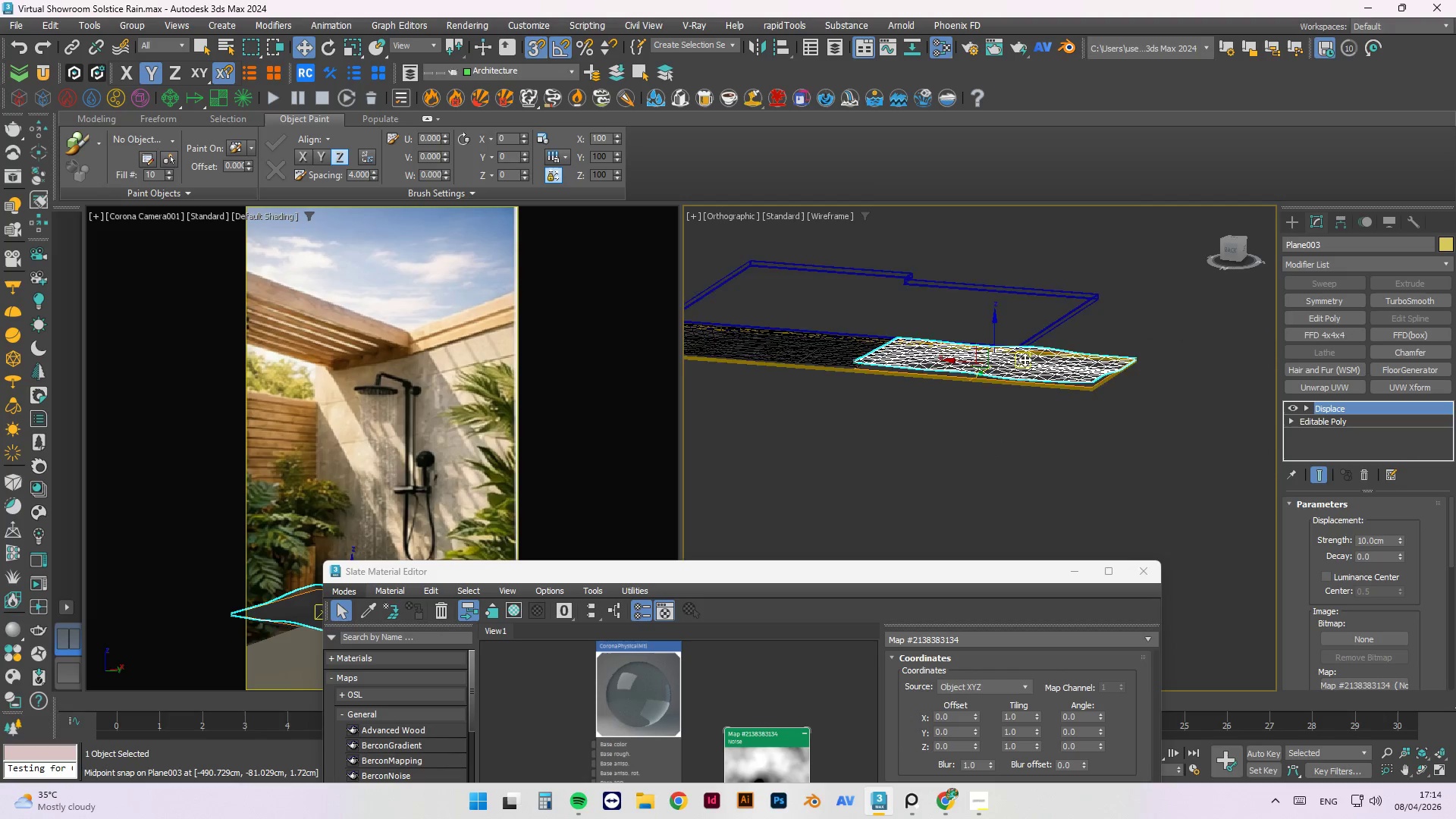 
scroll: coordinate [1043, 340], scroll_direction: up, amount: 6.0
 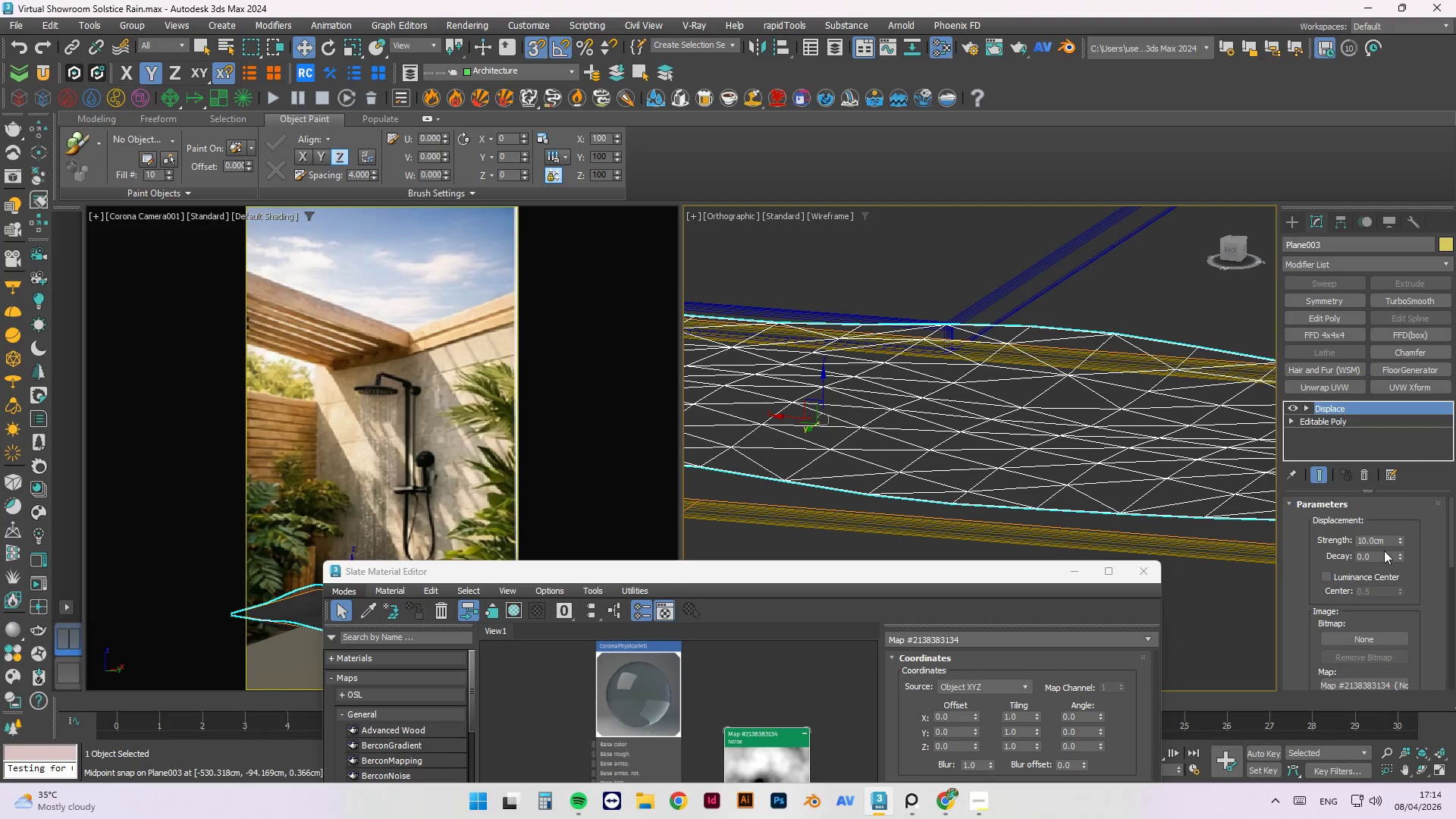 
left_click_drag(start_coordinate=[1385, 544], to_coordinate=[1224, 526])
 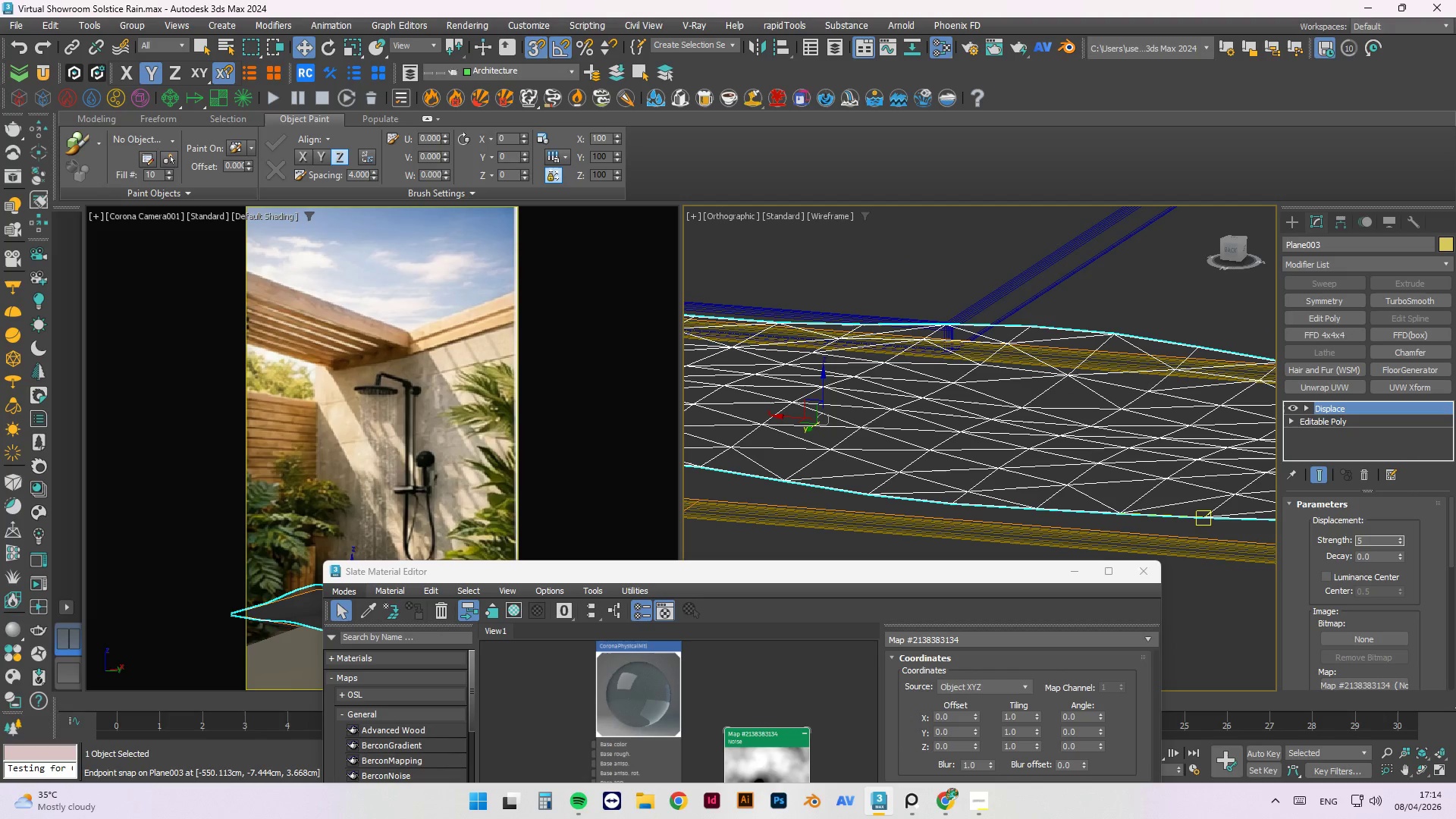 
key(Numpad5)
 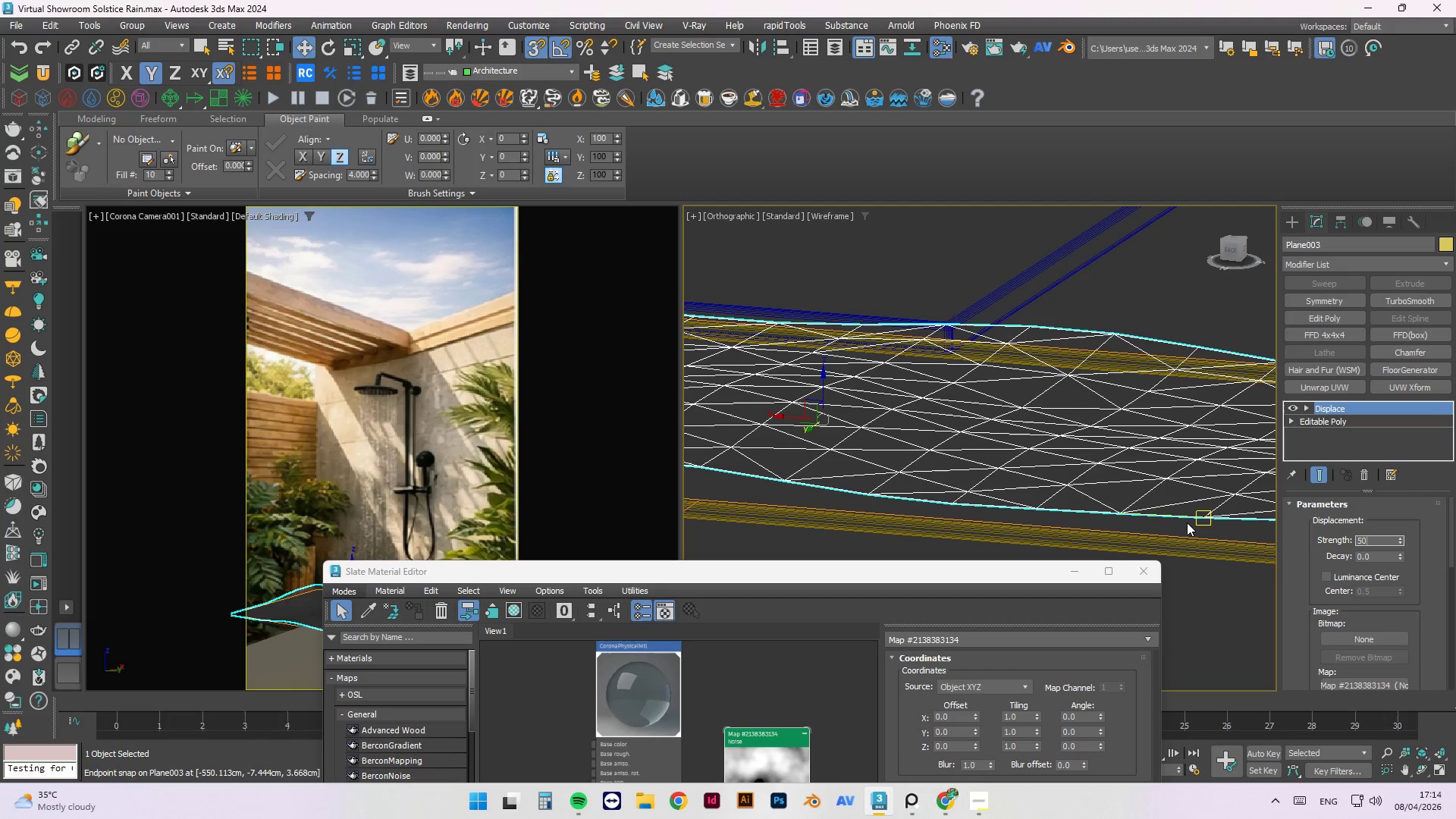 
key(Numpad0)
 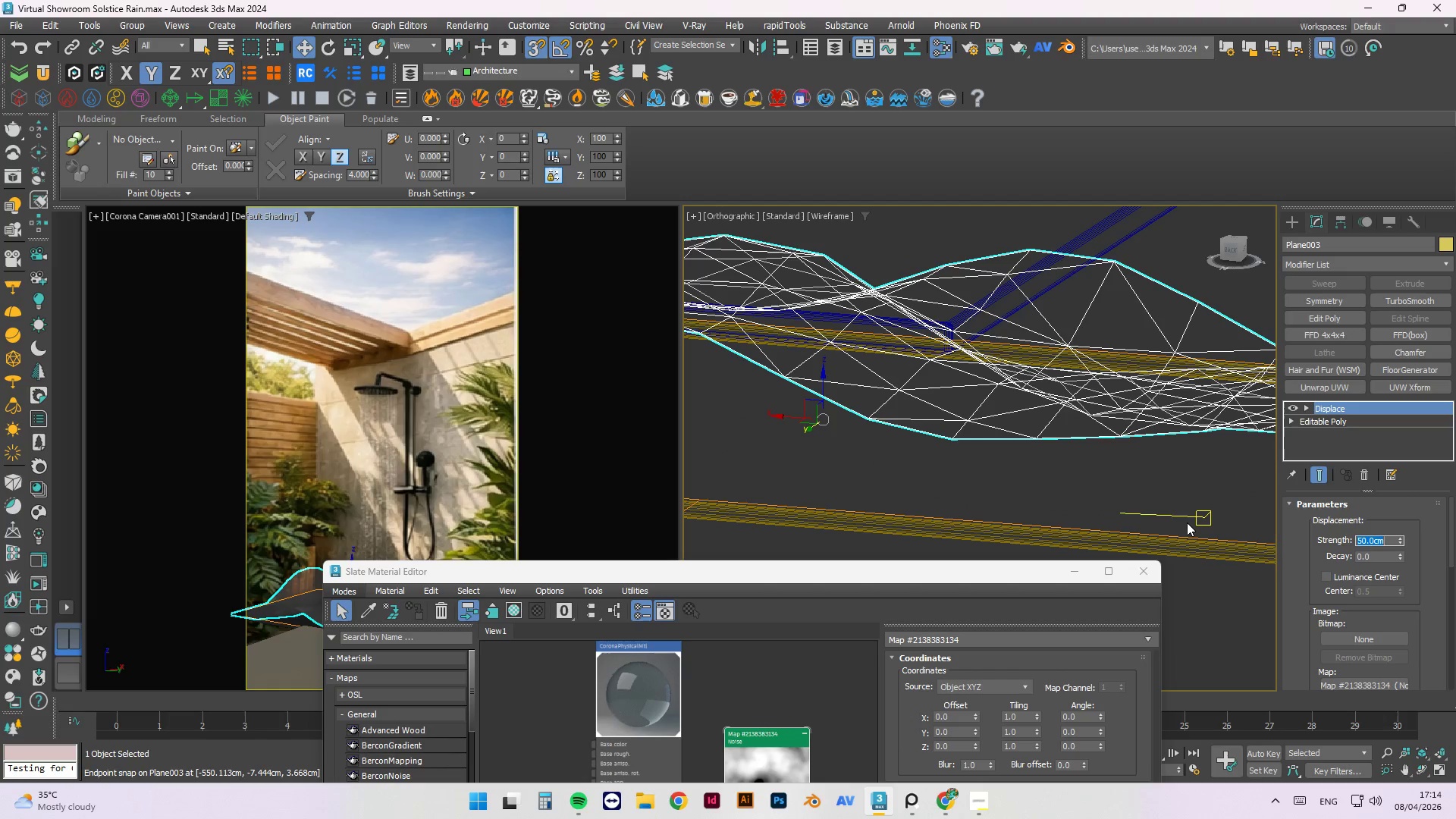 
key(NumpadEnter)
 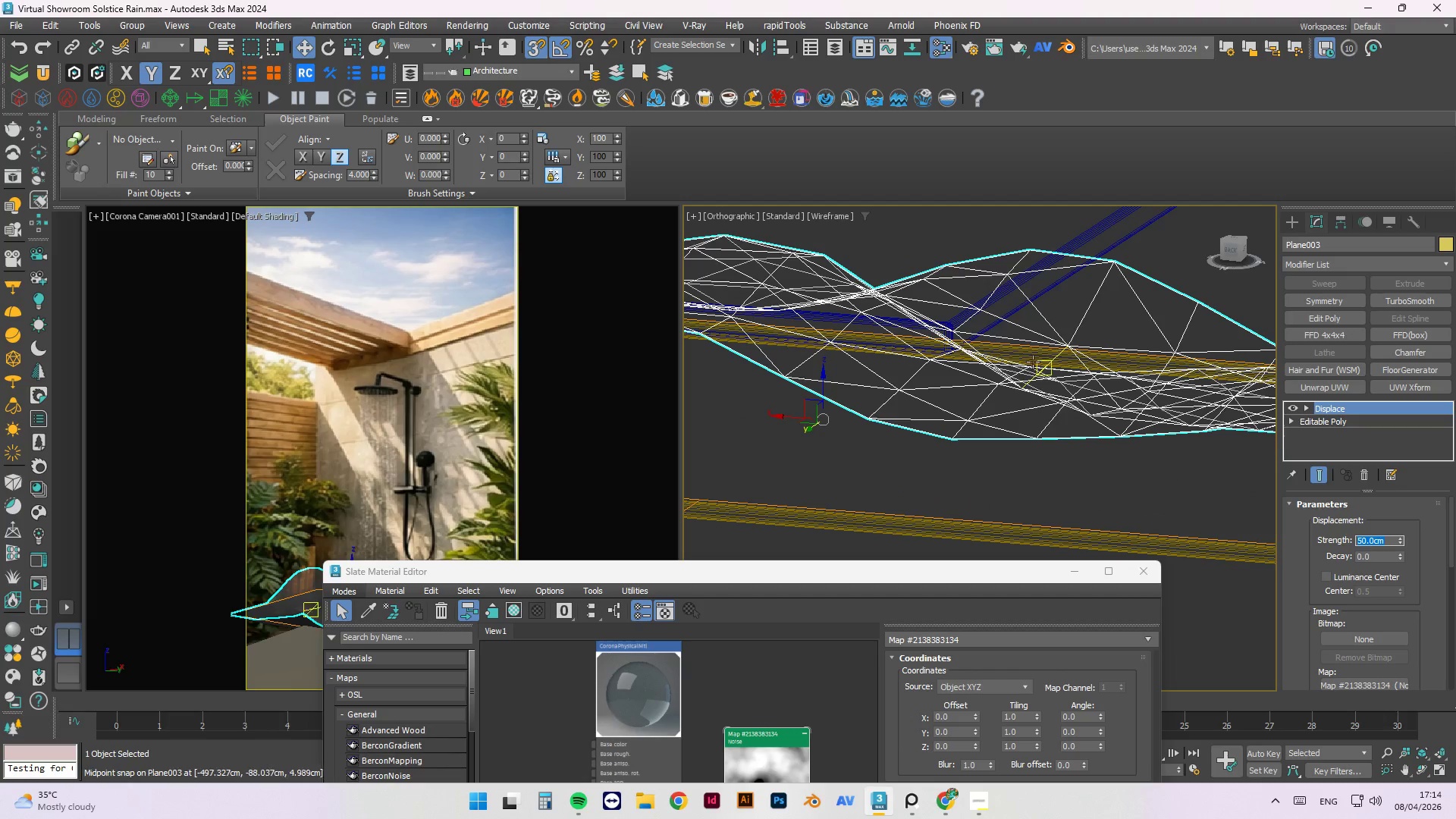 
scroll: coordinate [973, 387], scroll_direction: down, amount: 5.0
 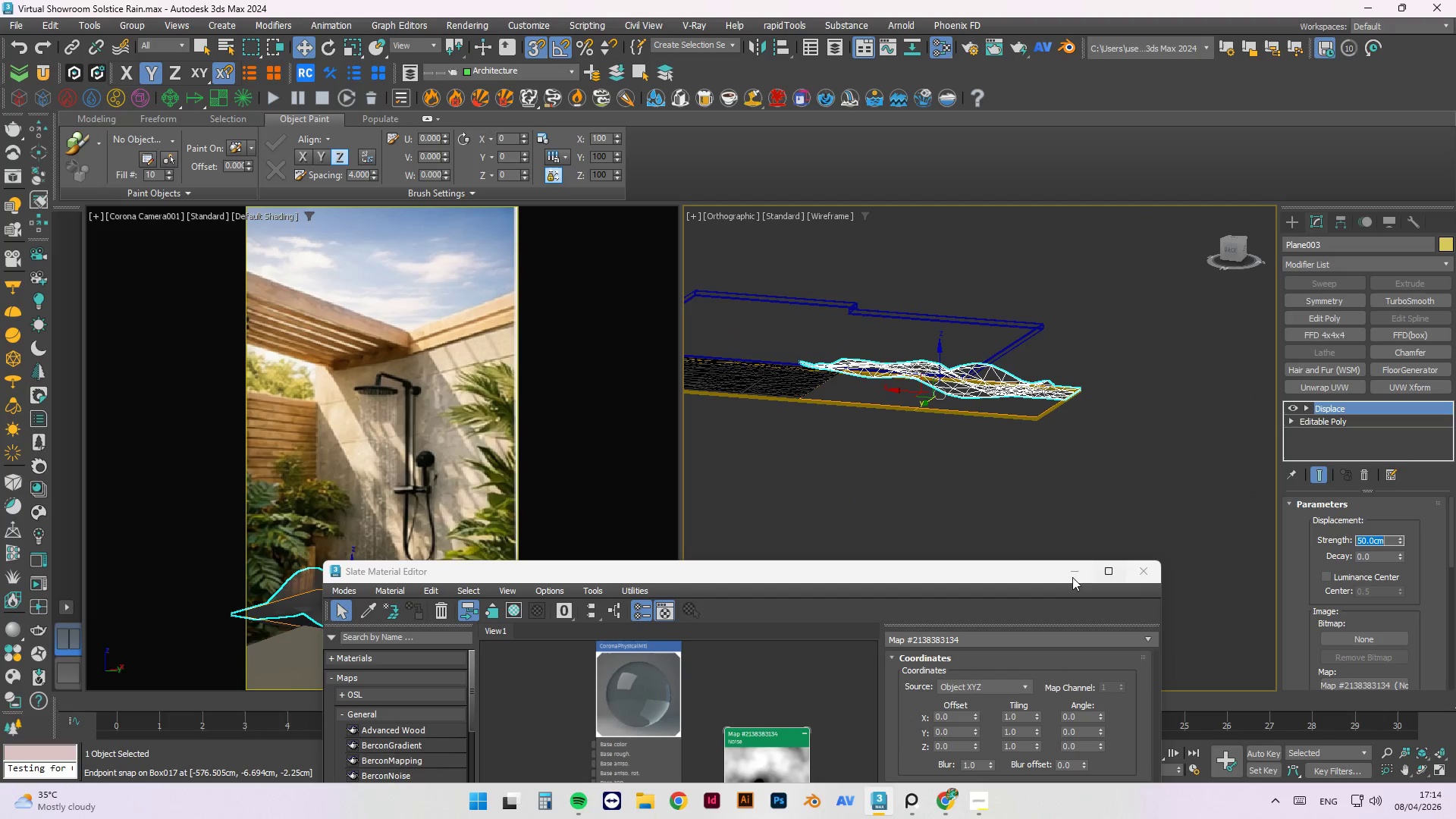 
left_click_drag(start_coordinate=[930, 575], to_coordinate=[969, 297])
 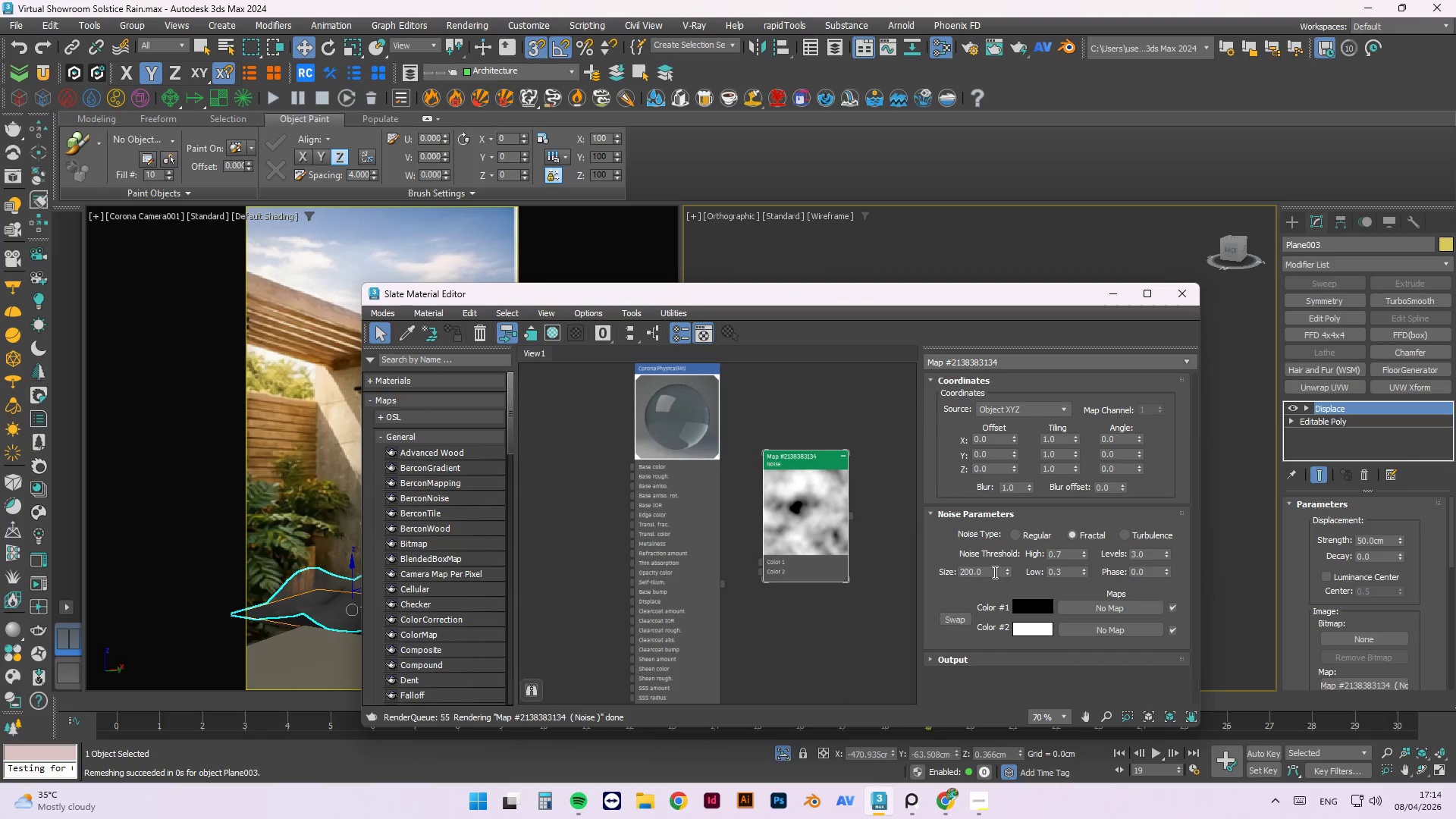 
left_click_drag(start_coordinate=[987, 569], to_coordinate=[934, 568])
 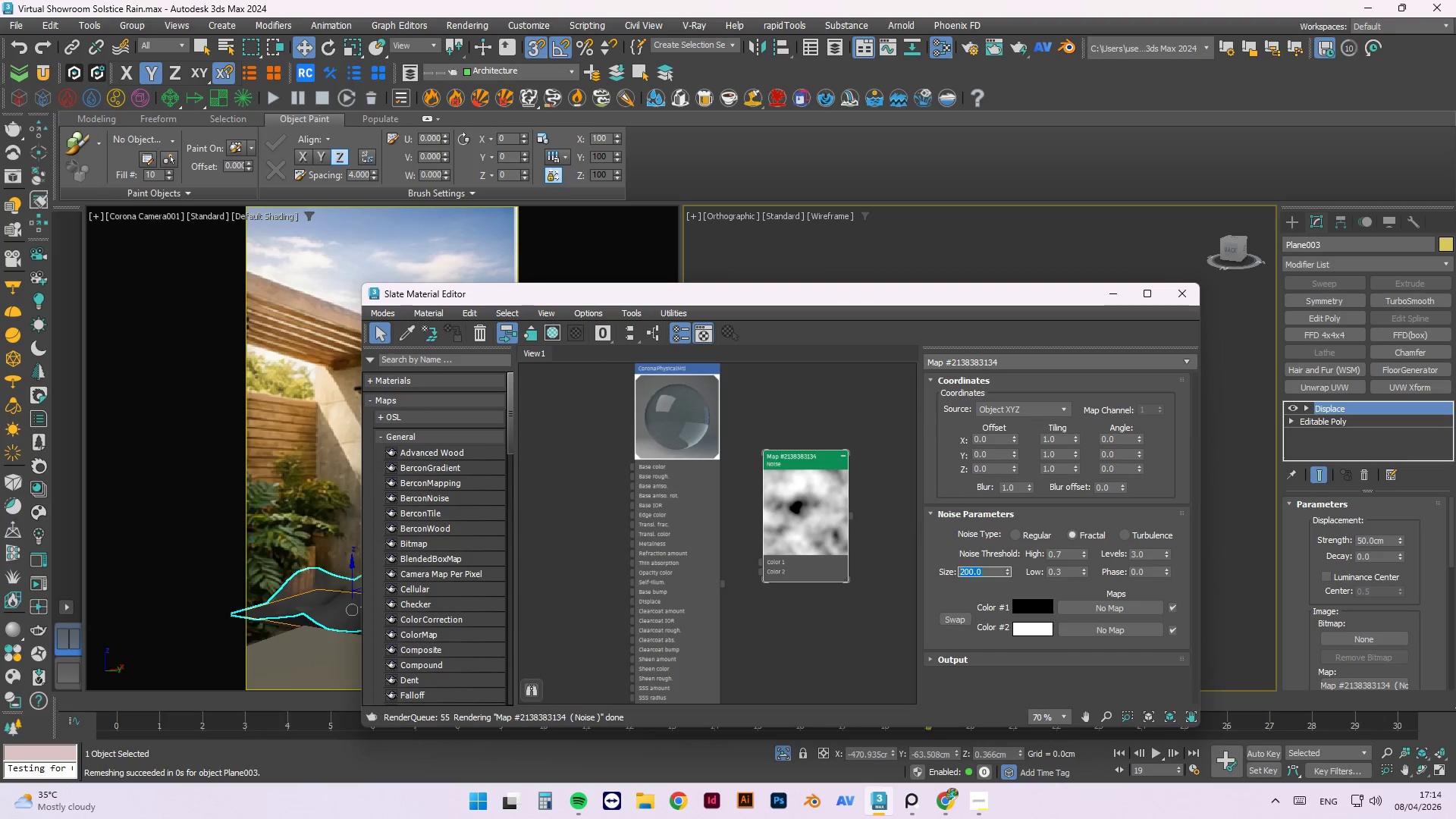 
key(Numpad1)
 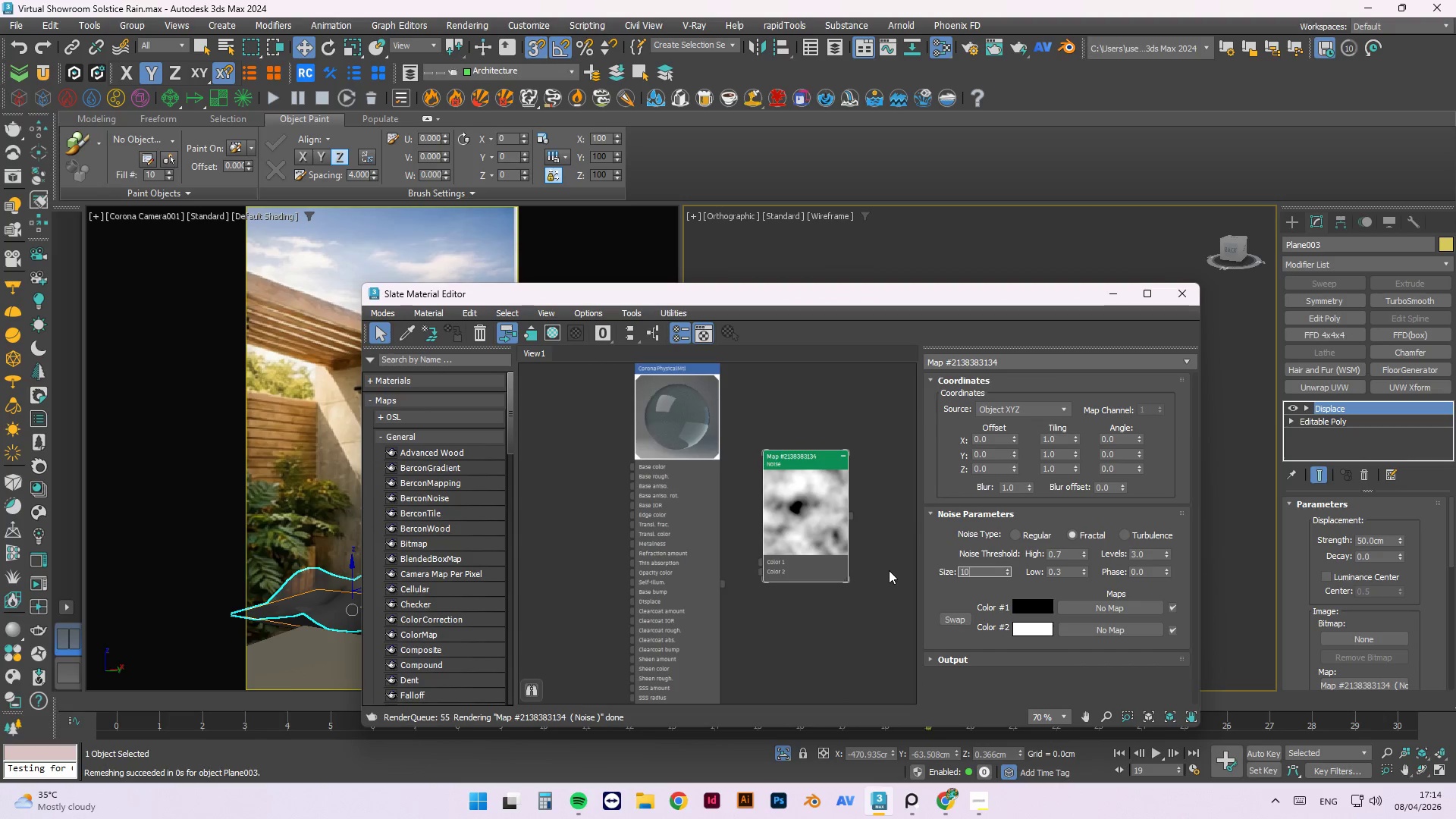 
key(Numpad0)
 